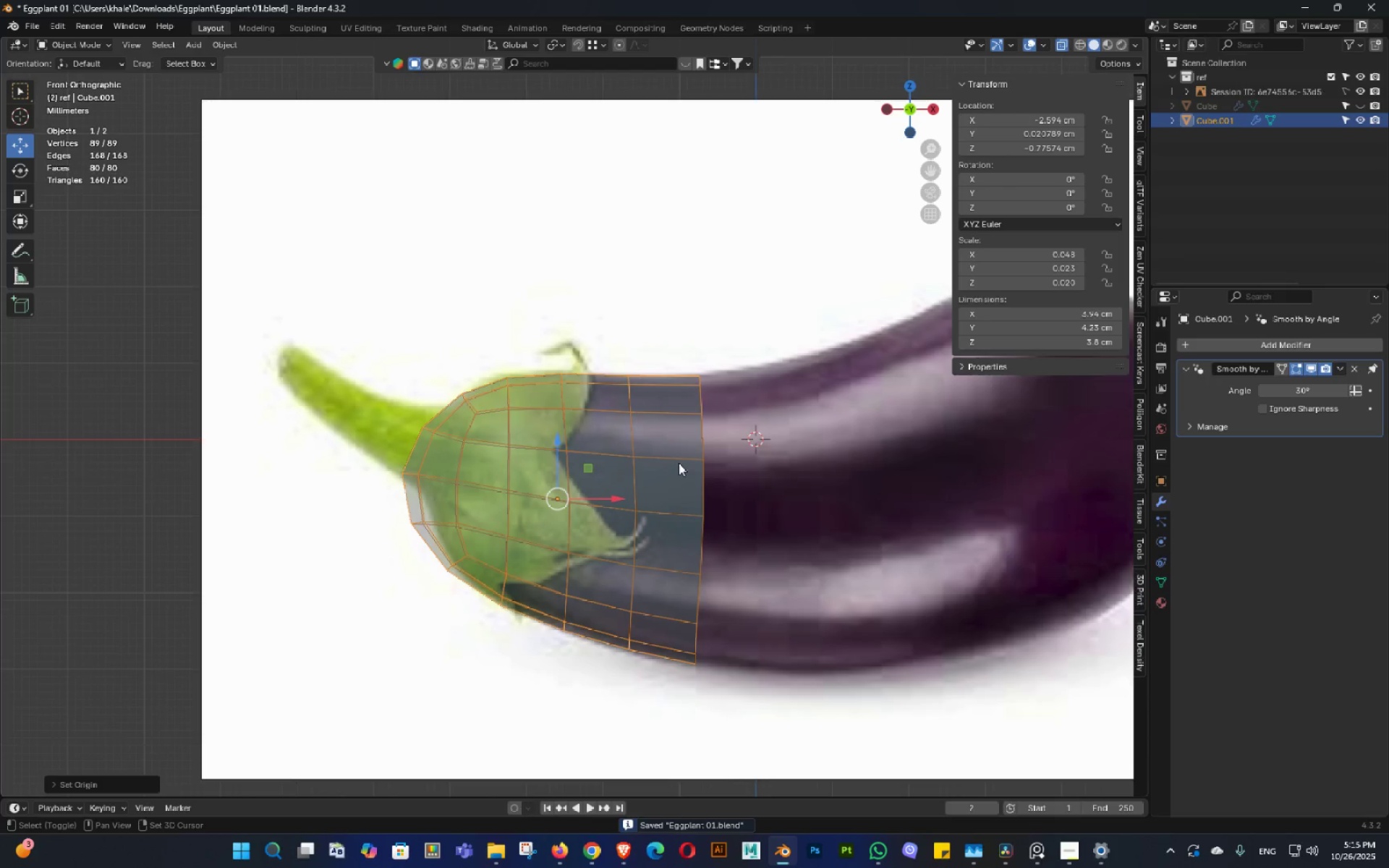 
key(X)
 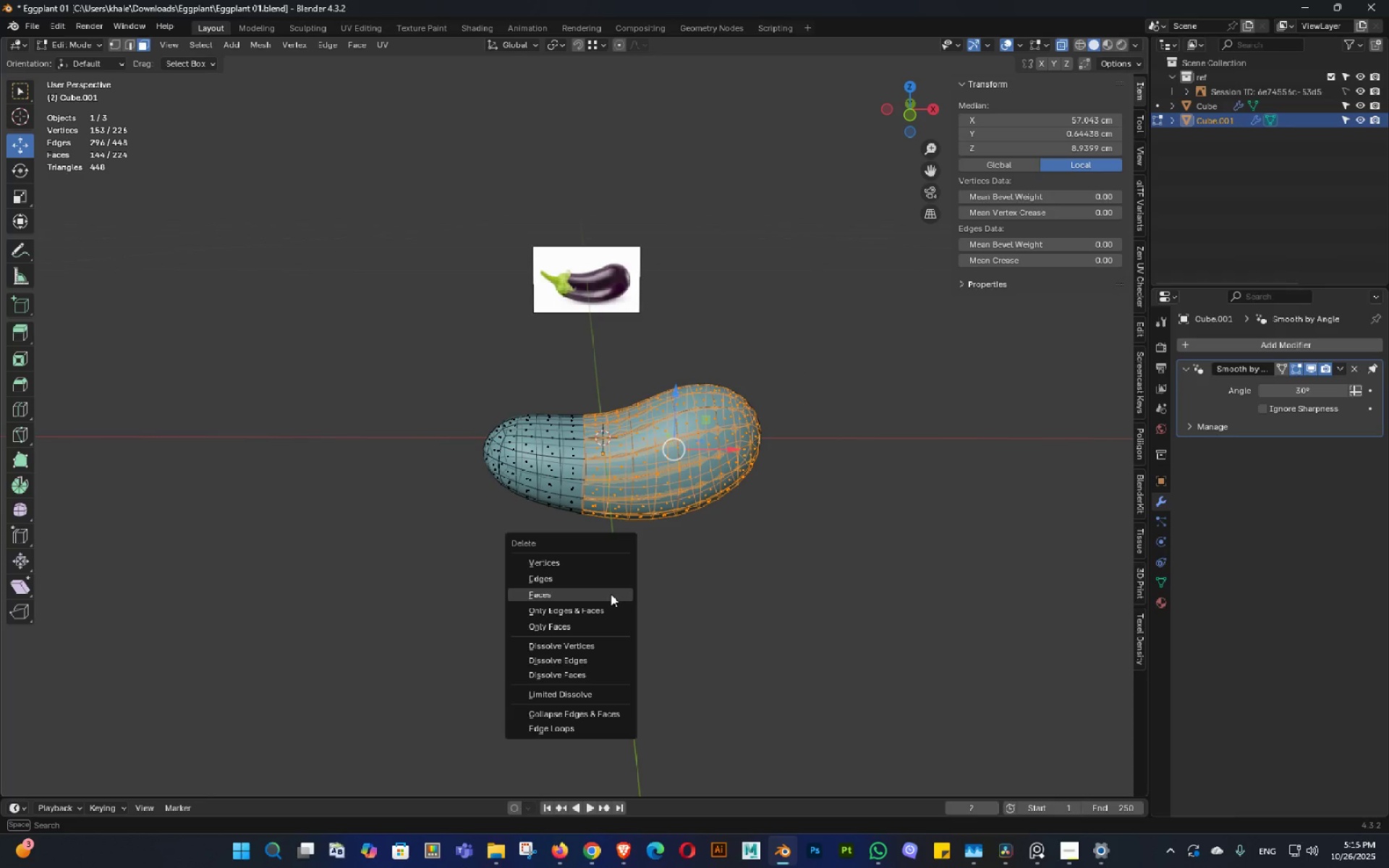 
left_click([611, 594])
 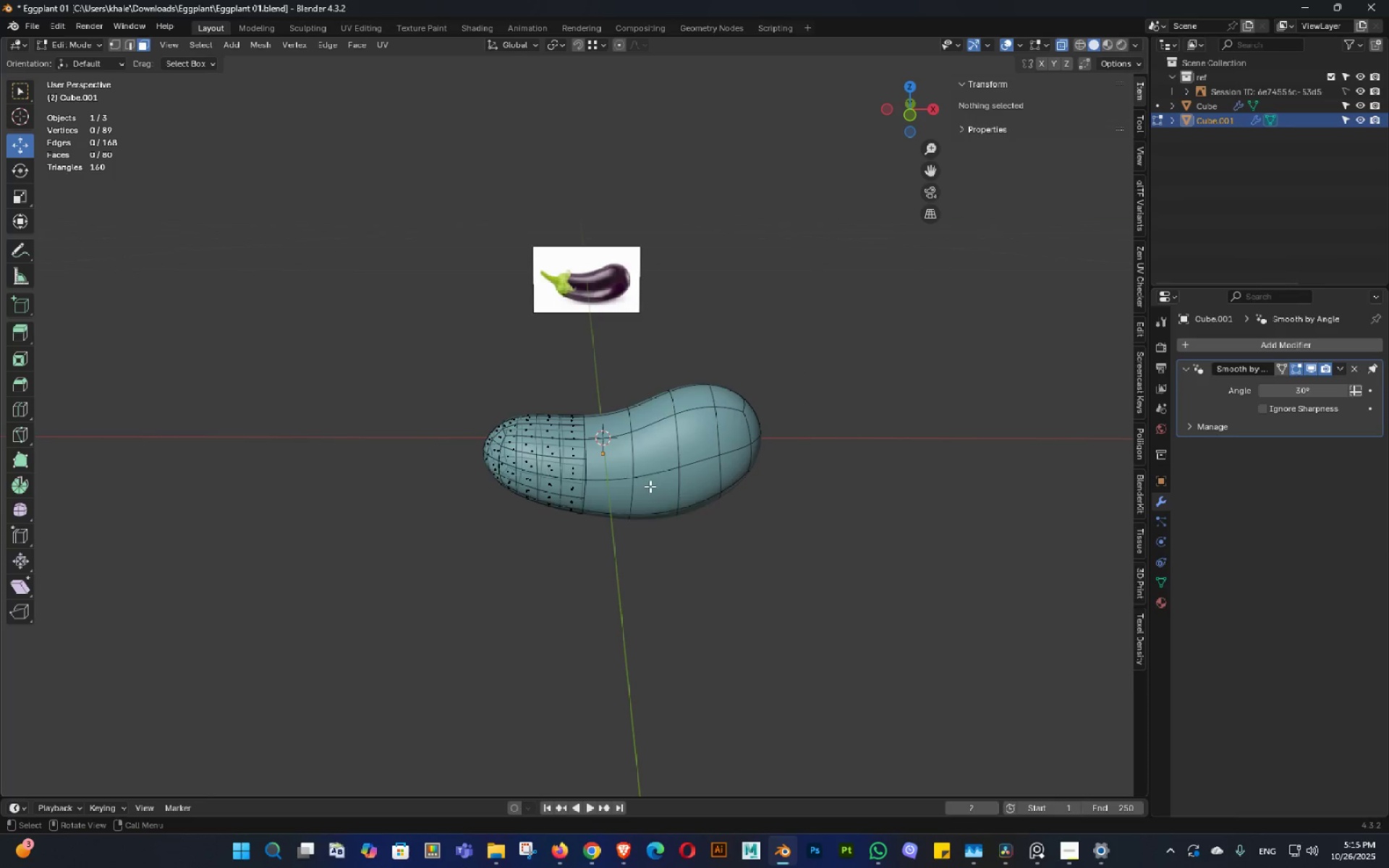 
key(Tab)
 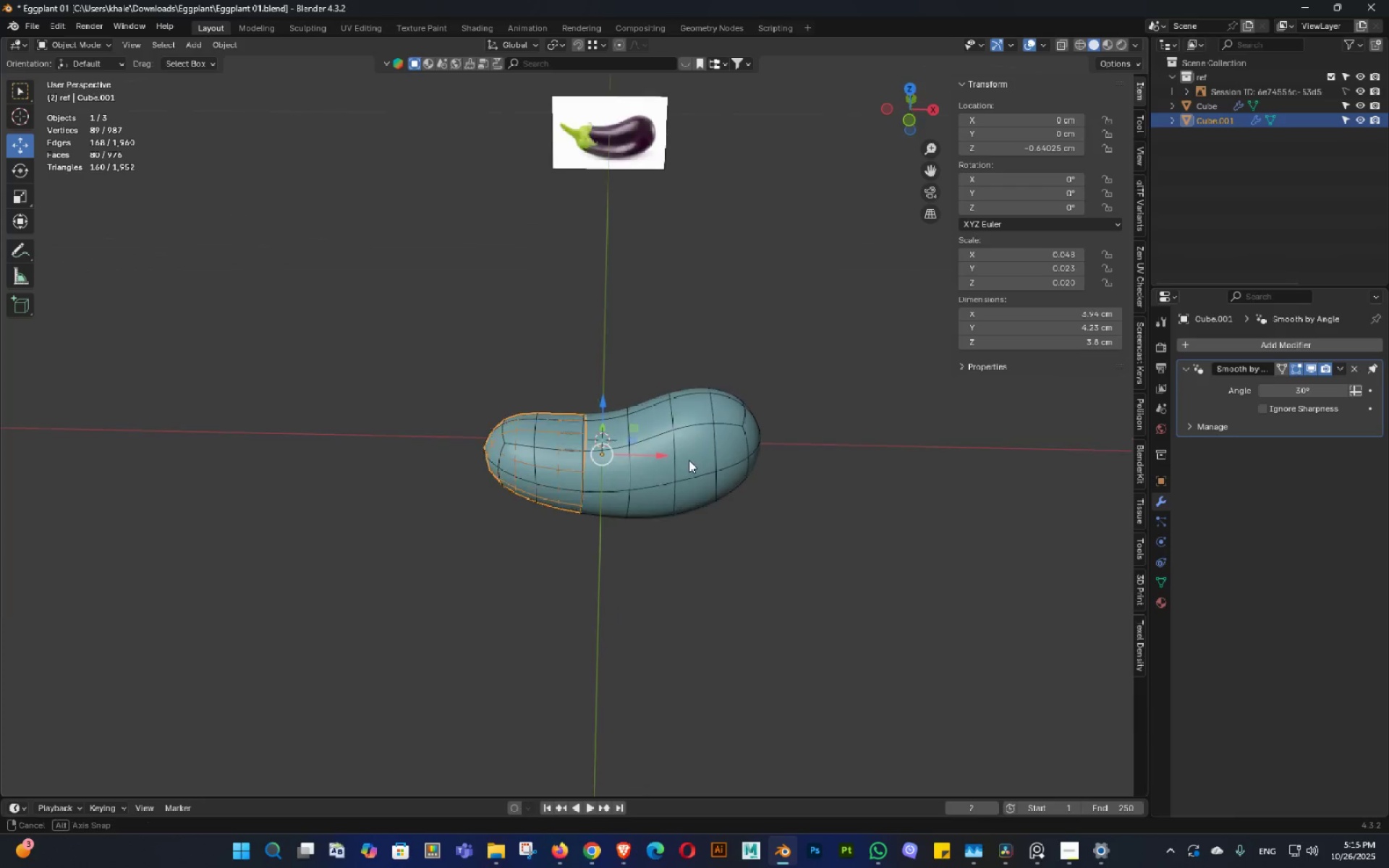 
key(Control+ControlLeft)
 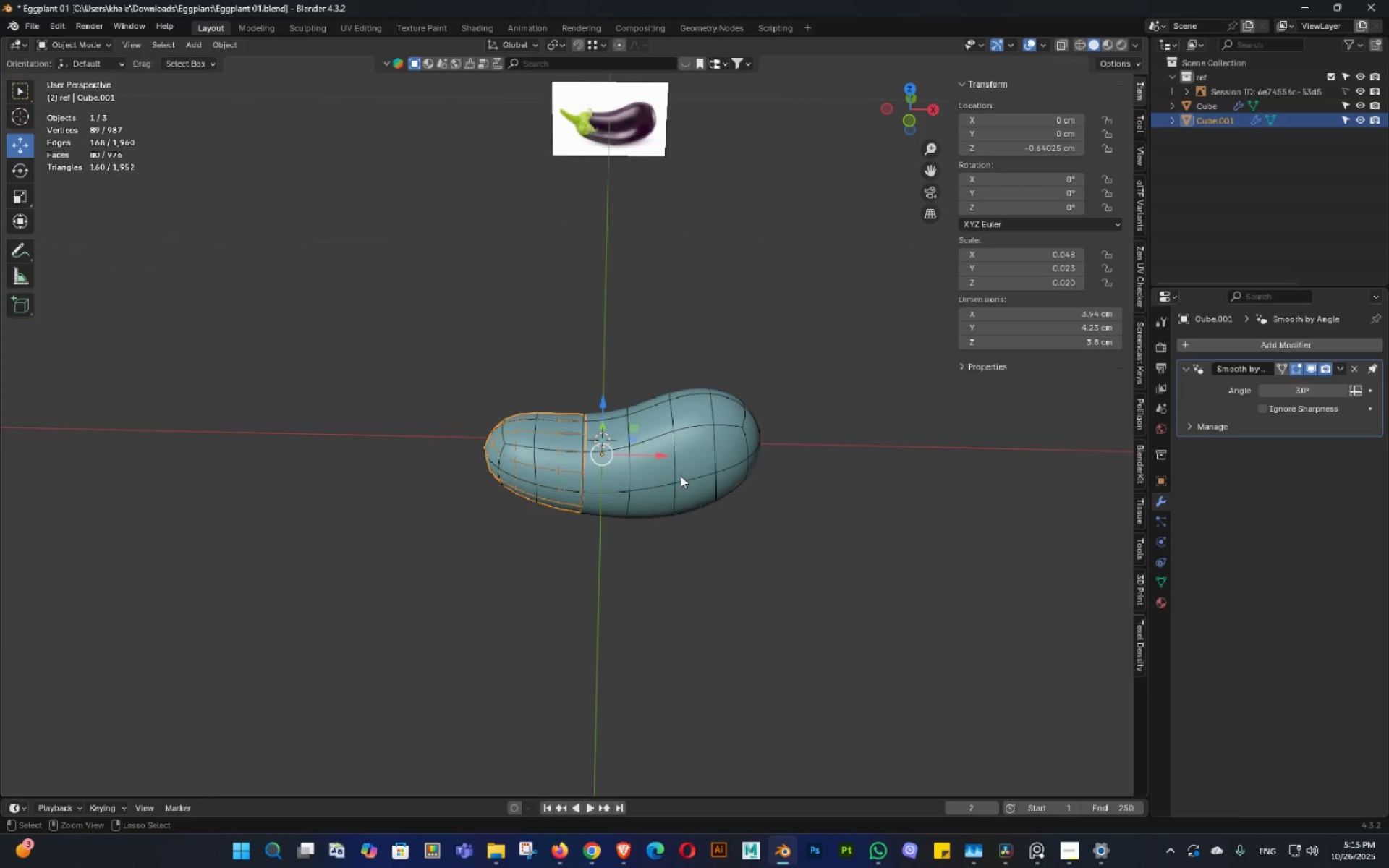 
key(Control+S)
 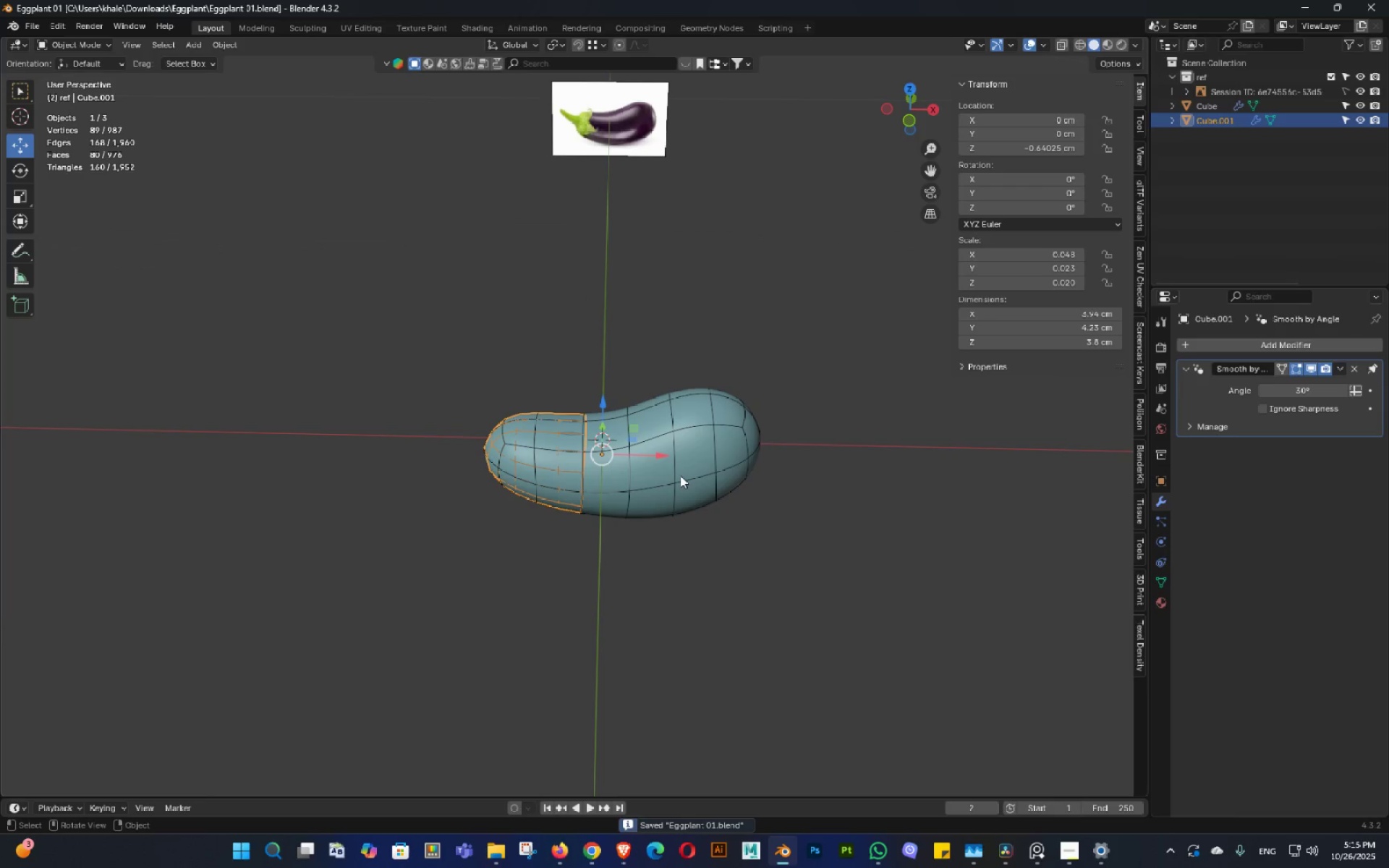 
hold_key(key=ShiftLeft, duration=0.88)
 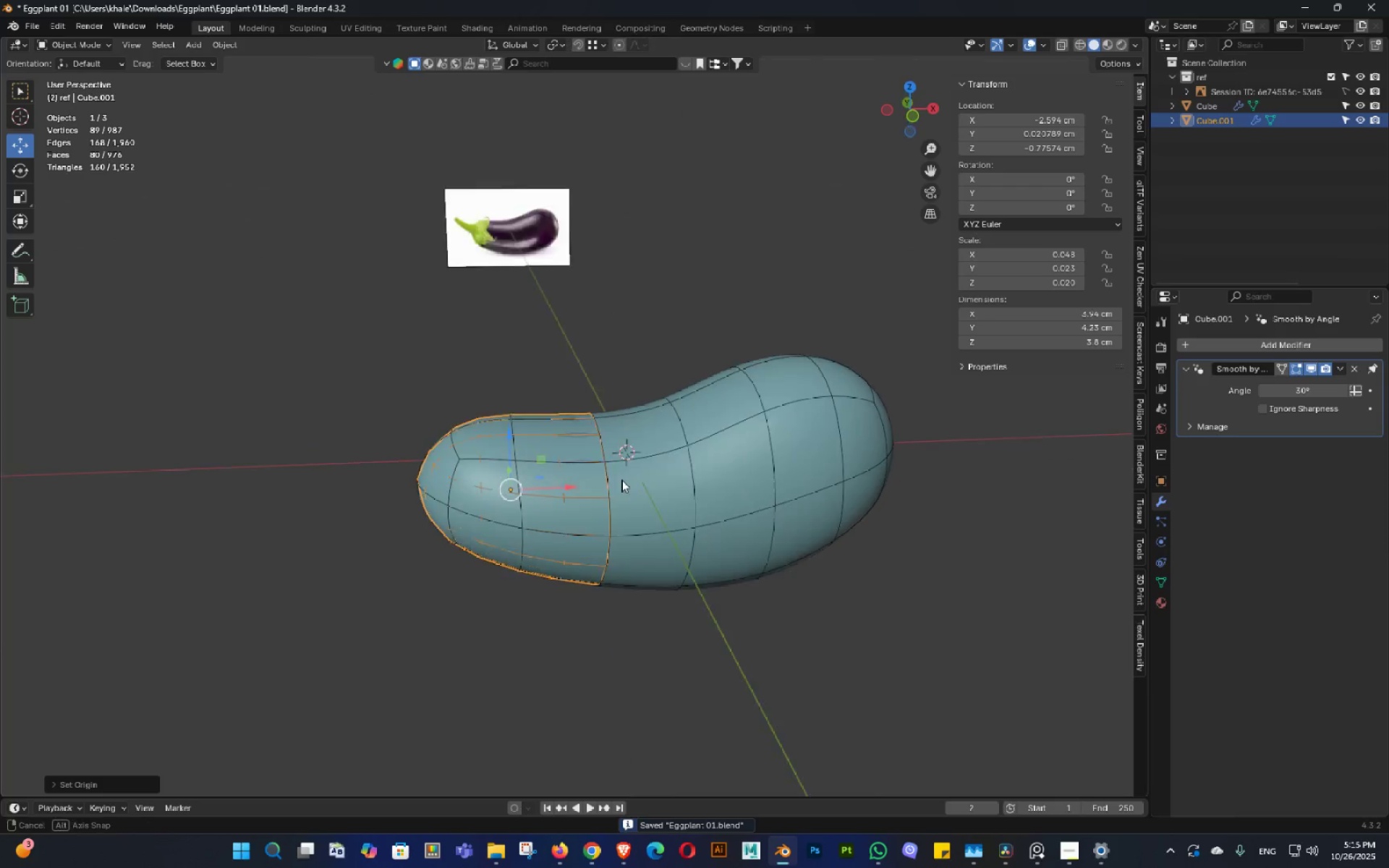 
hold_key(key=S, duration=0.68)
 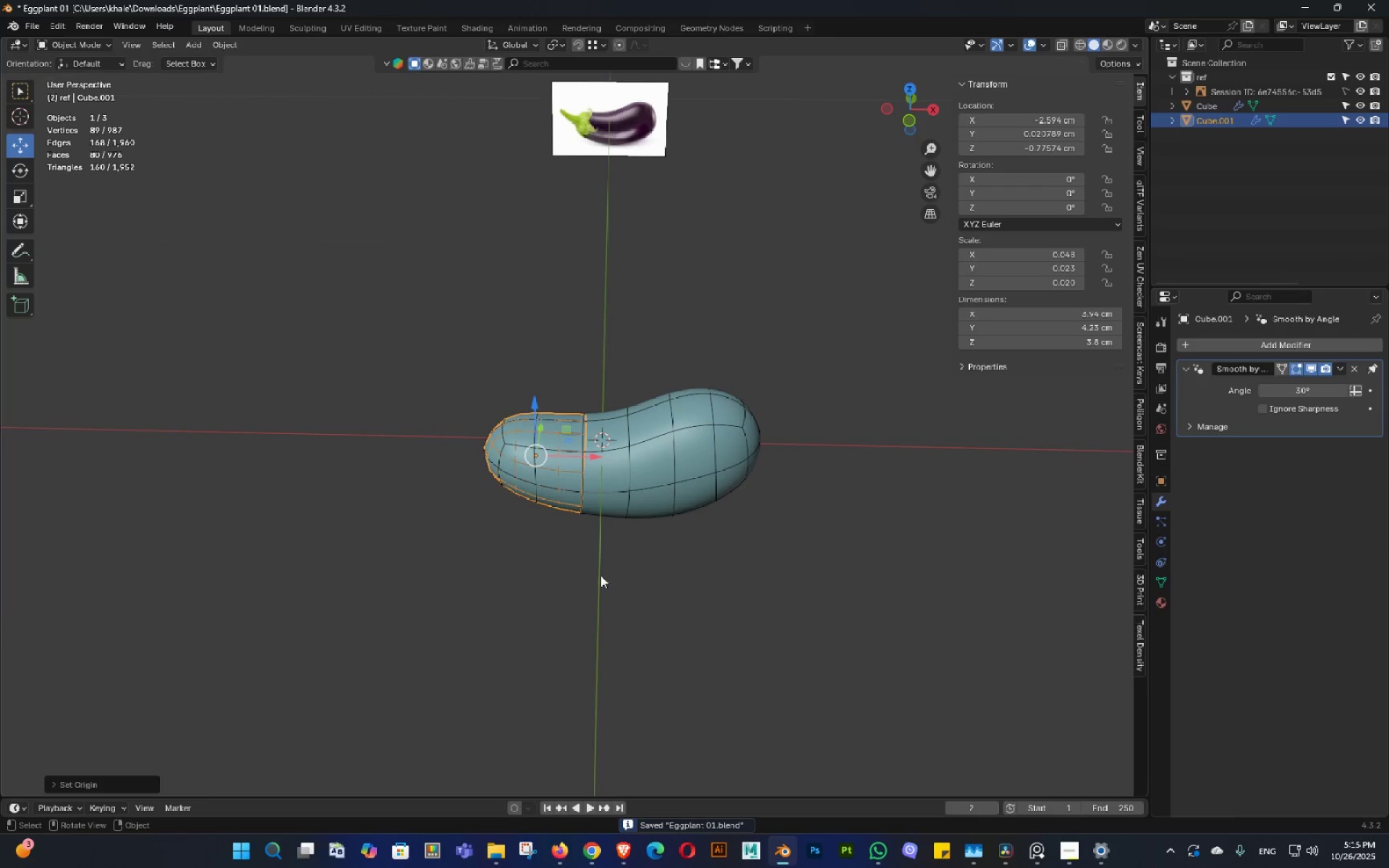 
scroll: coordinate [589, 564], scroll_direction: up, amount: 3.0
 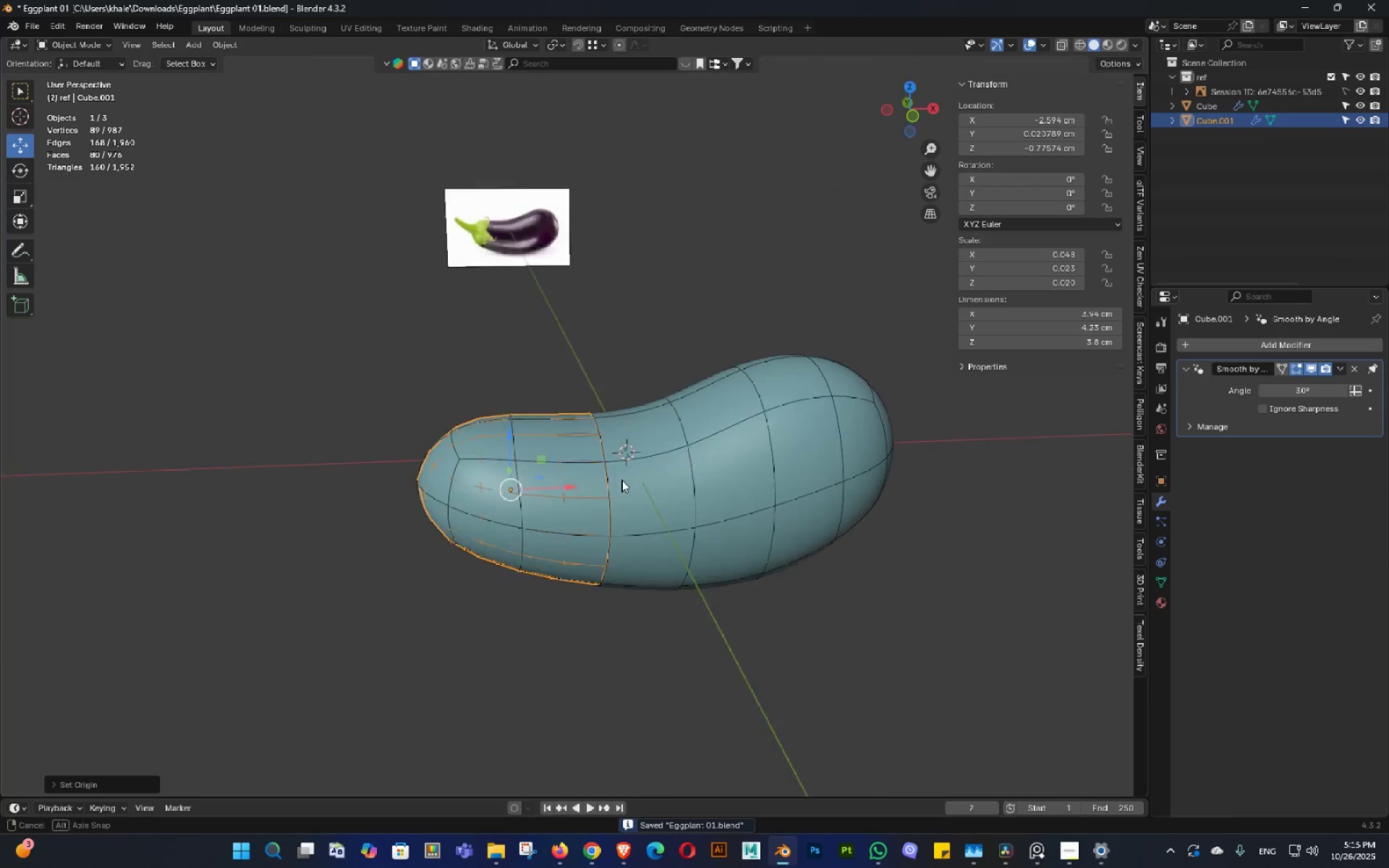 
key(Control+ControlLeft)
 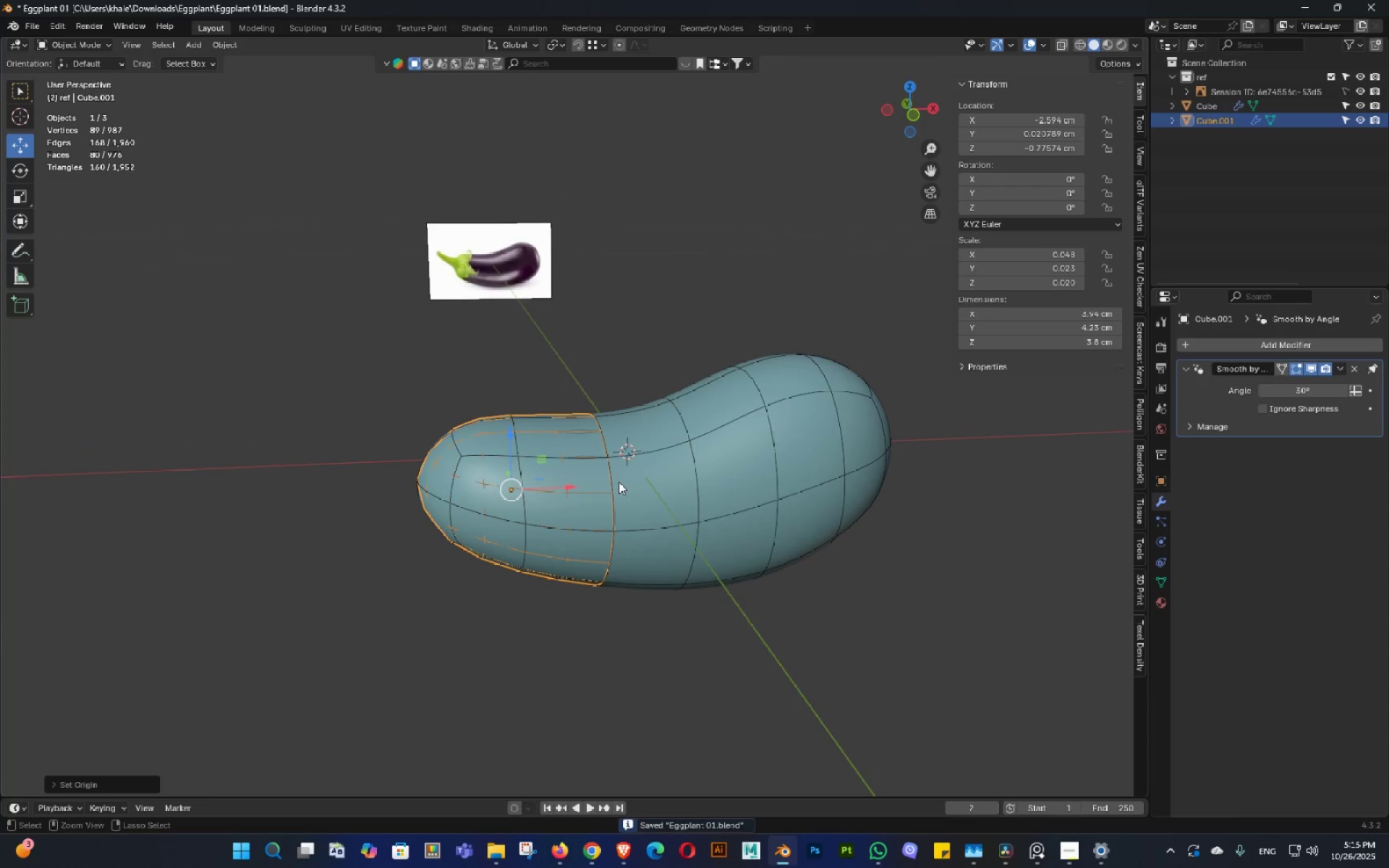 
key(Control+S)
 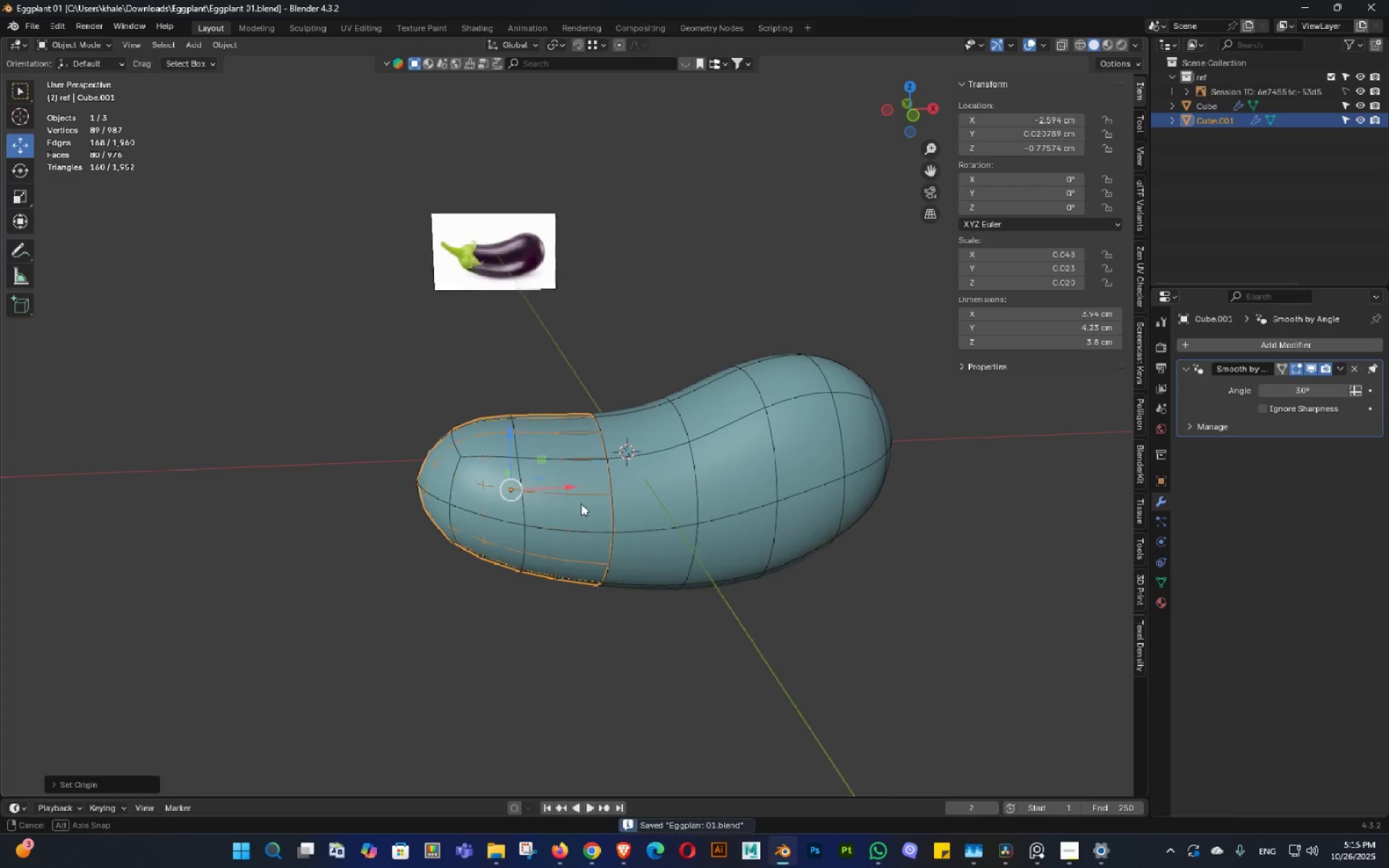 
triple_click([594, 520])
 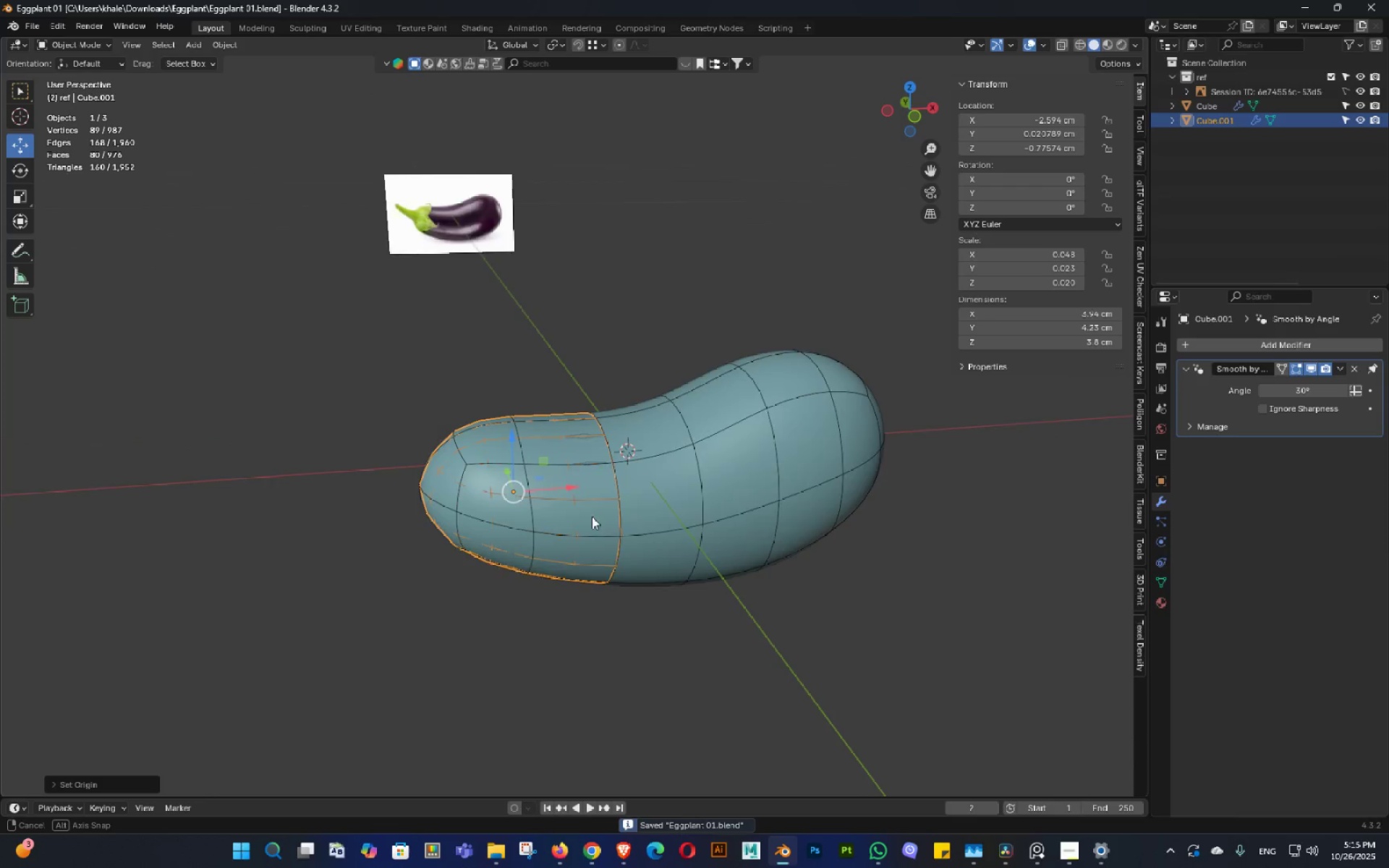 
key(Control+ControlLeft)
 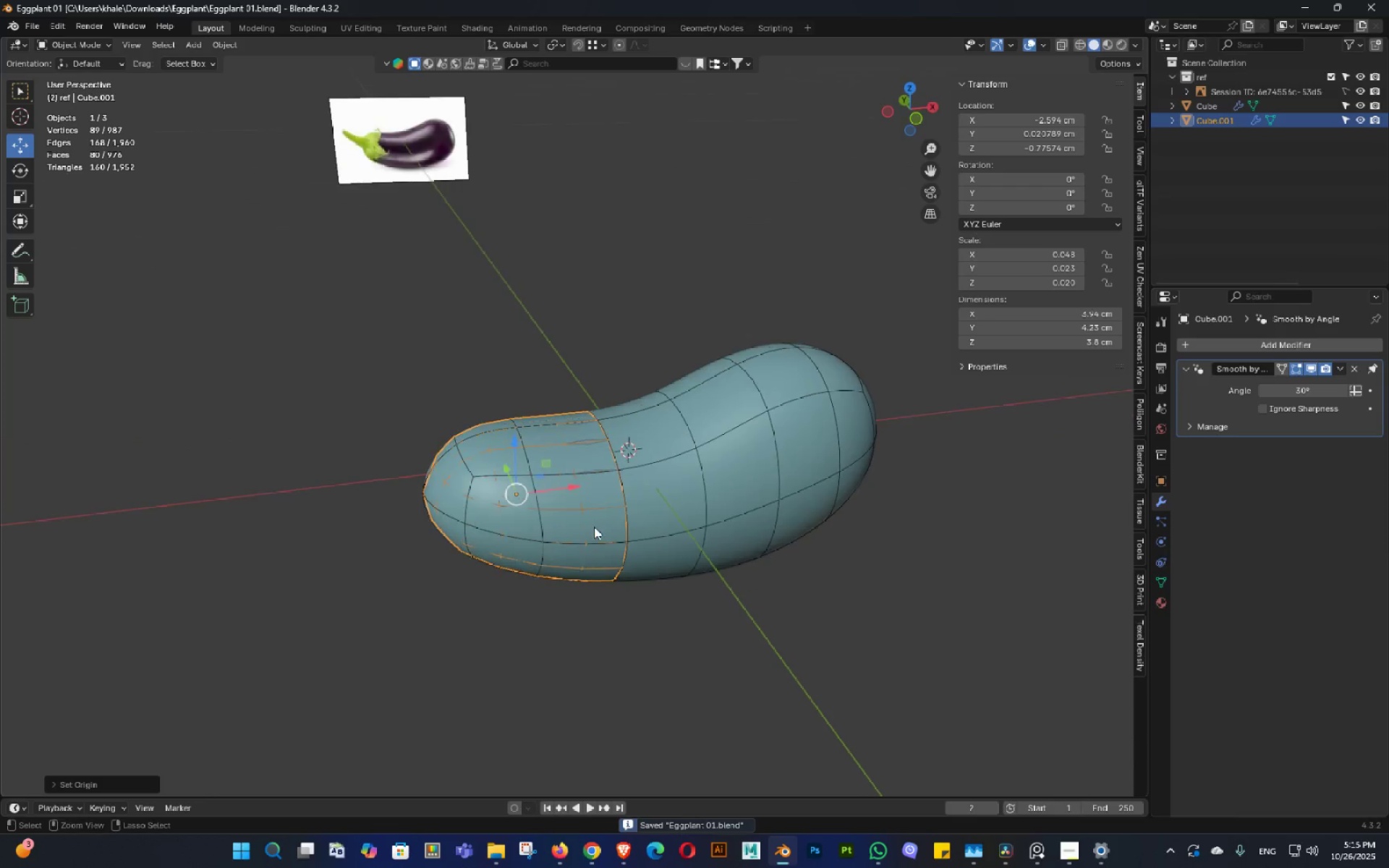 
key(Control+S)
 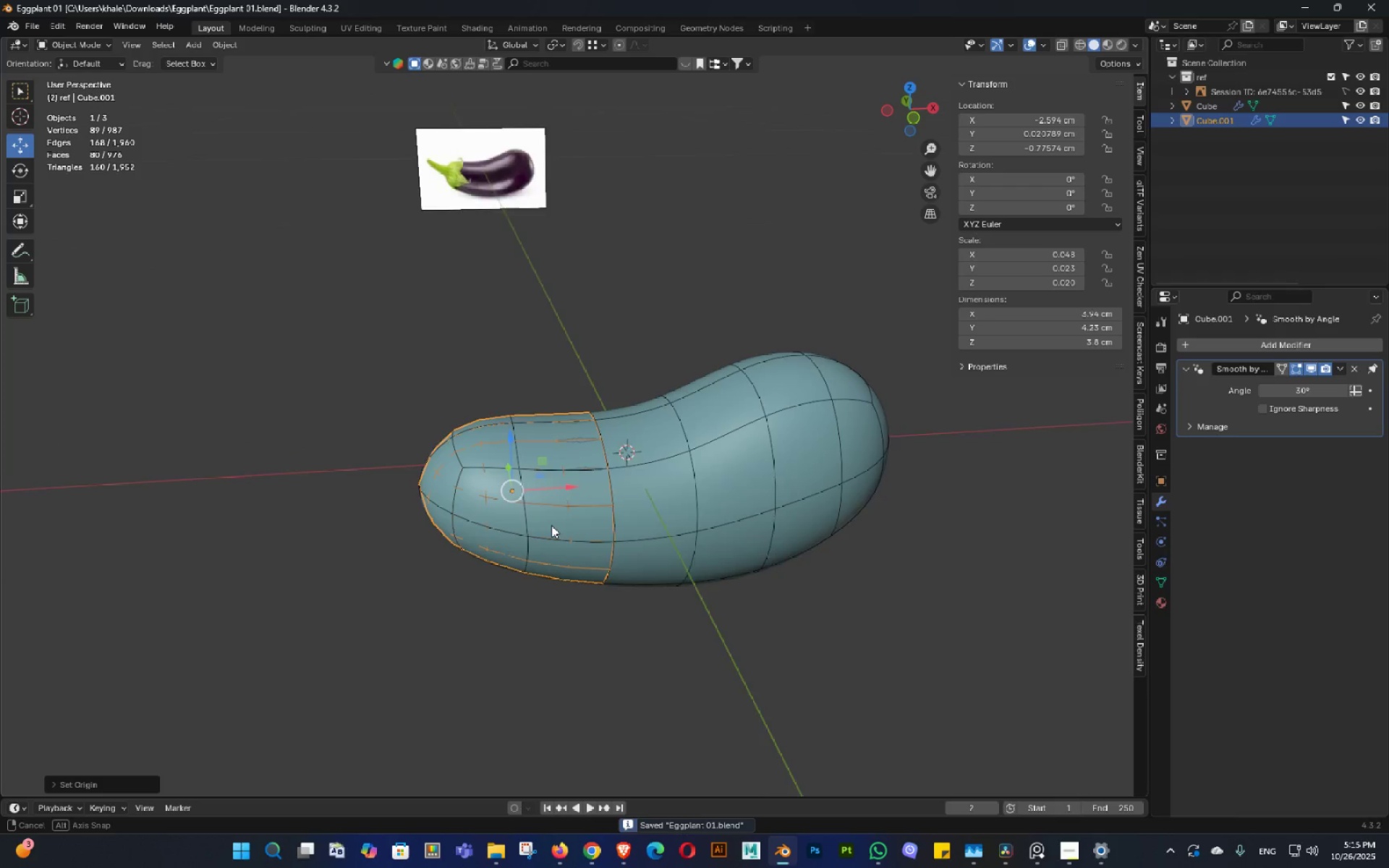 
key(Control+ControlLeft)
 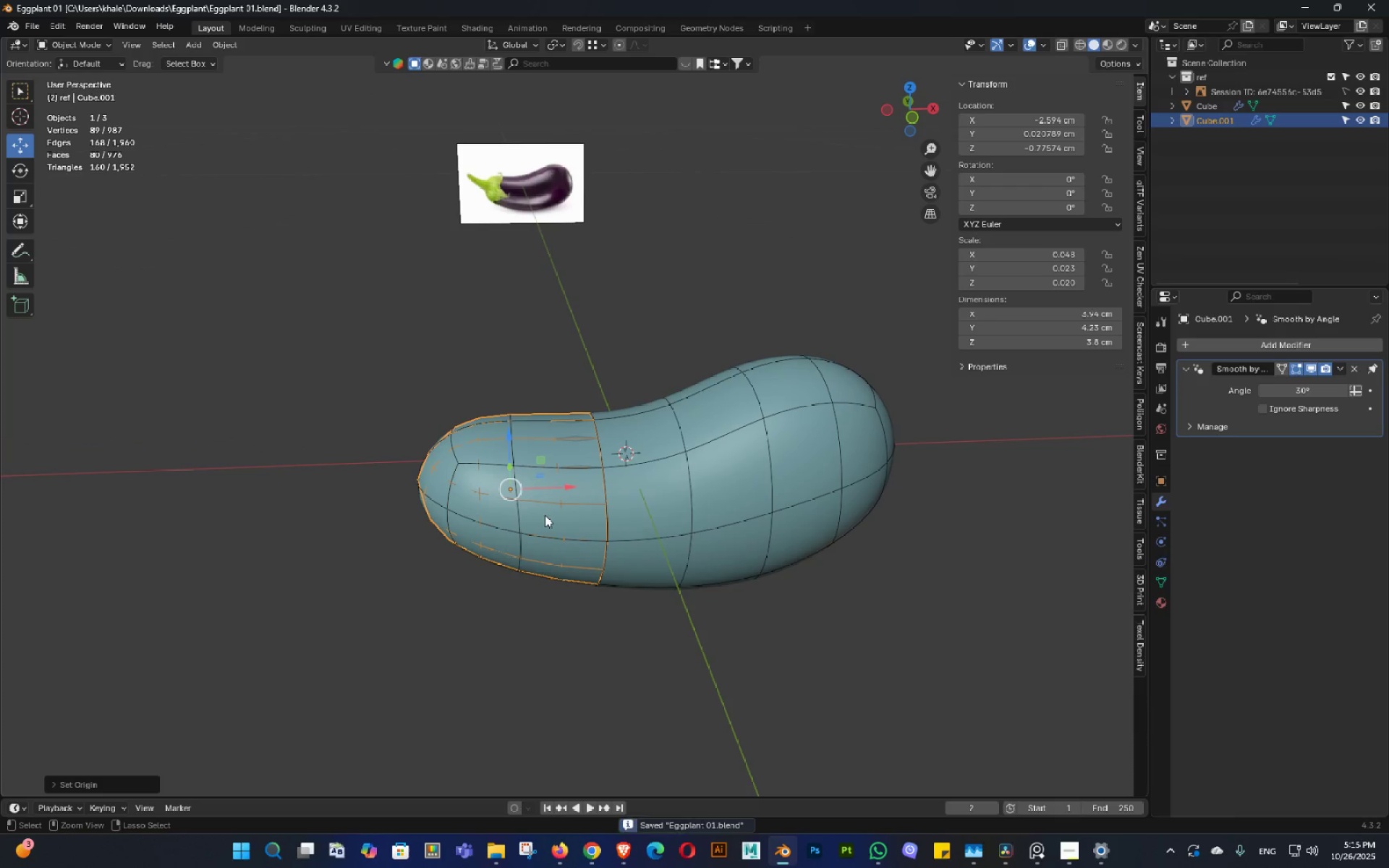 
key(Control+S)
 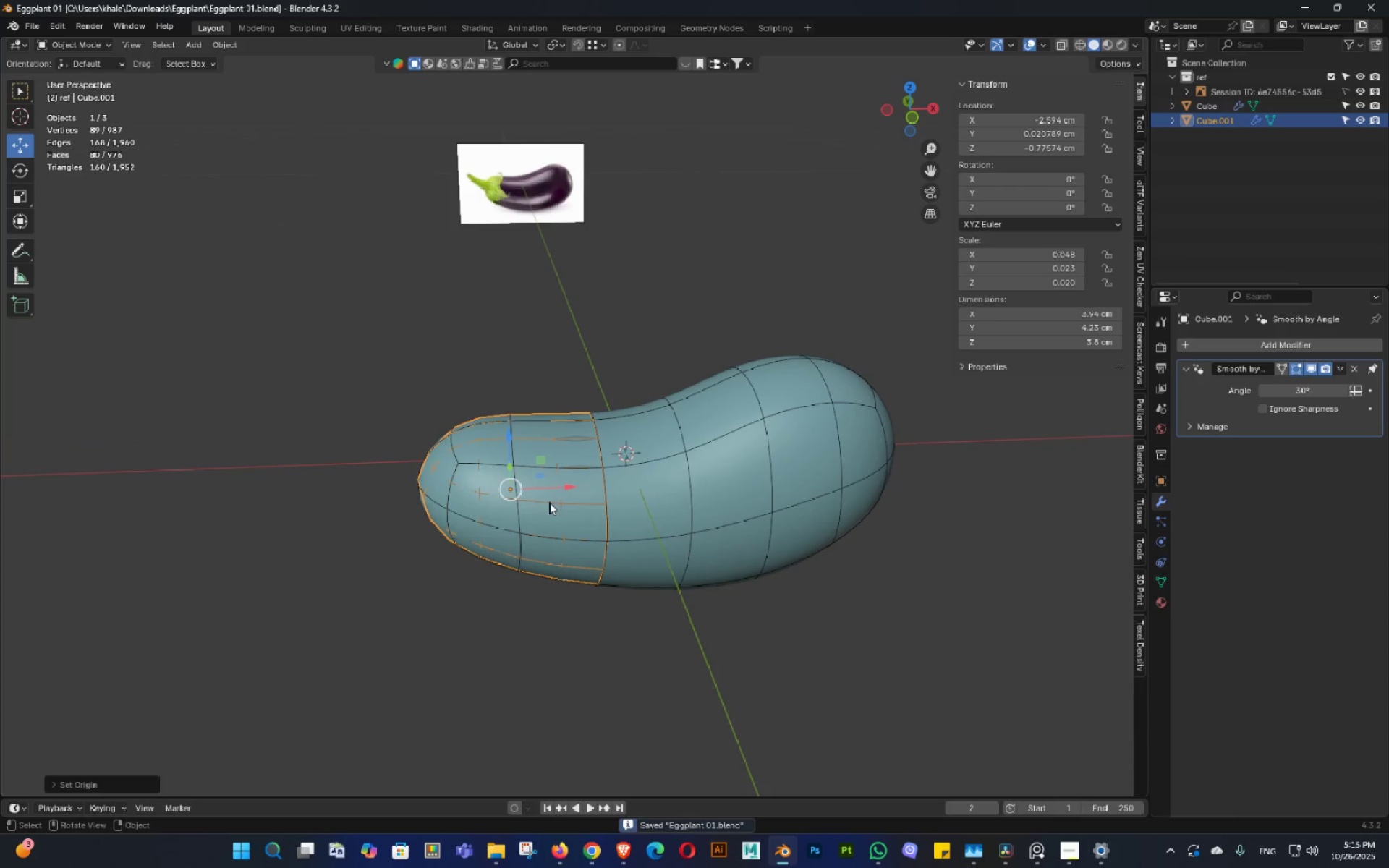 
key(Shift+ShiftLeft)
 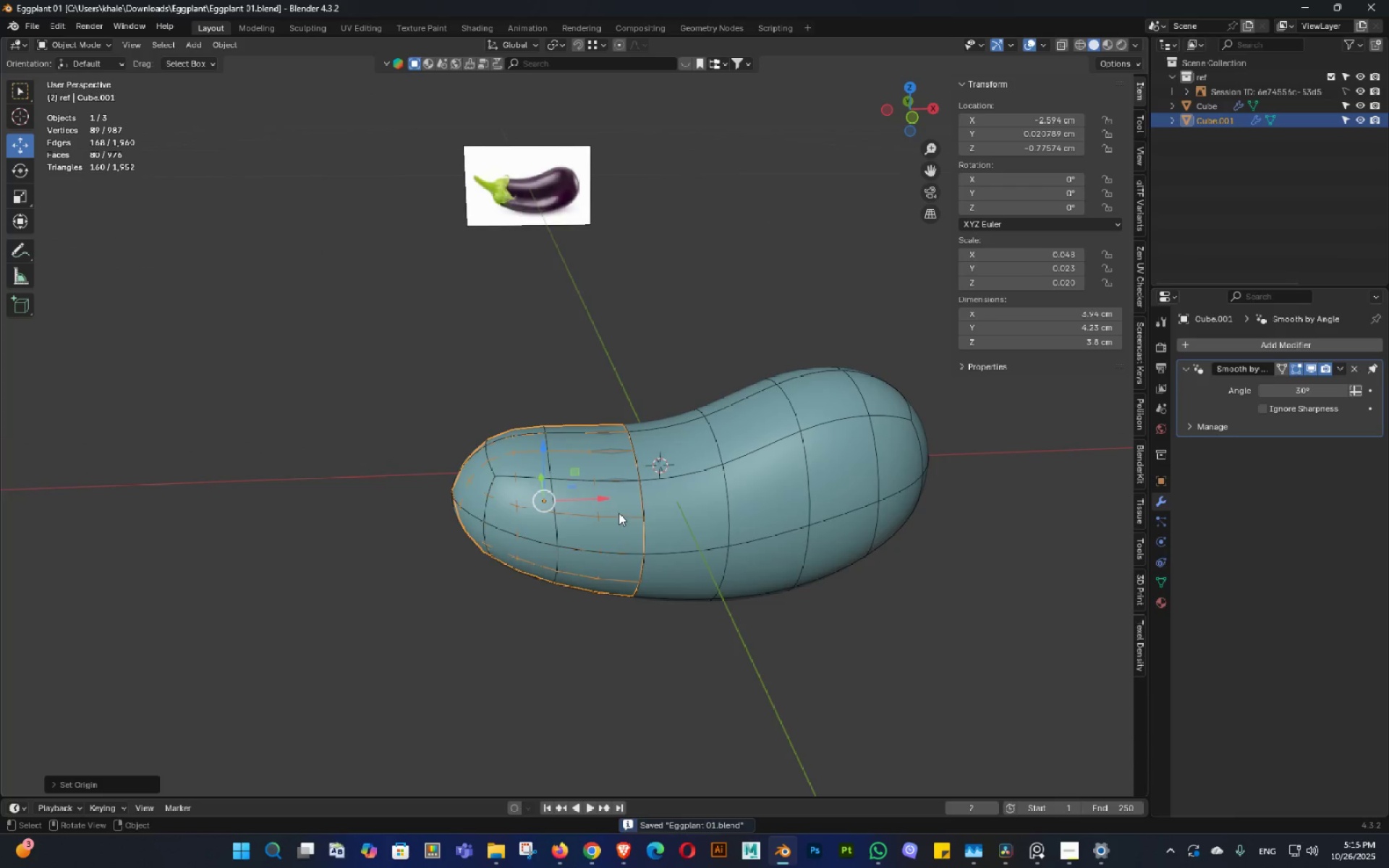 
key(Control+ControlLeft)
 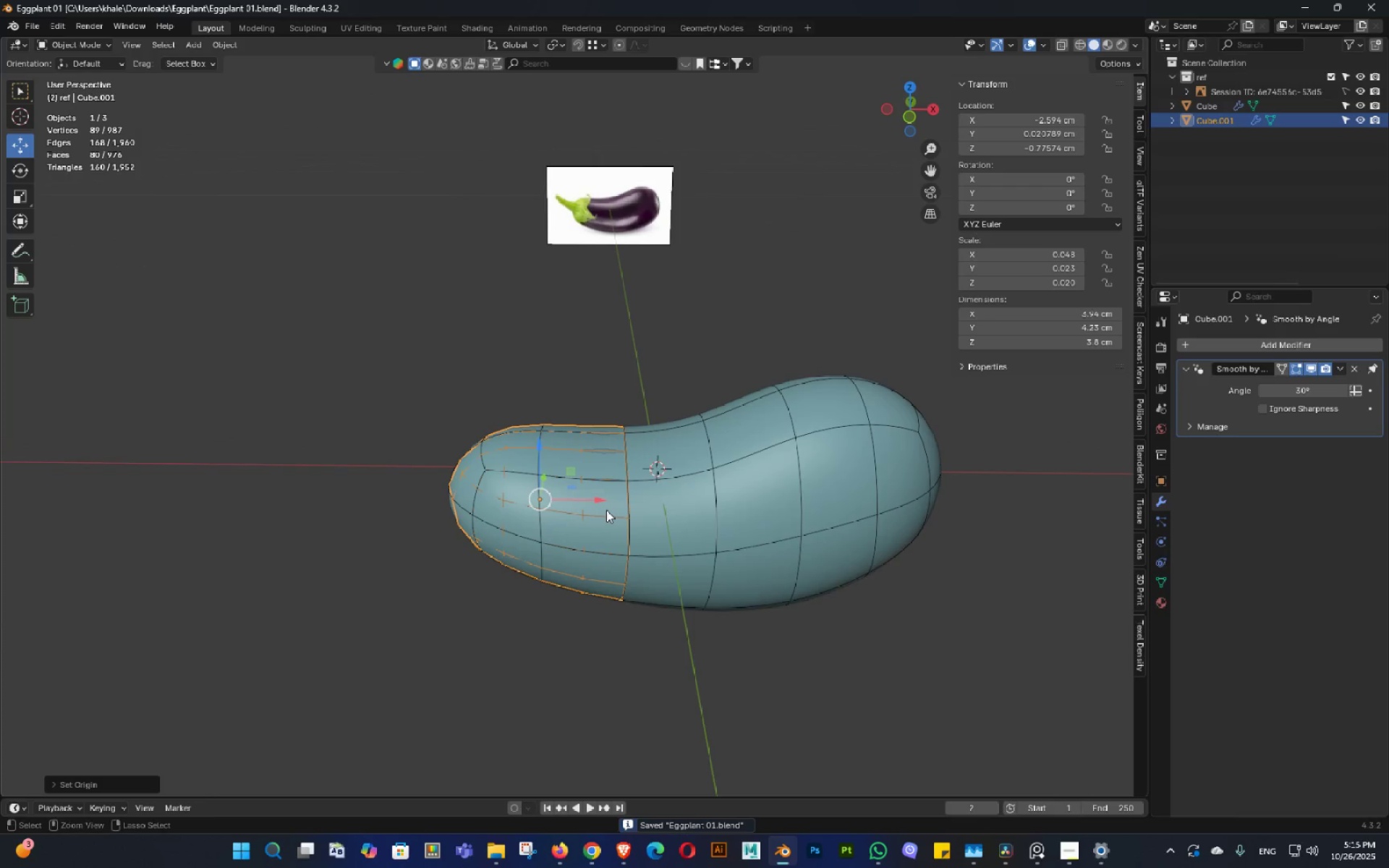 
key(Control+S)
 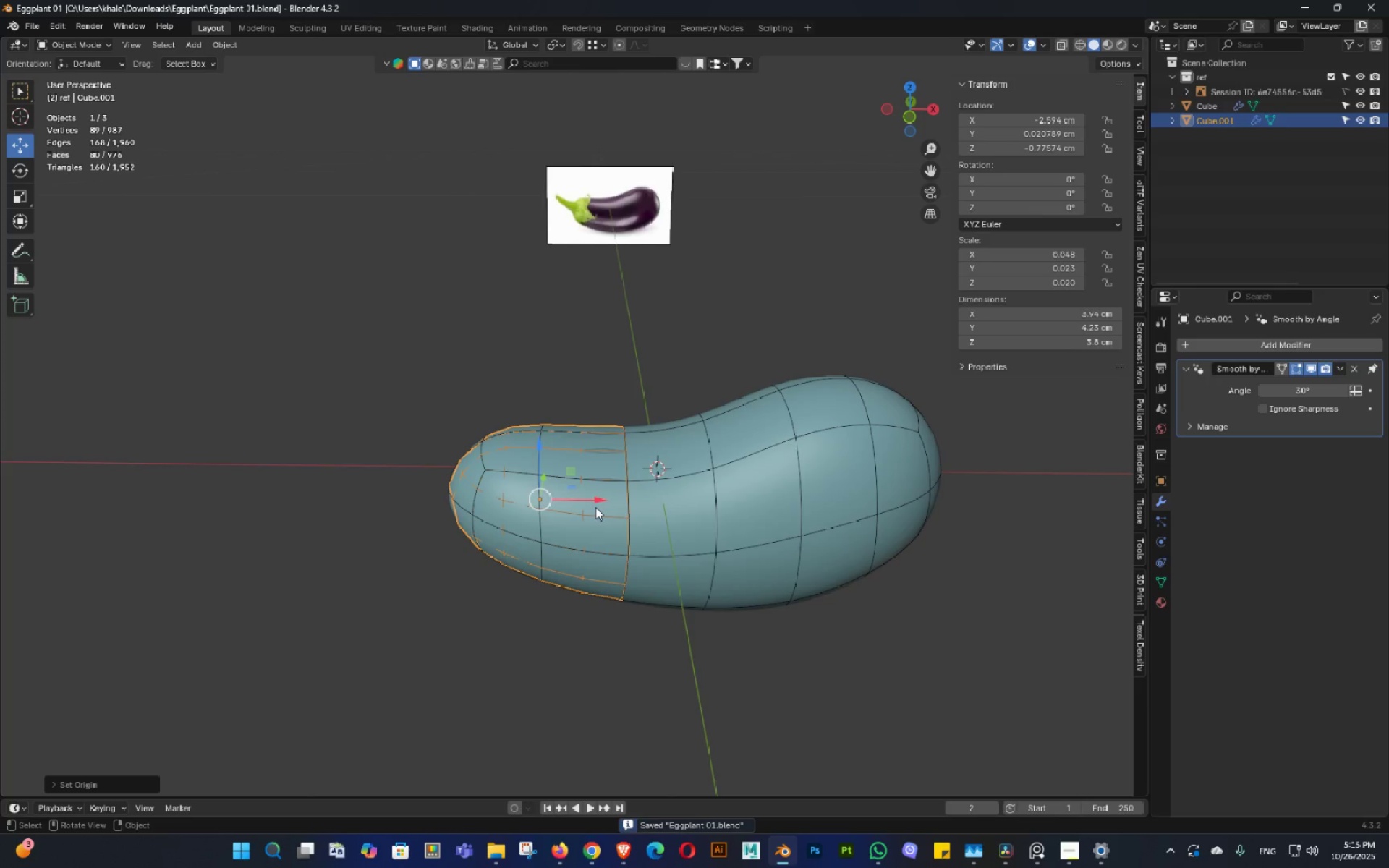 
double_click([605, 521])
 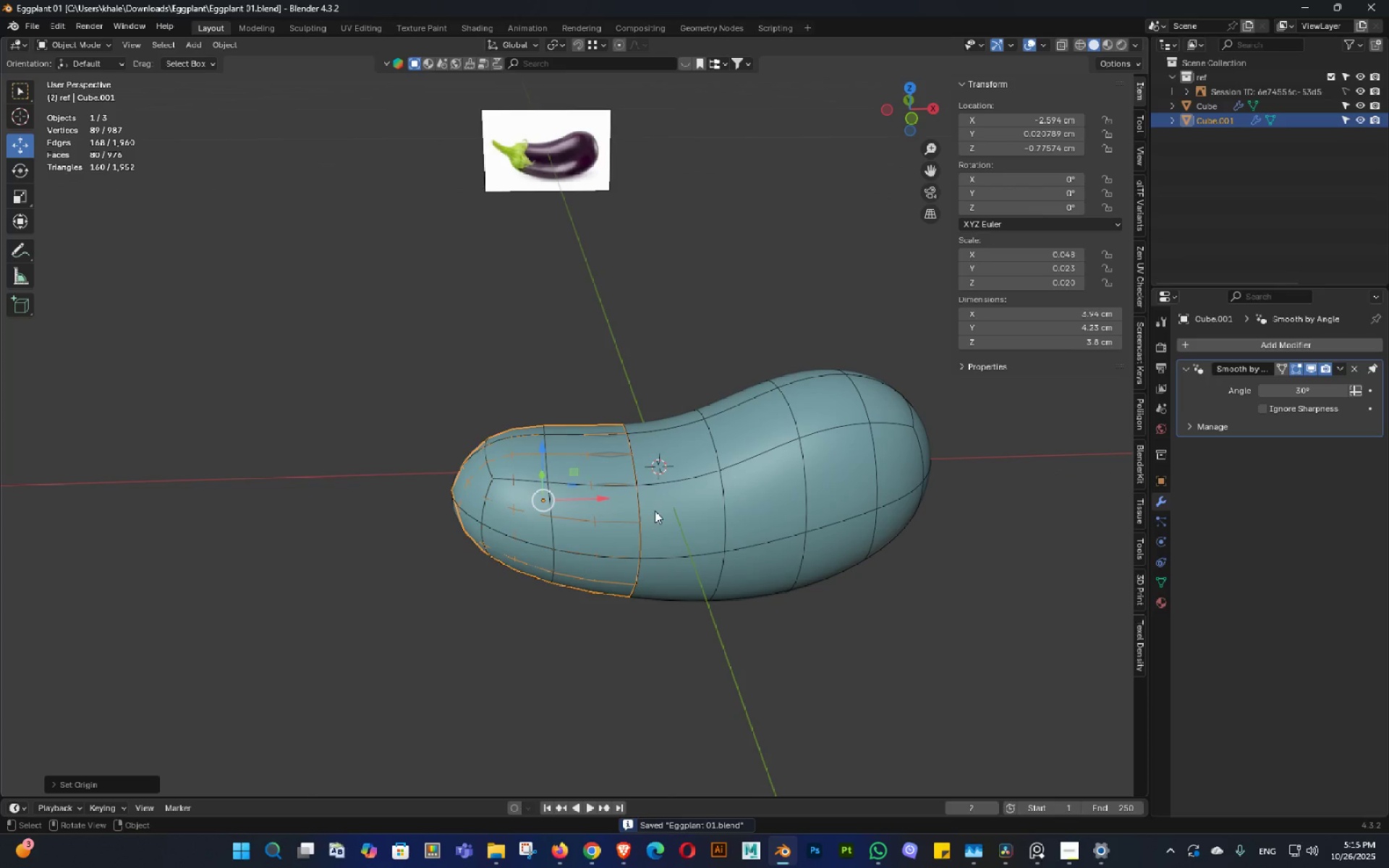 
key(Control+ControlLeft)
 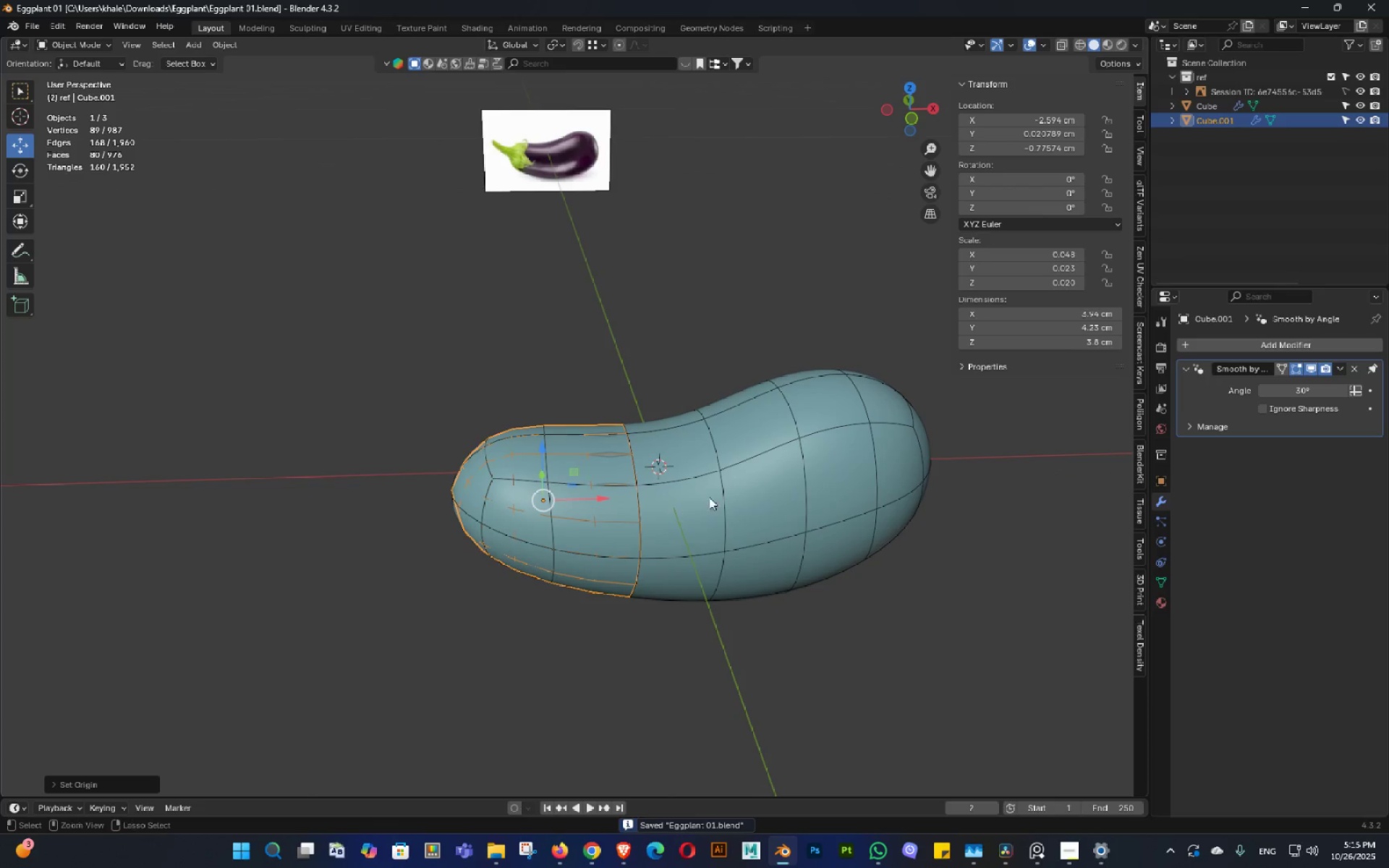 
key(Control+S)
 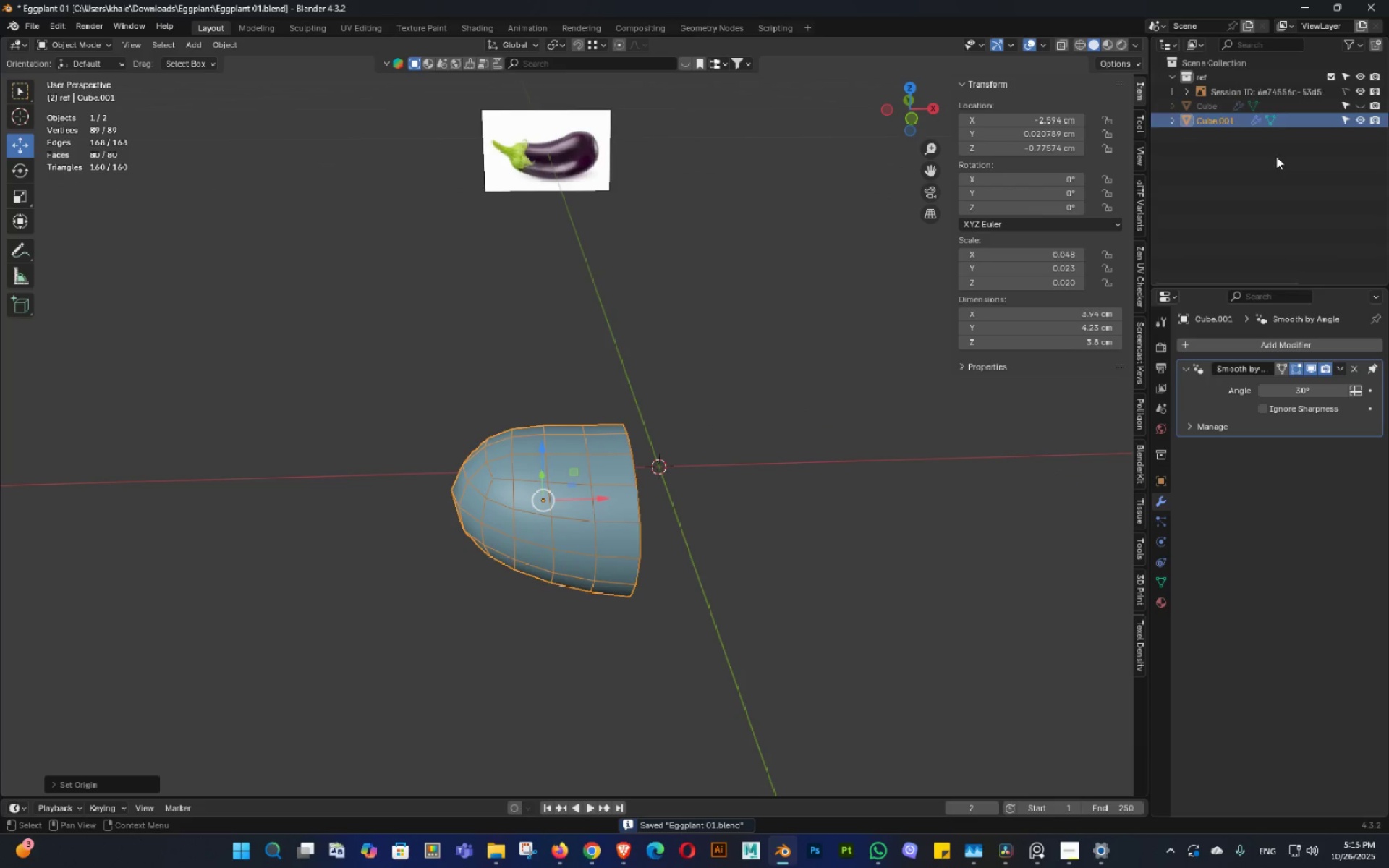 
key(Backquote)
 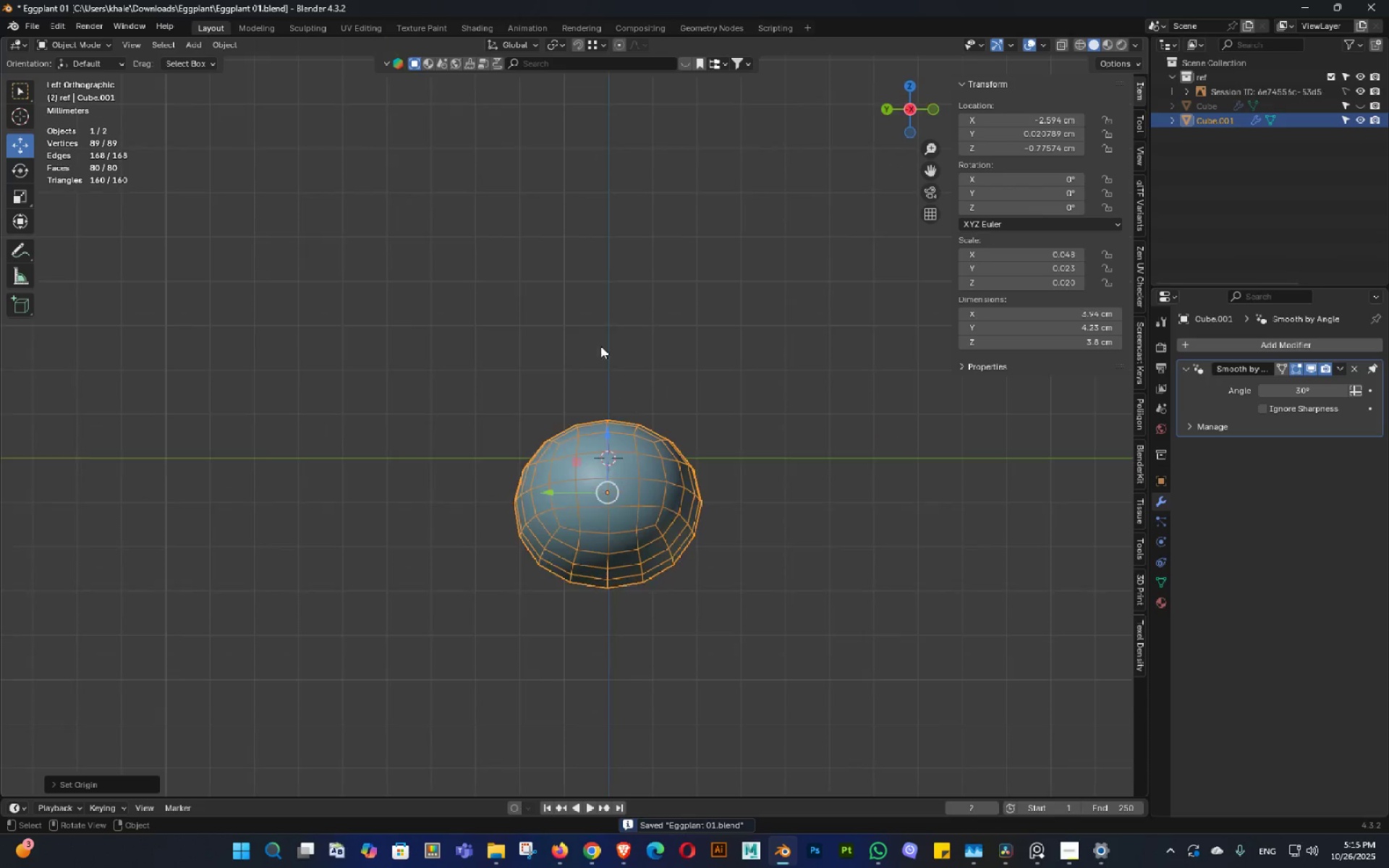 
scroll: coordinate [608, 360], scroll_direction: up, amount: 2.0
 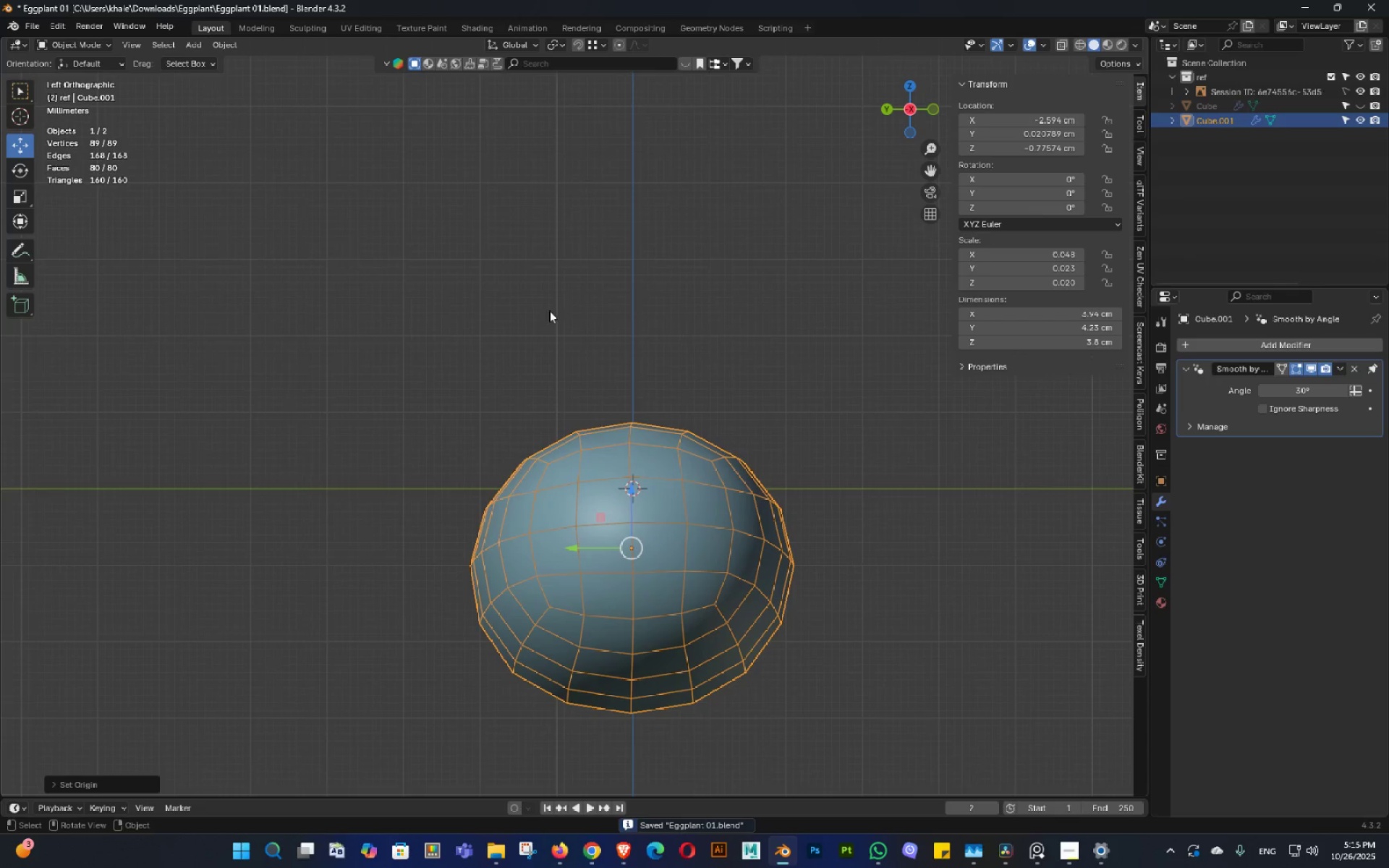 
key(Backquote)
 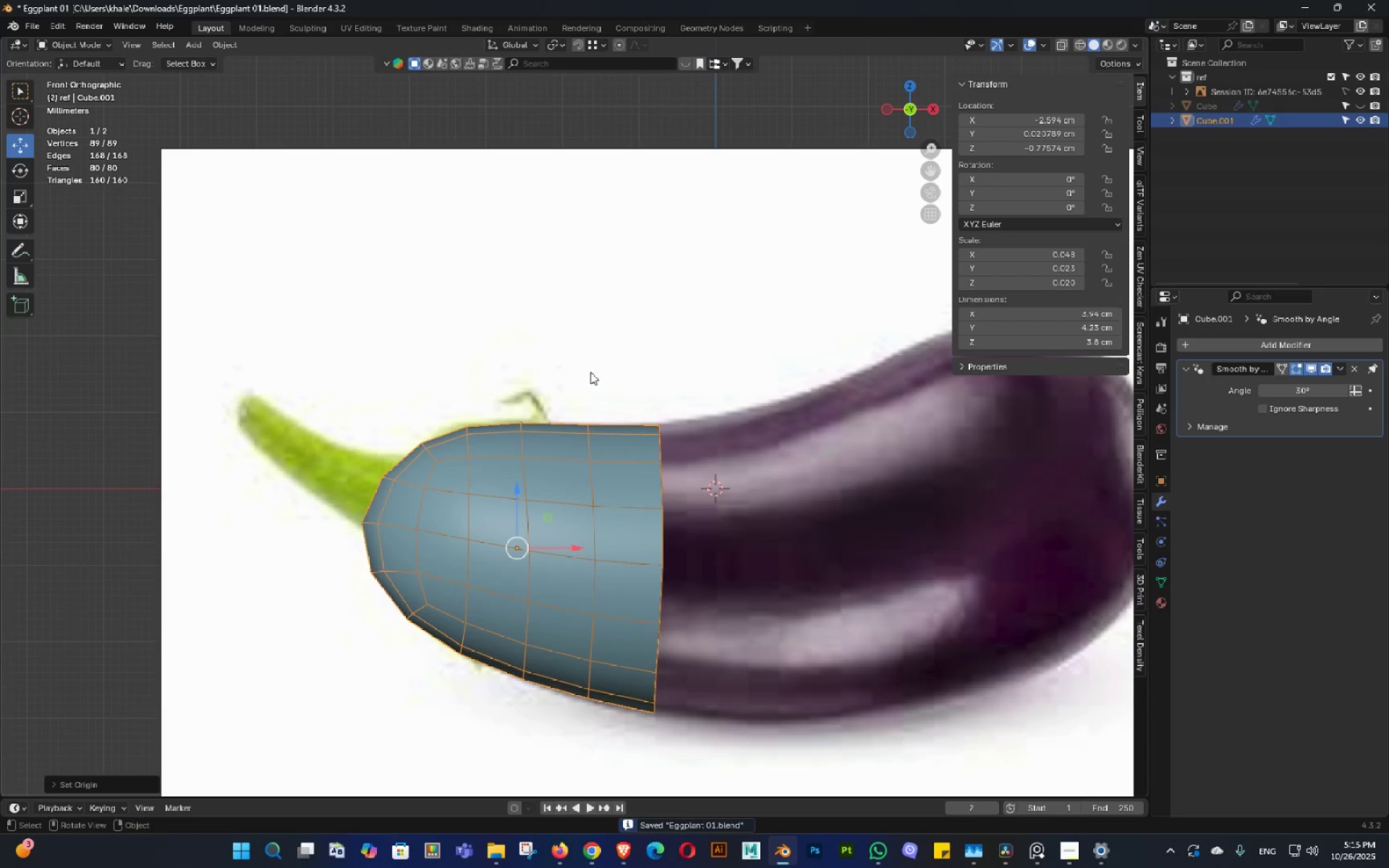 
key(Shift+ShiftLeft)
 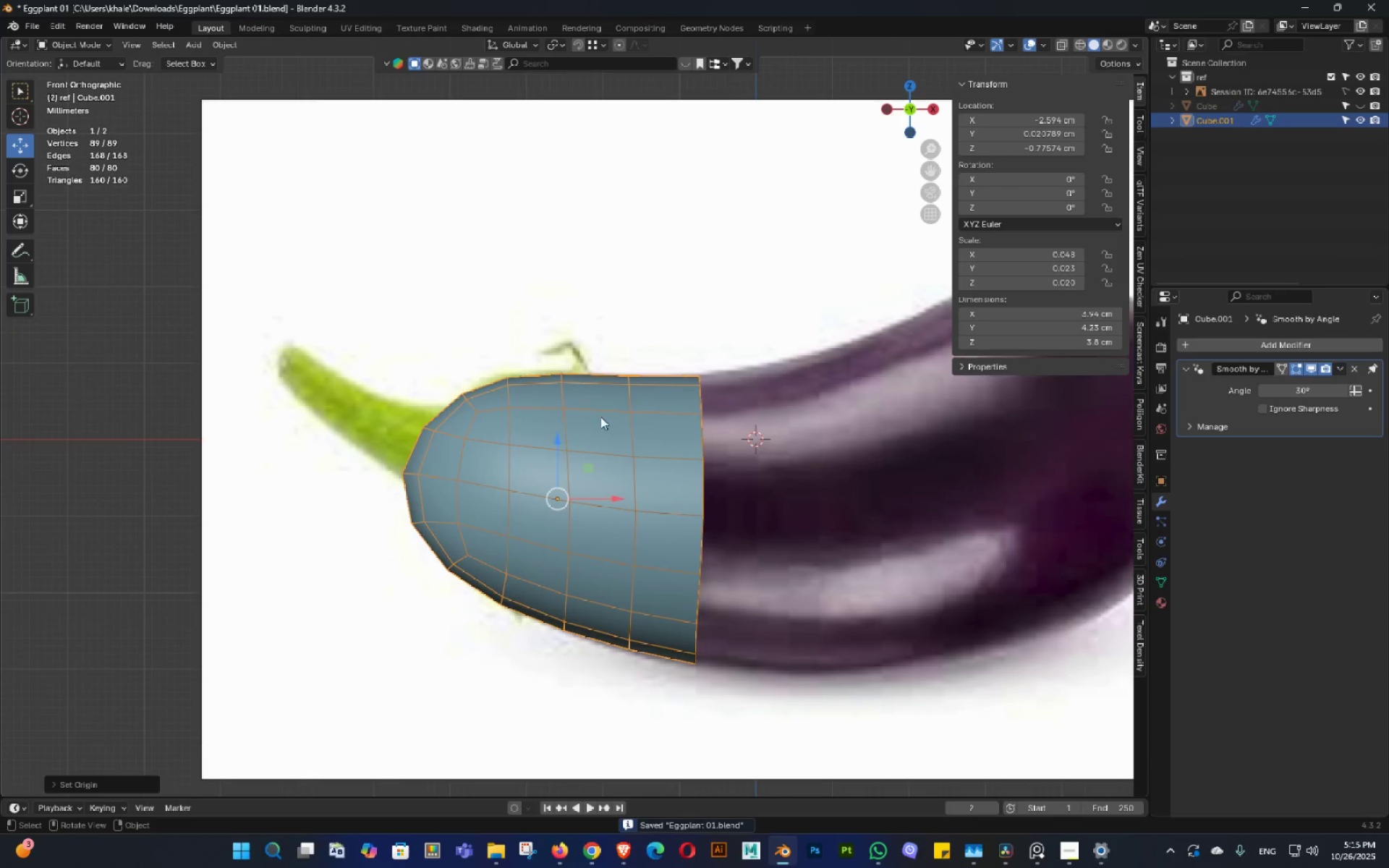 
key(Alt+AltLeft)
 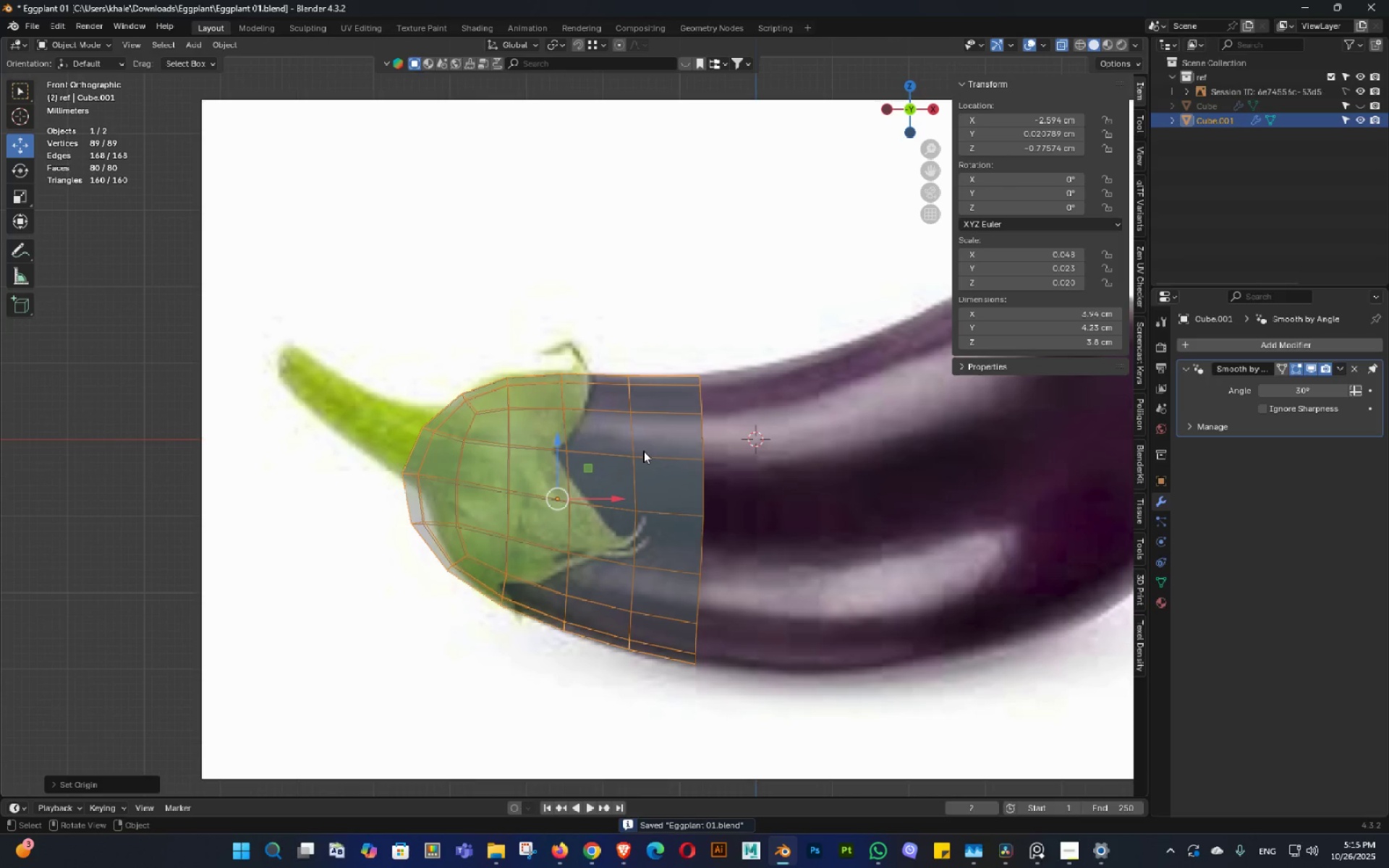 
key(Shift+ShiftLeft)
 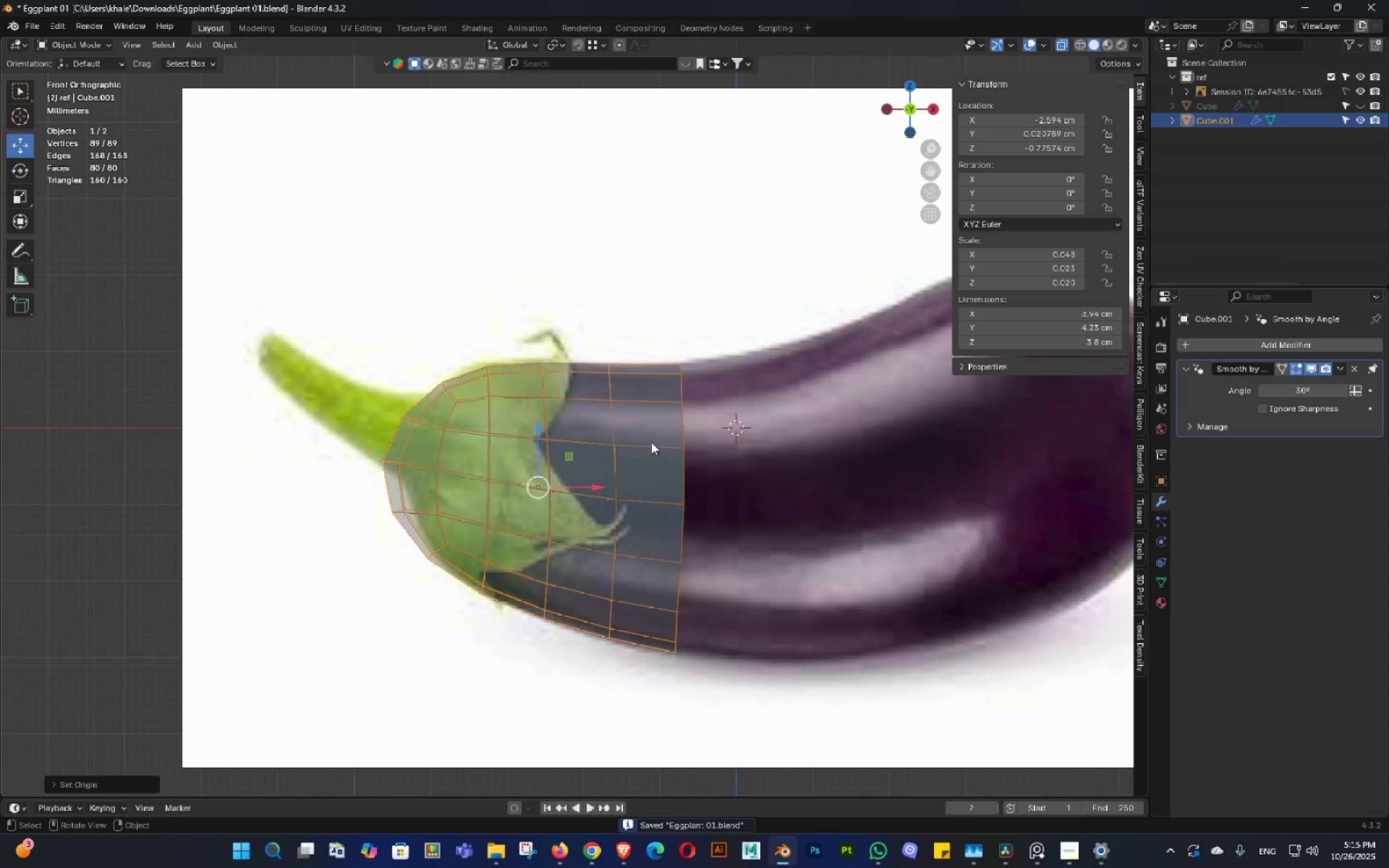 
key(Tab)
 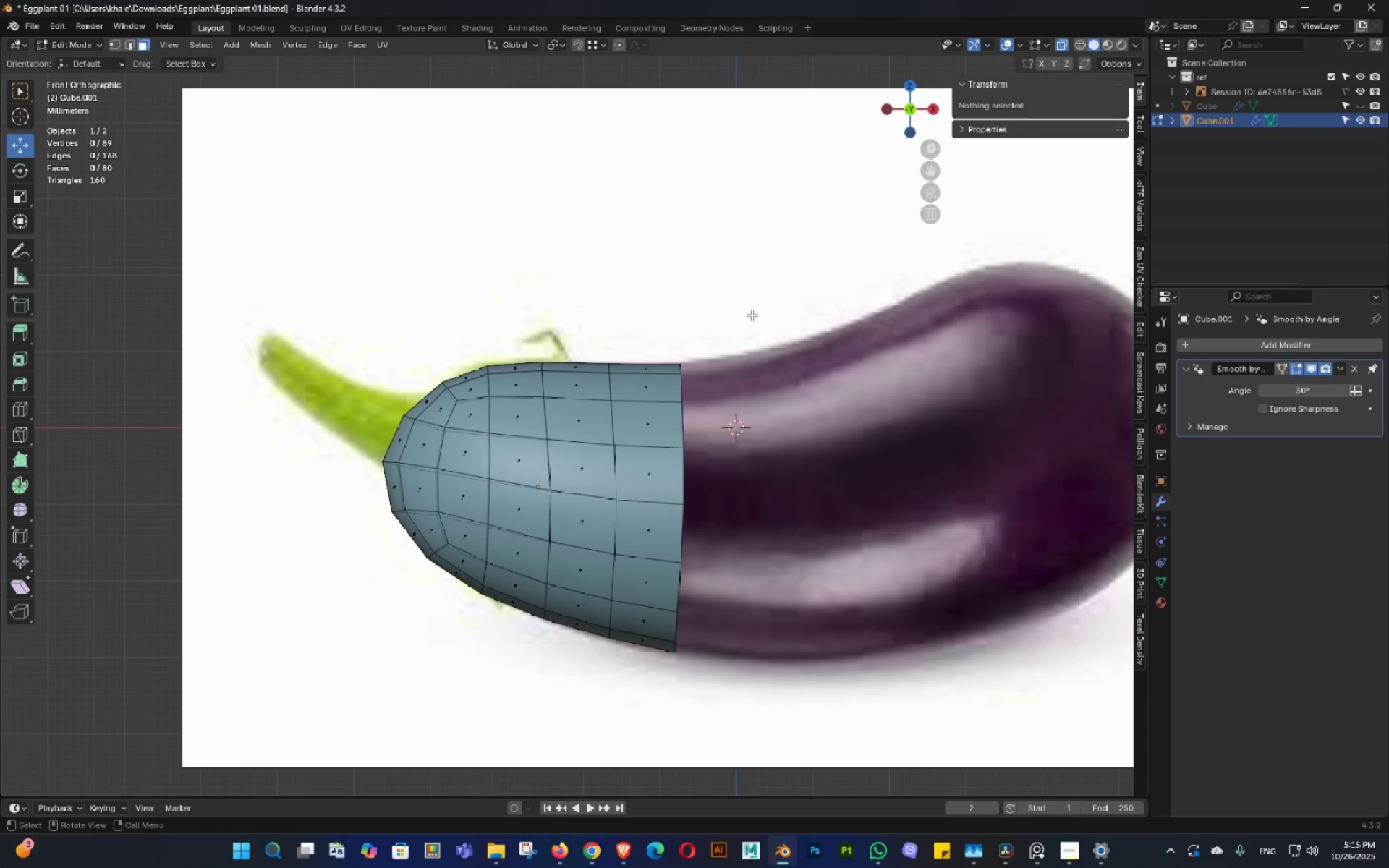 
key(Alt+AltLeft)
 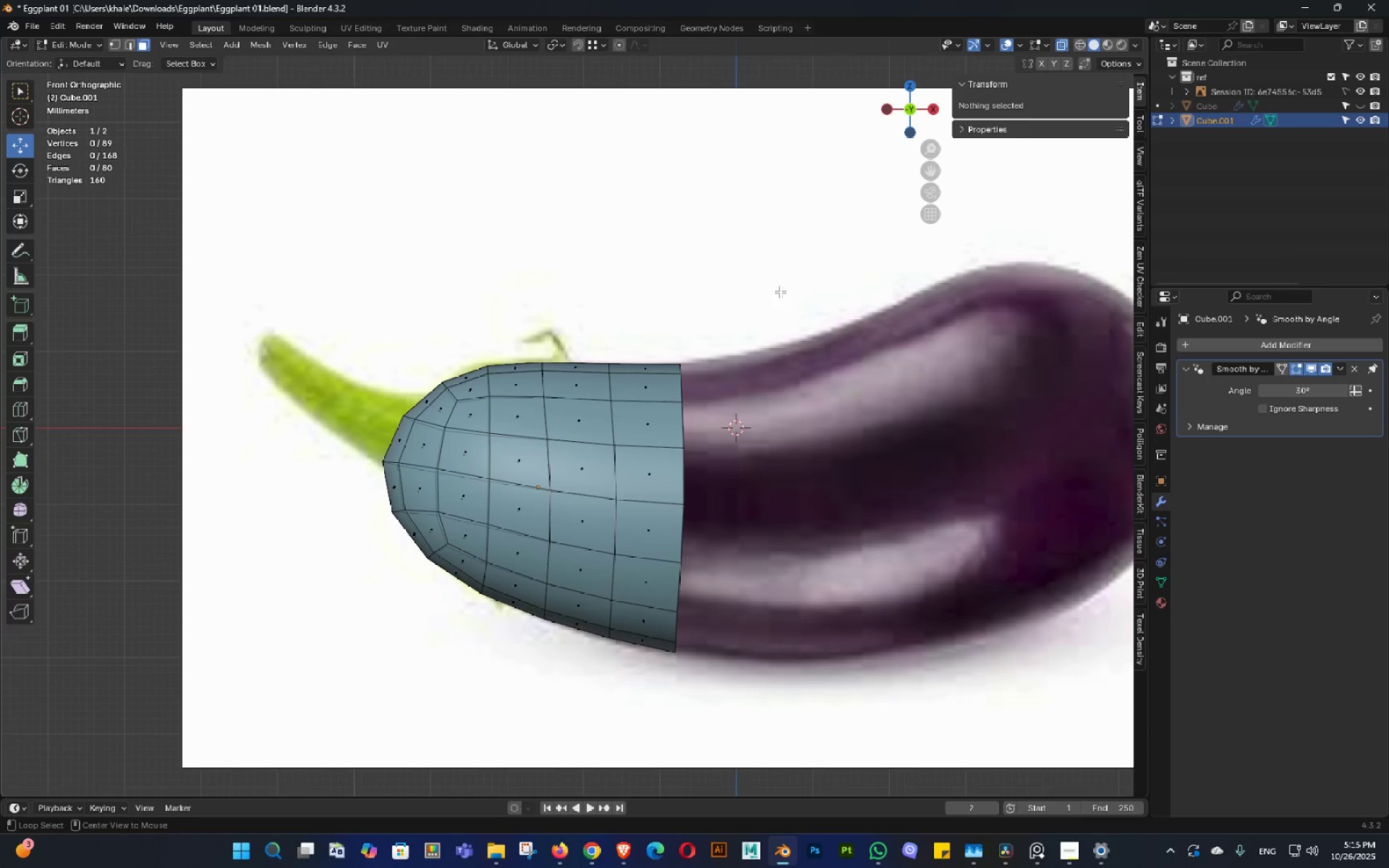 
left_click_drag(start_coordinate=[785, 290], to_coordinate=[568, 666])
 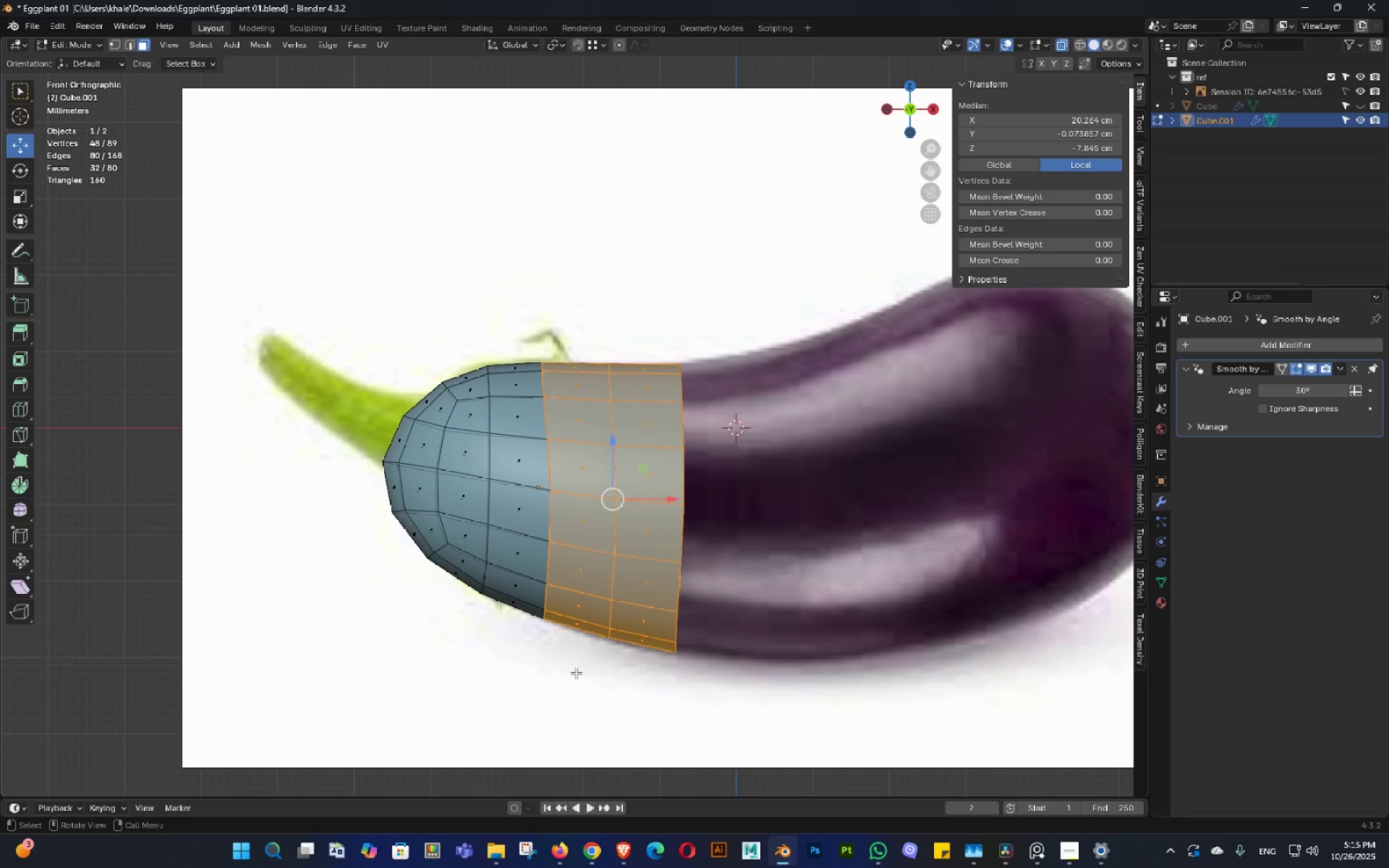 
key(Alt+Z)
 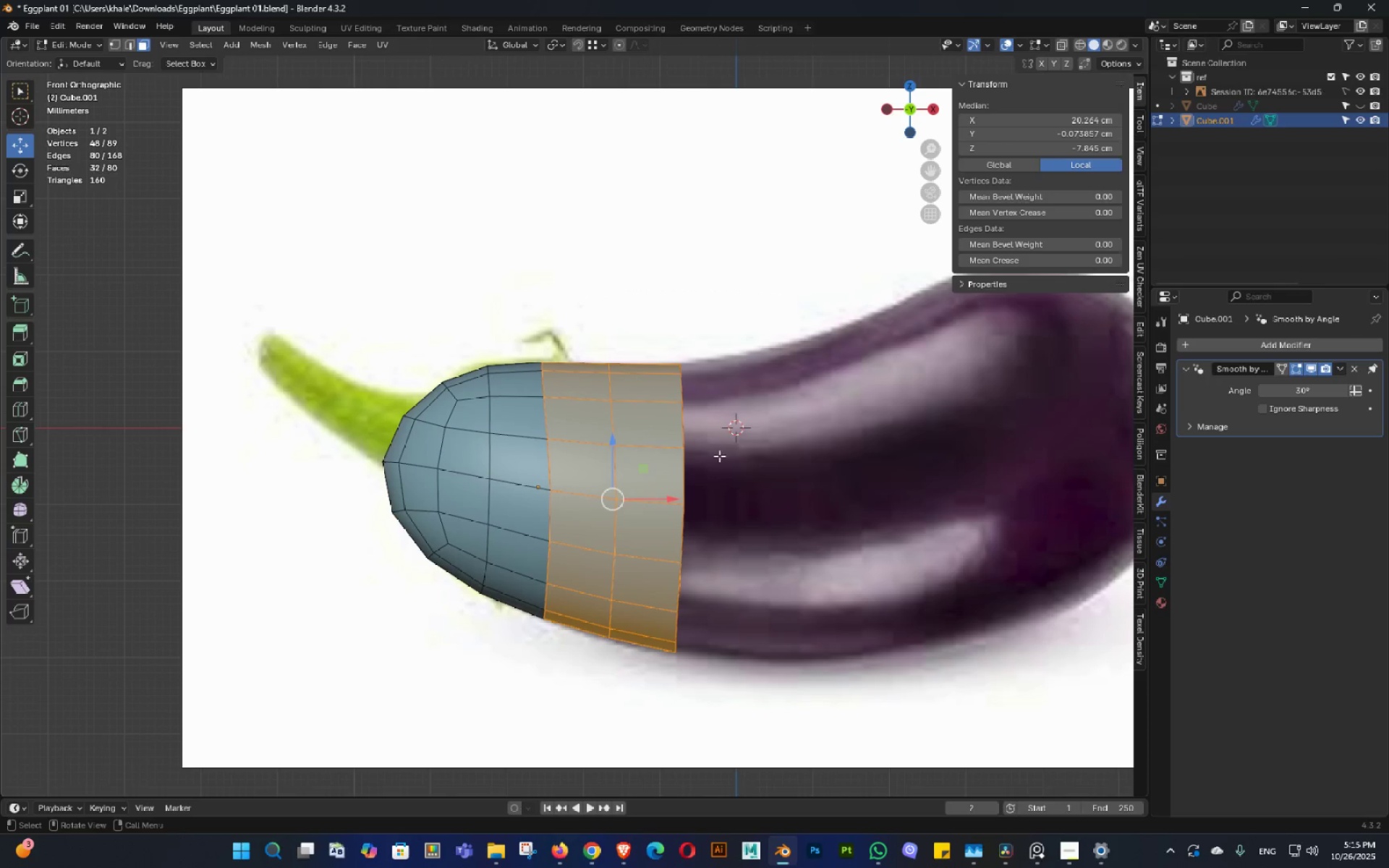 
key(Alt+AltLeft)
 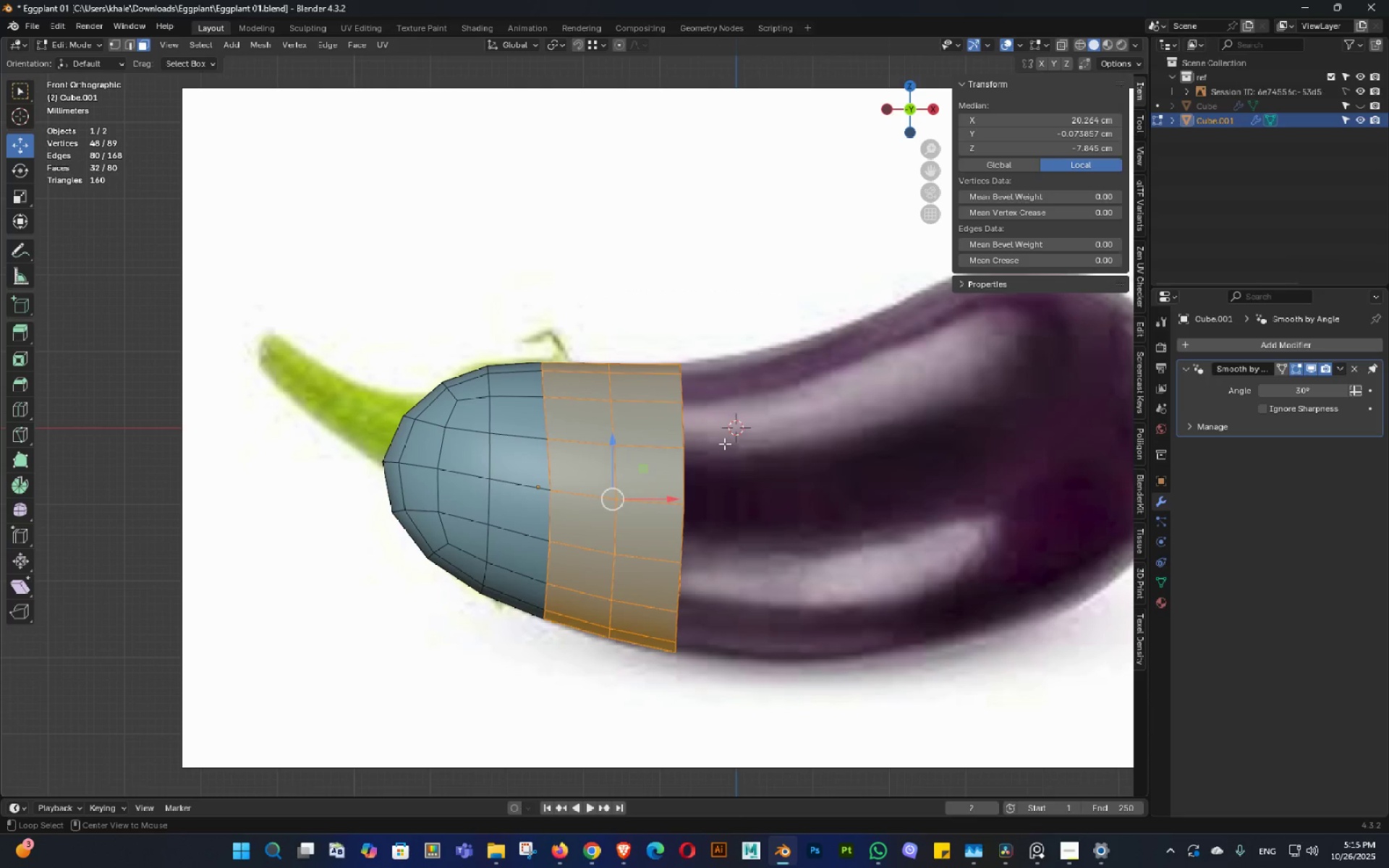 
key(Alt+Z)
 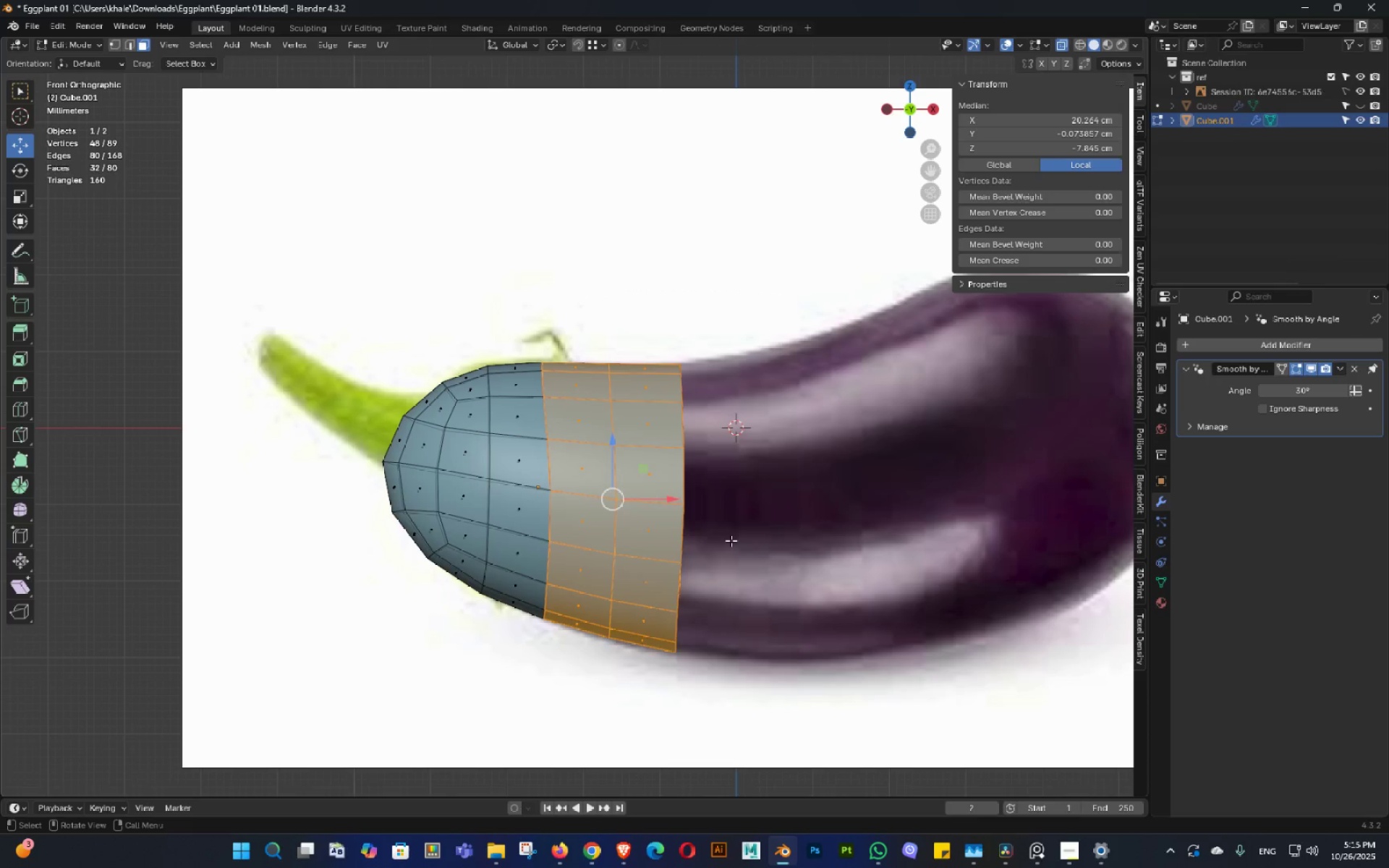 
key(X)
 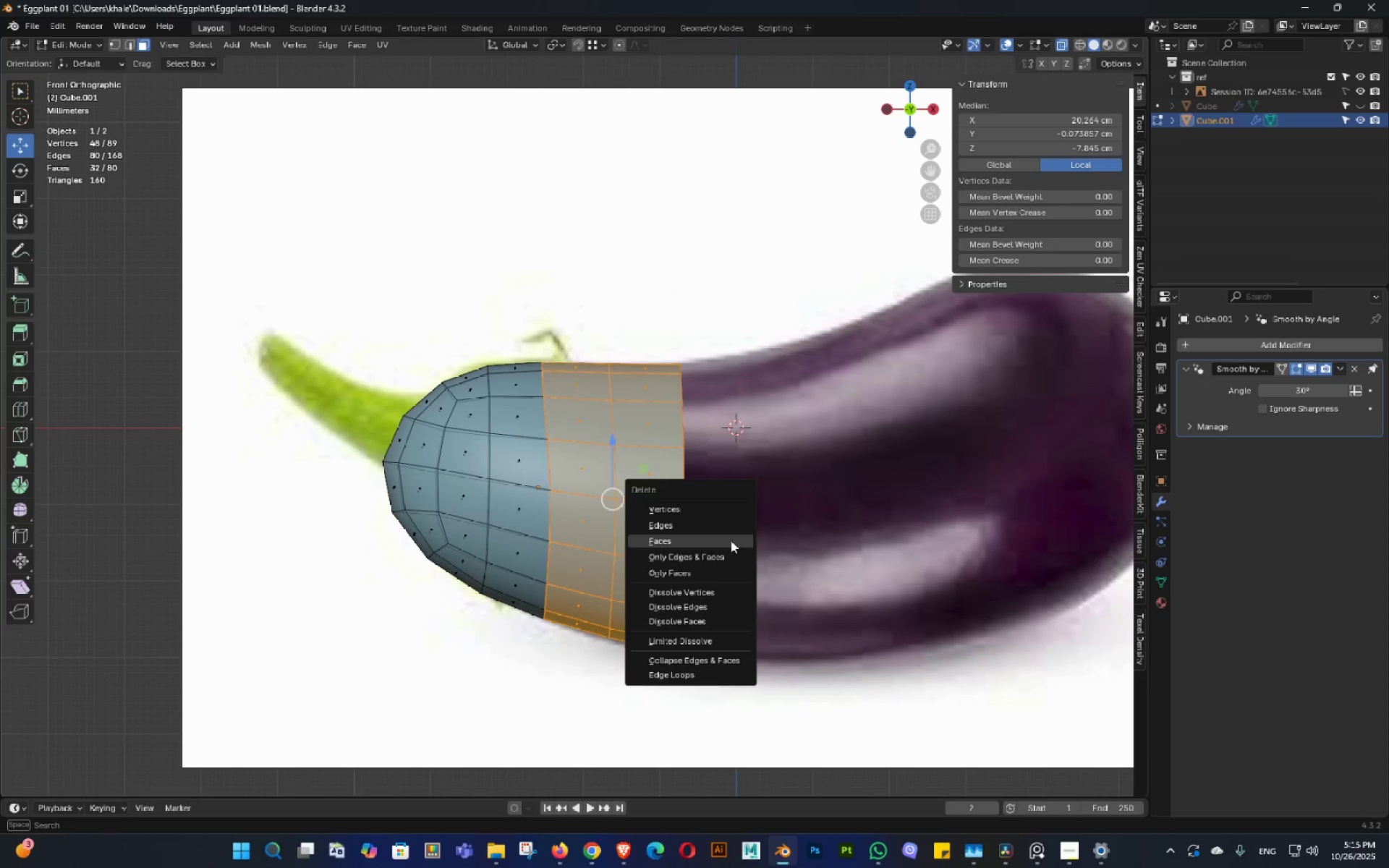 
left_click([731, 540])
 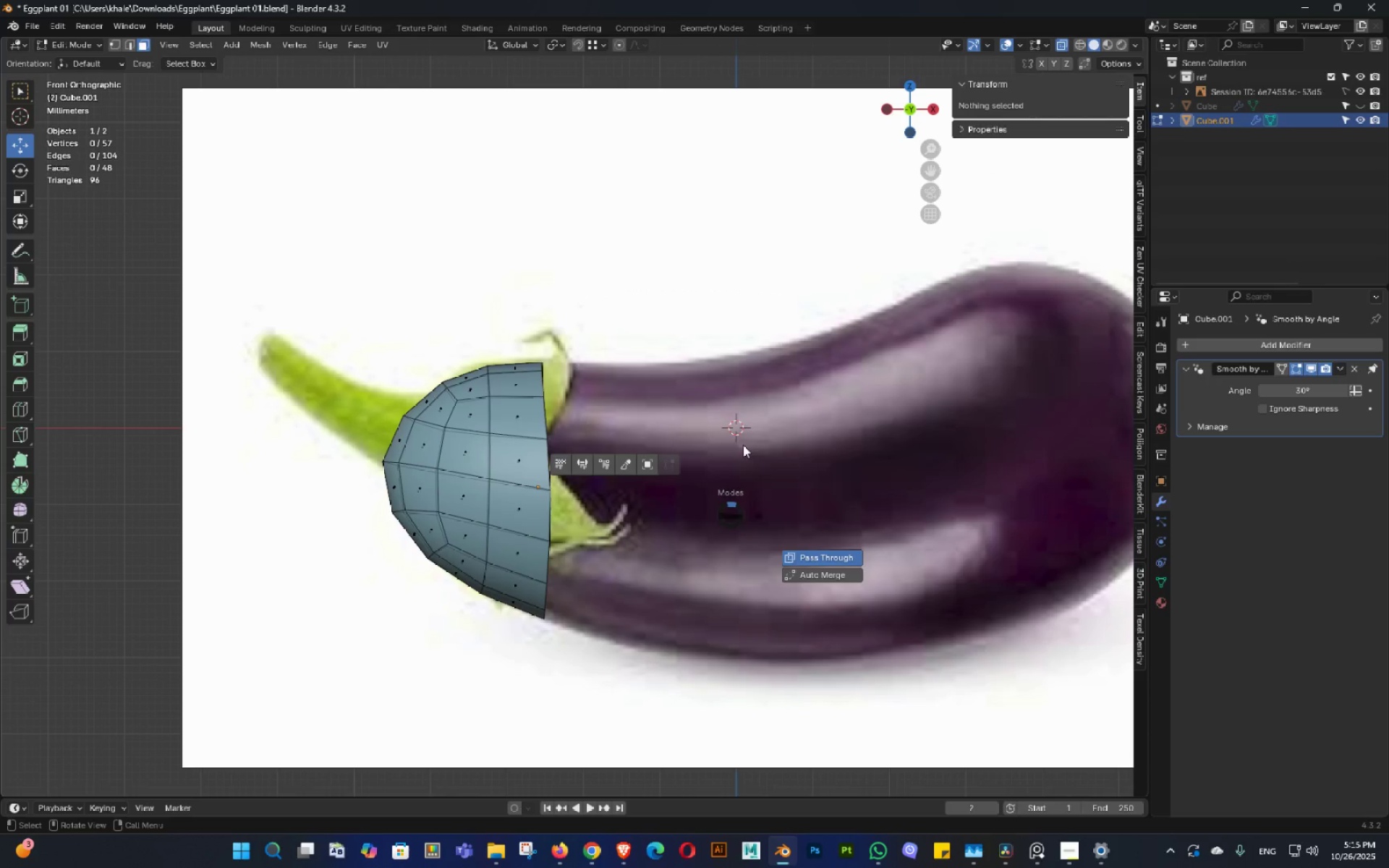 
key(Tab)
 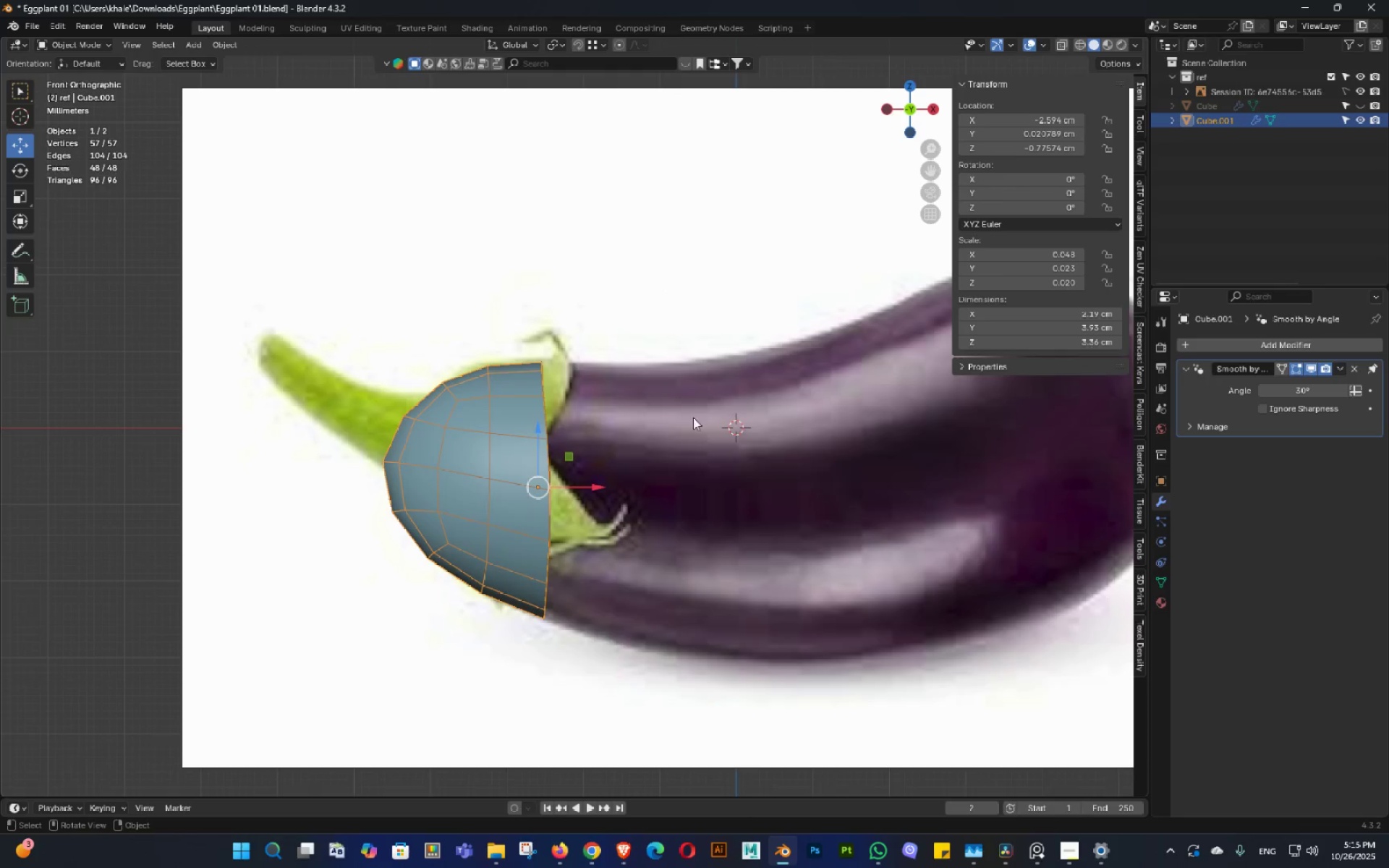 
key(Control+ControlLeft)
 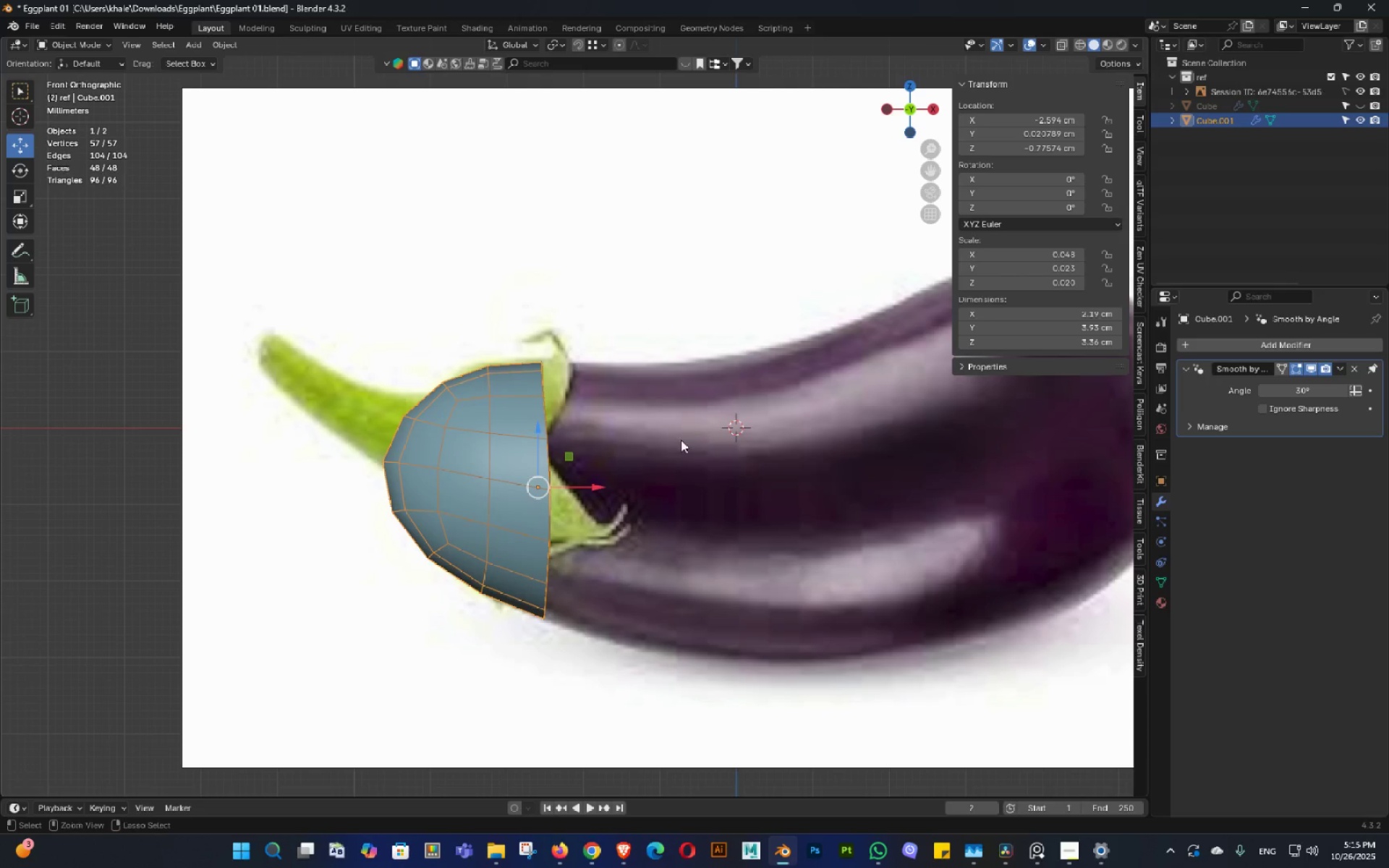 
key(Control+S)
 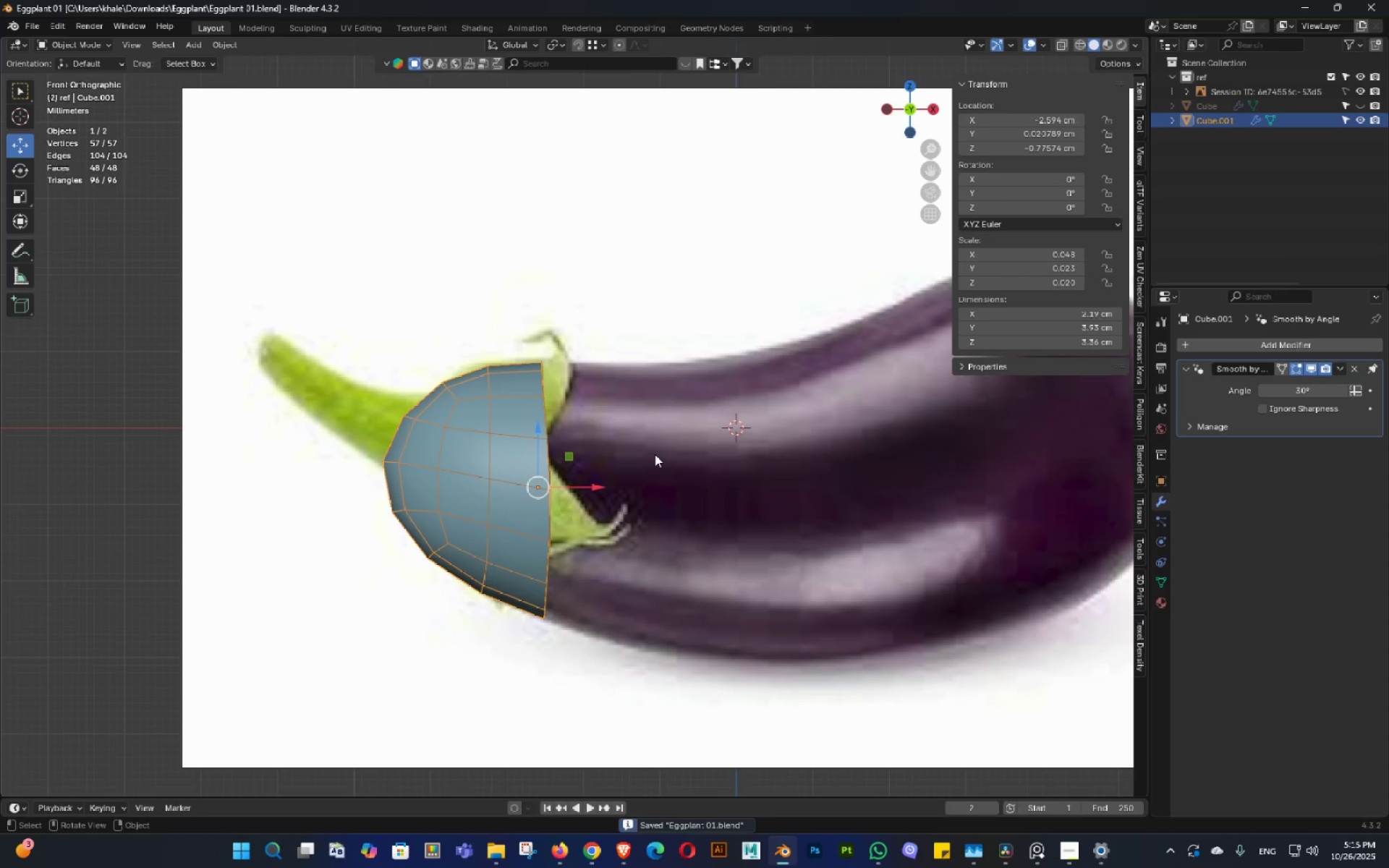 
key(Alt+AltLeft)
 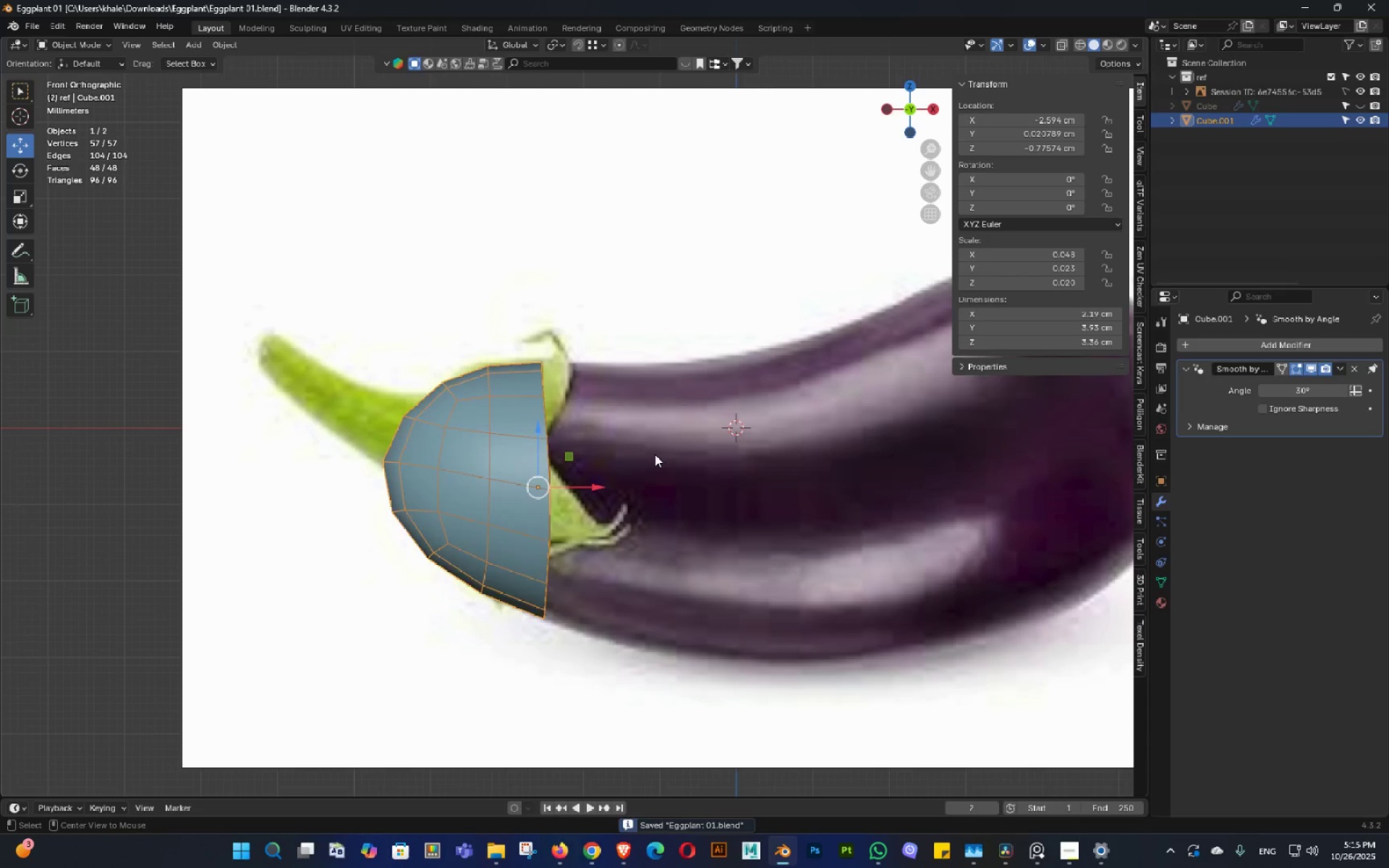 
key(Alt+Z)
 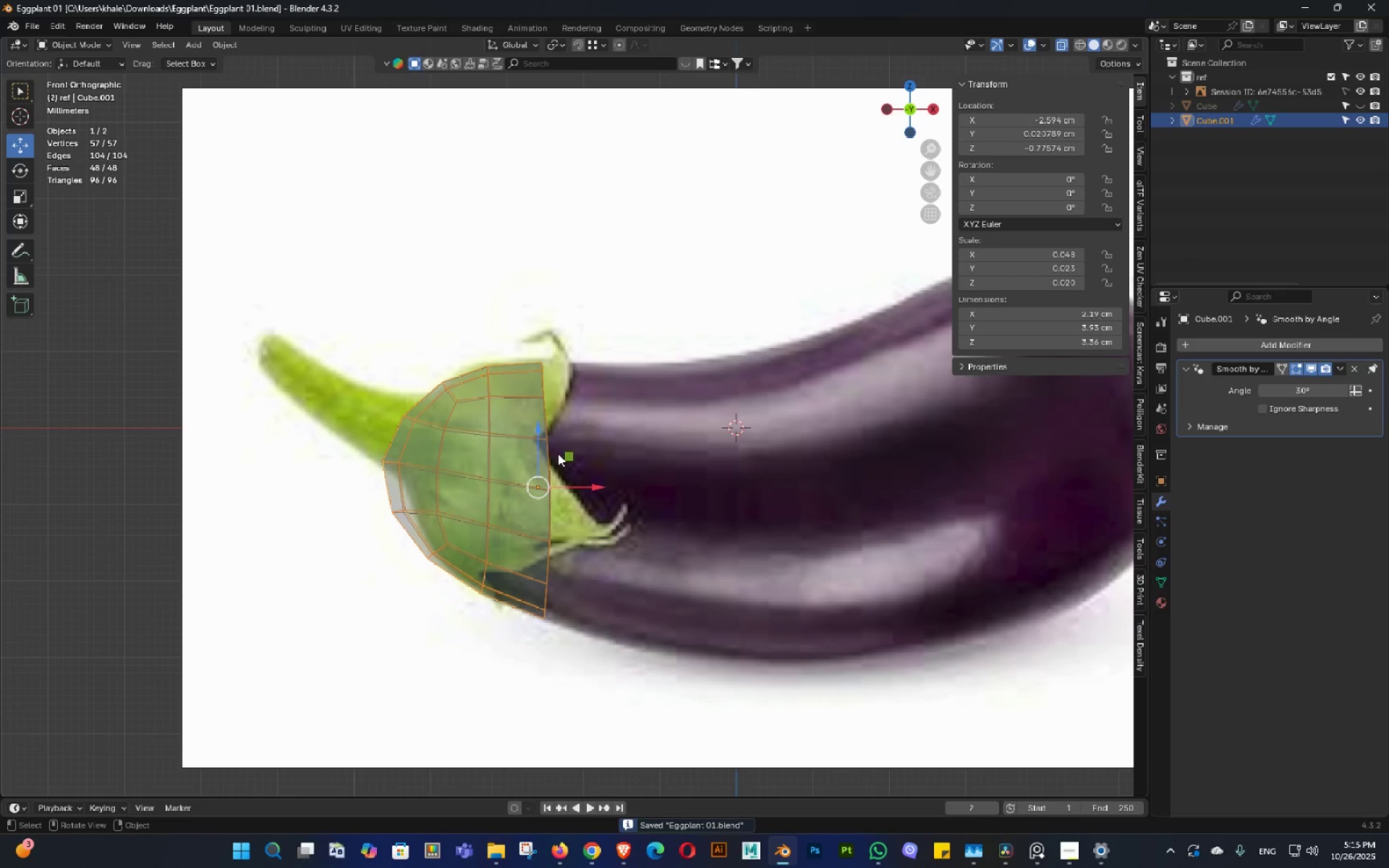 
hold_key(key=ShiftLeft, duration=0.34)
 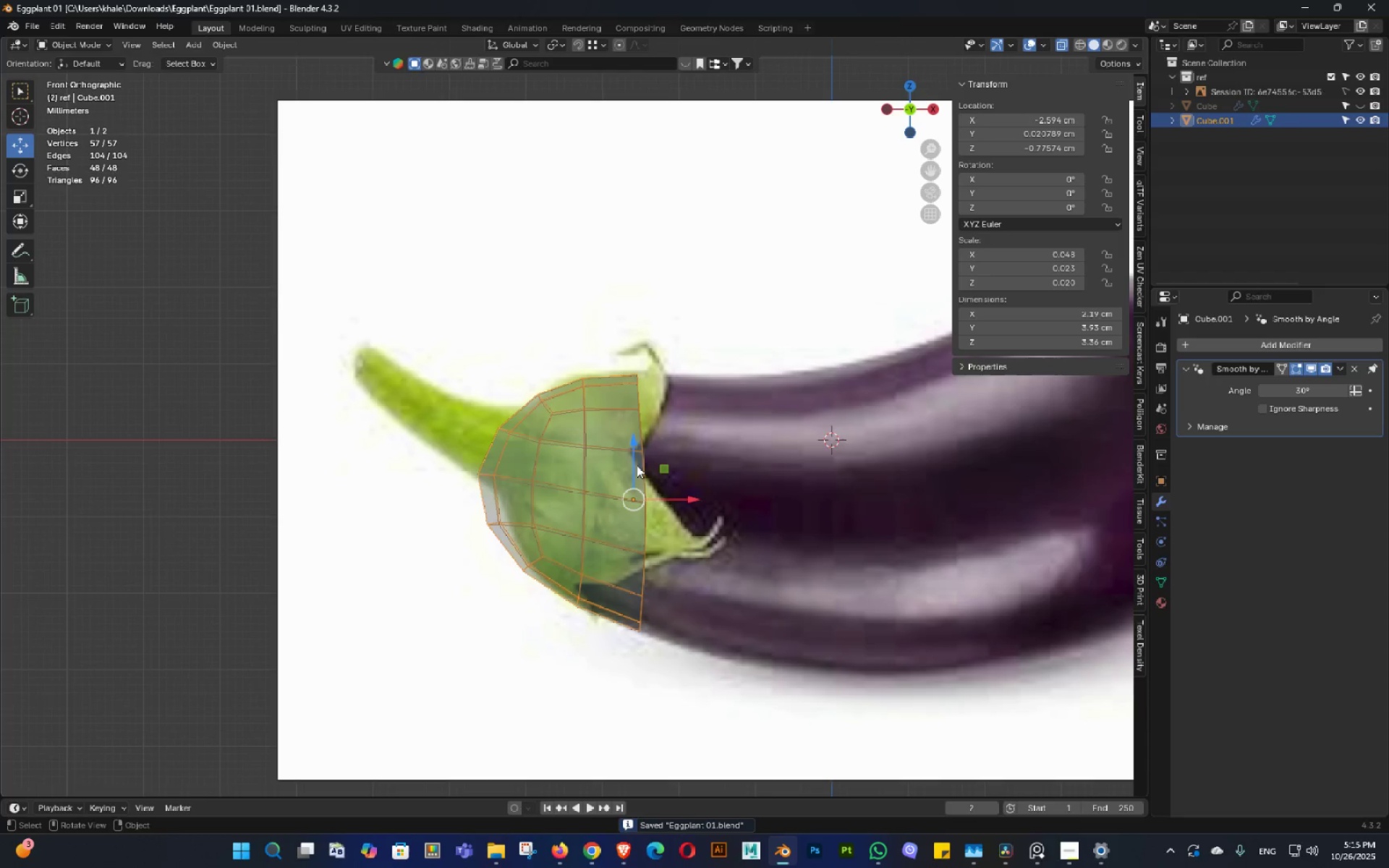 
key(Control+ControlLeft)
 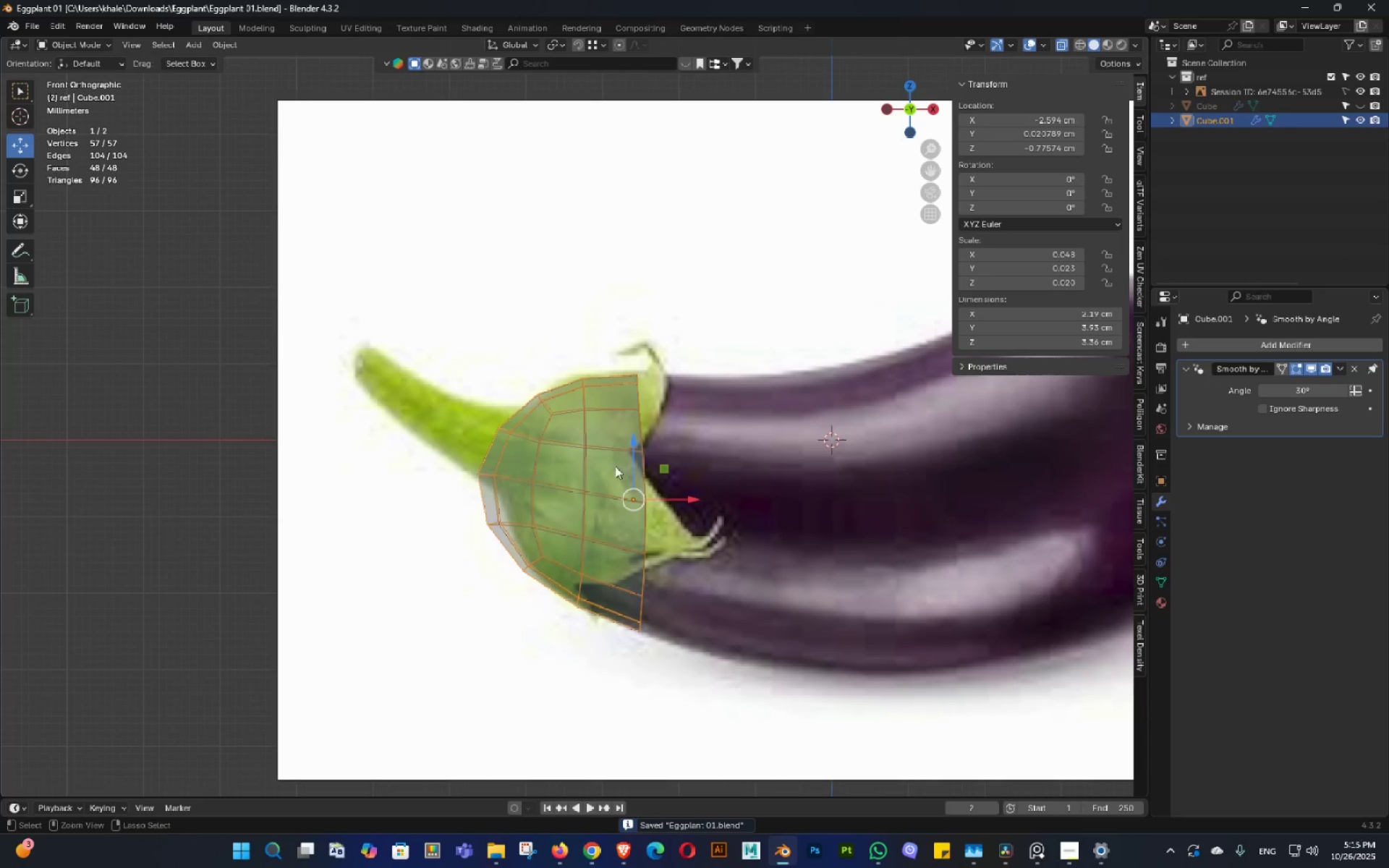 
key(Control+S)
 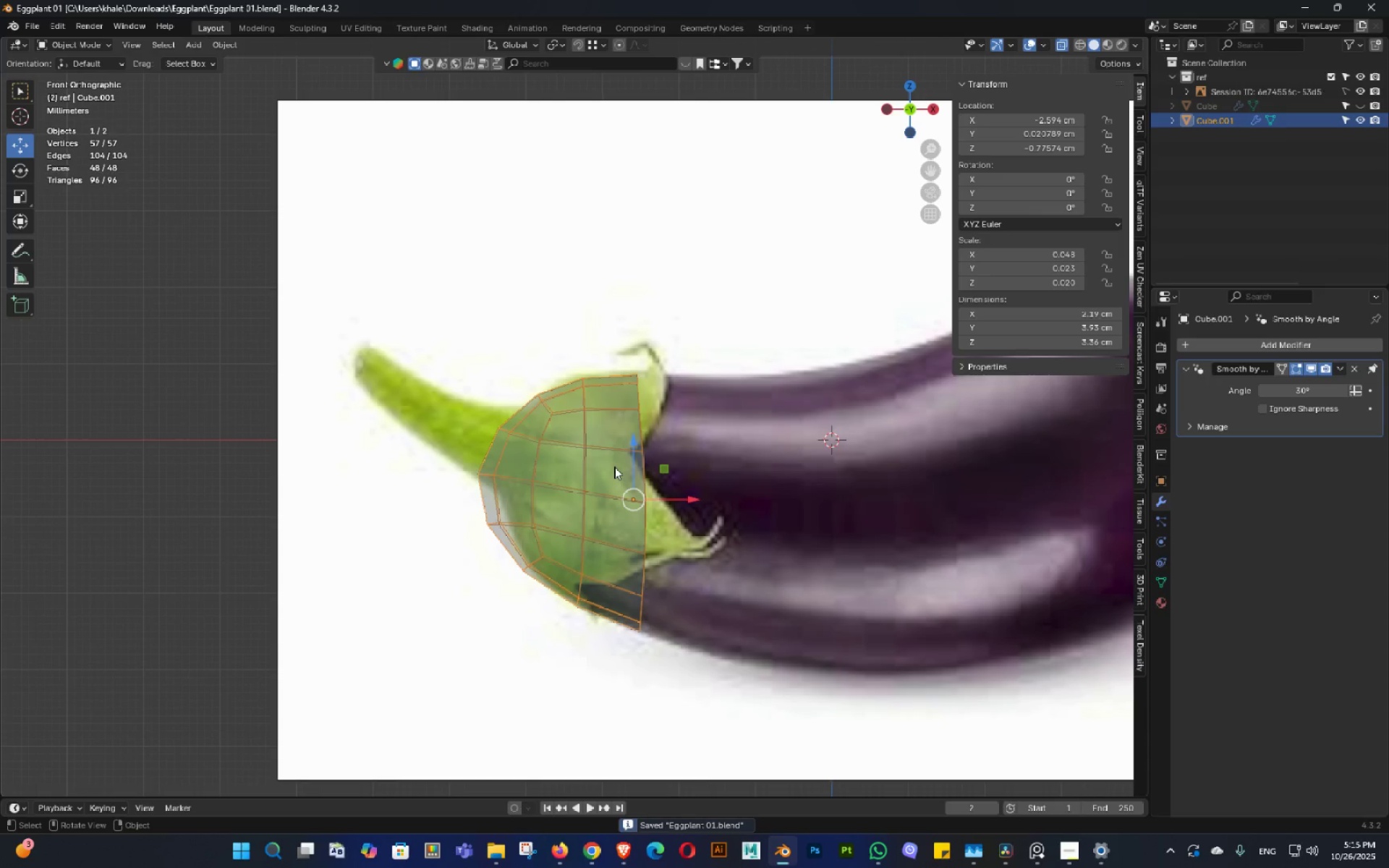 
key(Shift+ShiftLeft)
 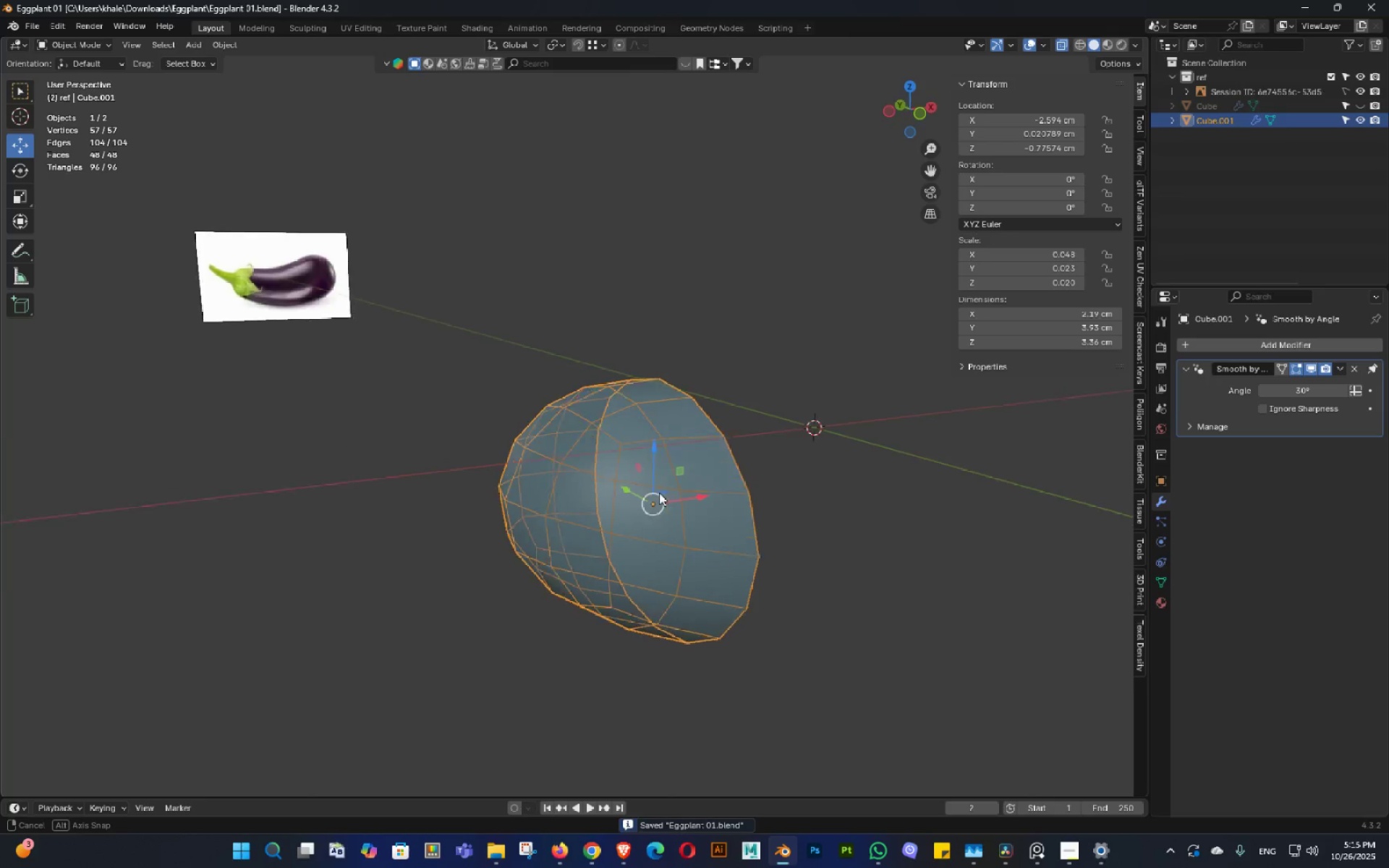 
key(Alt+Z)
 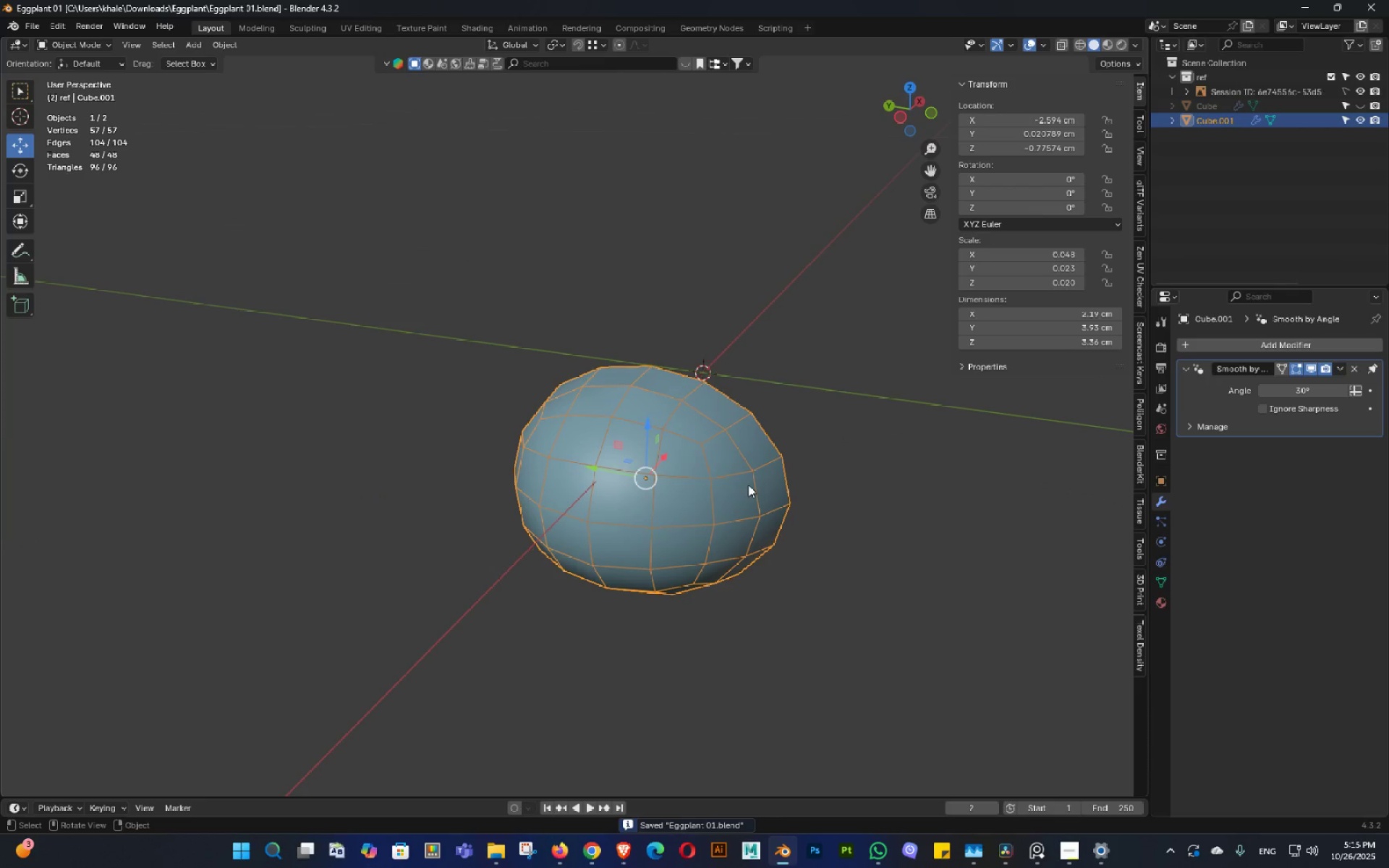 
key(1)
 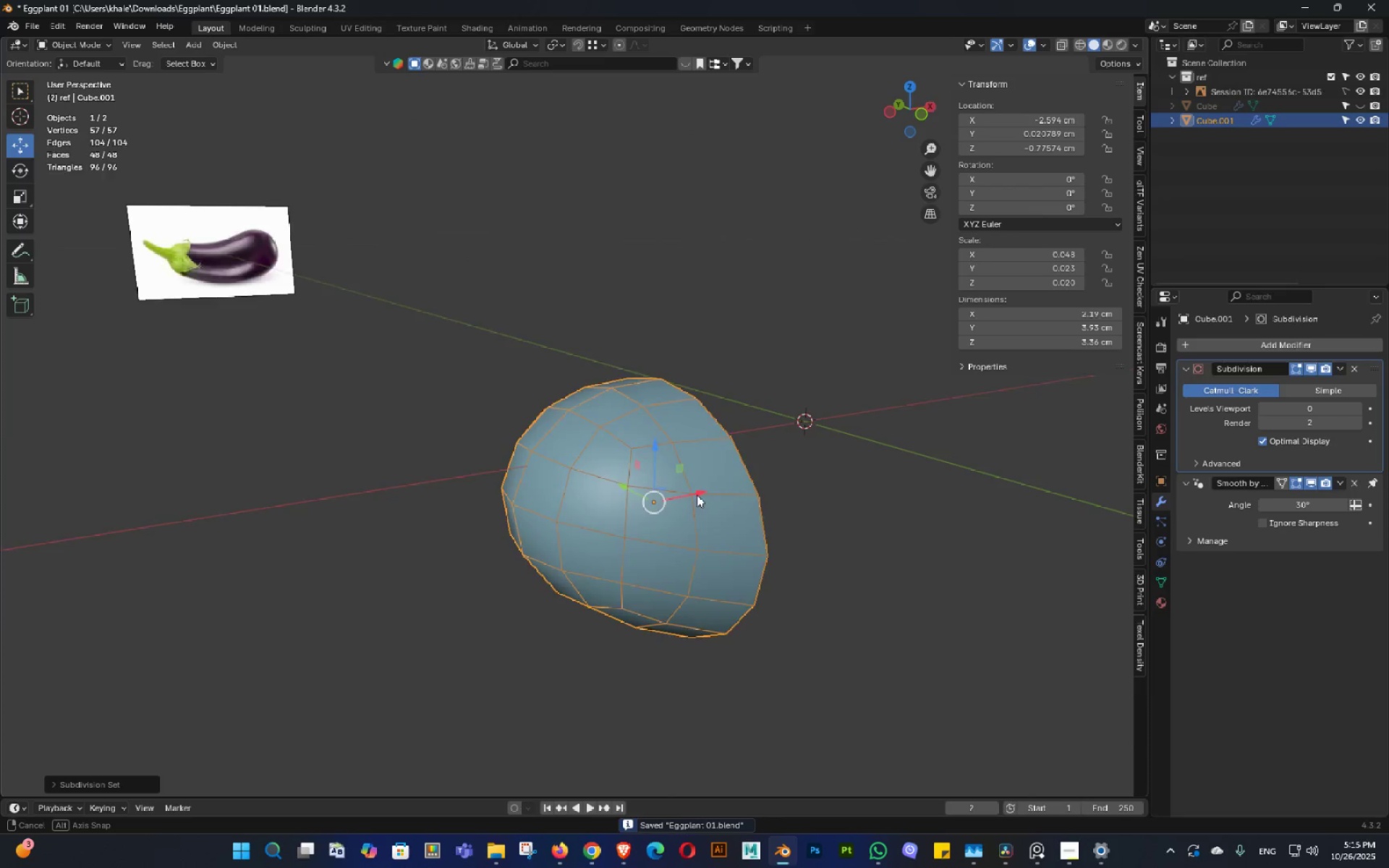 
key(Shift+ShiftLeft)
 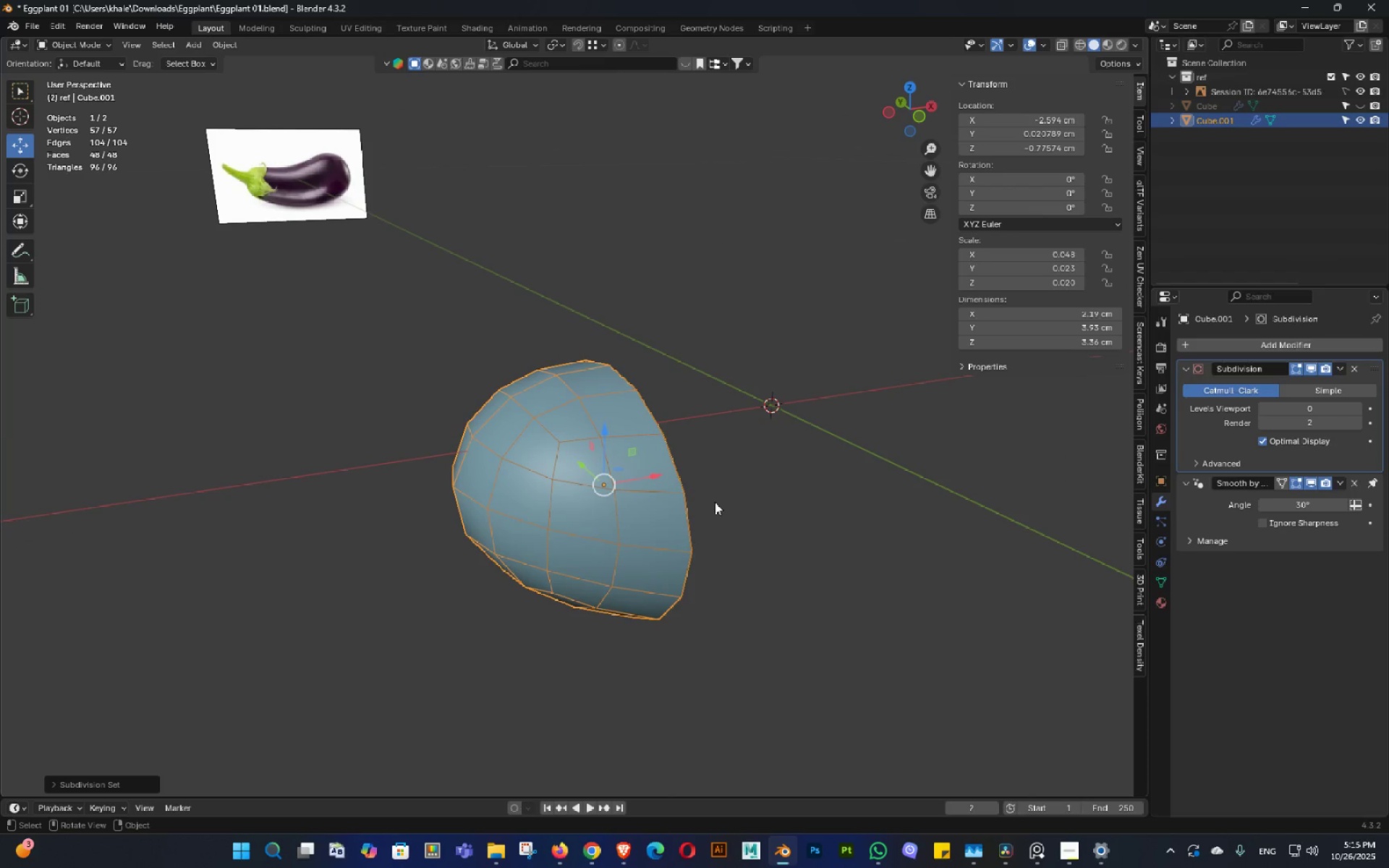 
key(Tab)
 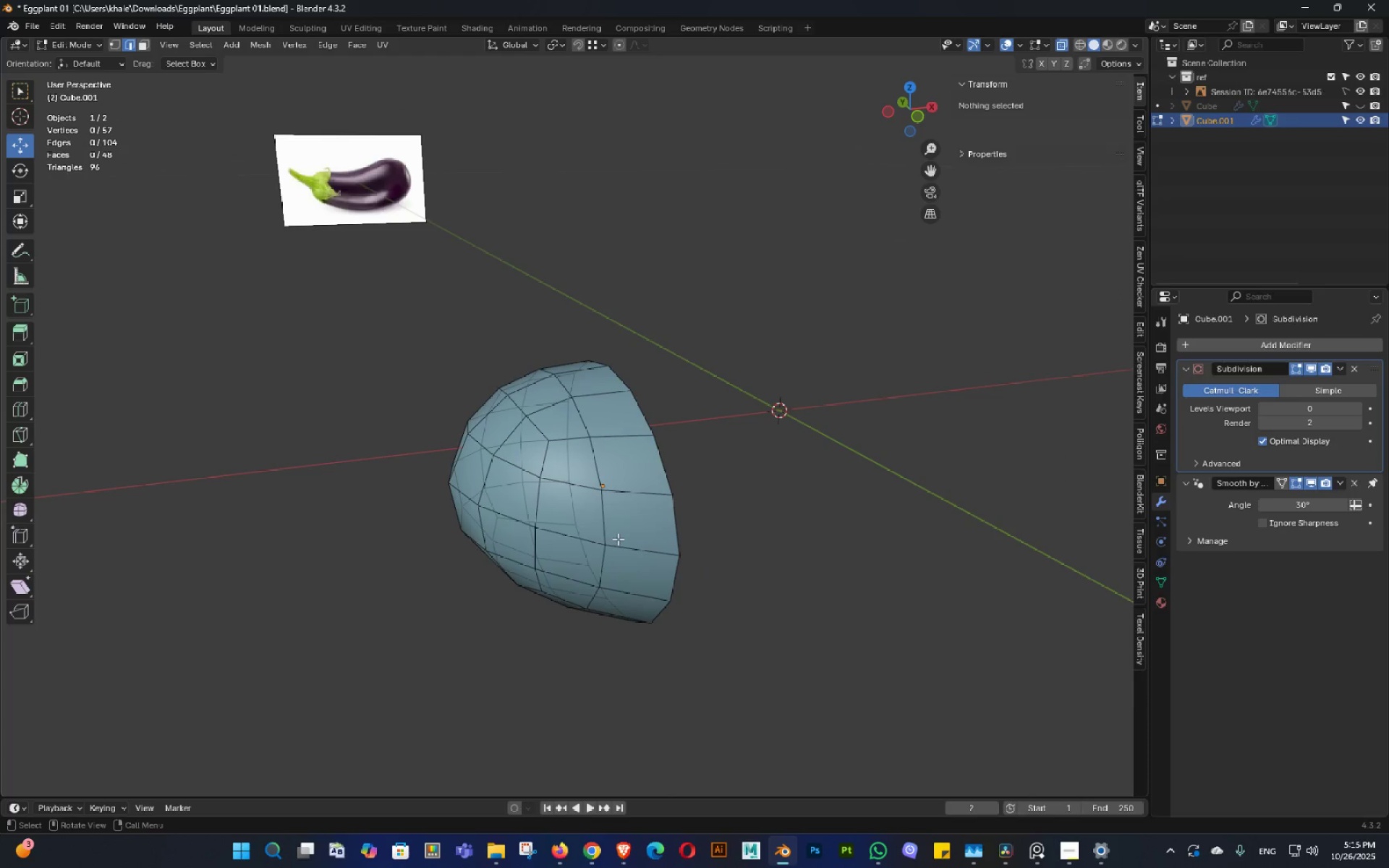 
hold_key(key=AltLeft, duration=0.43)
 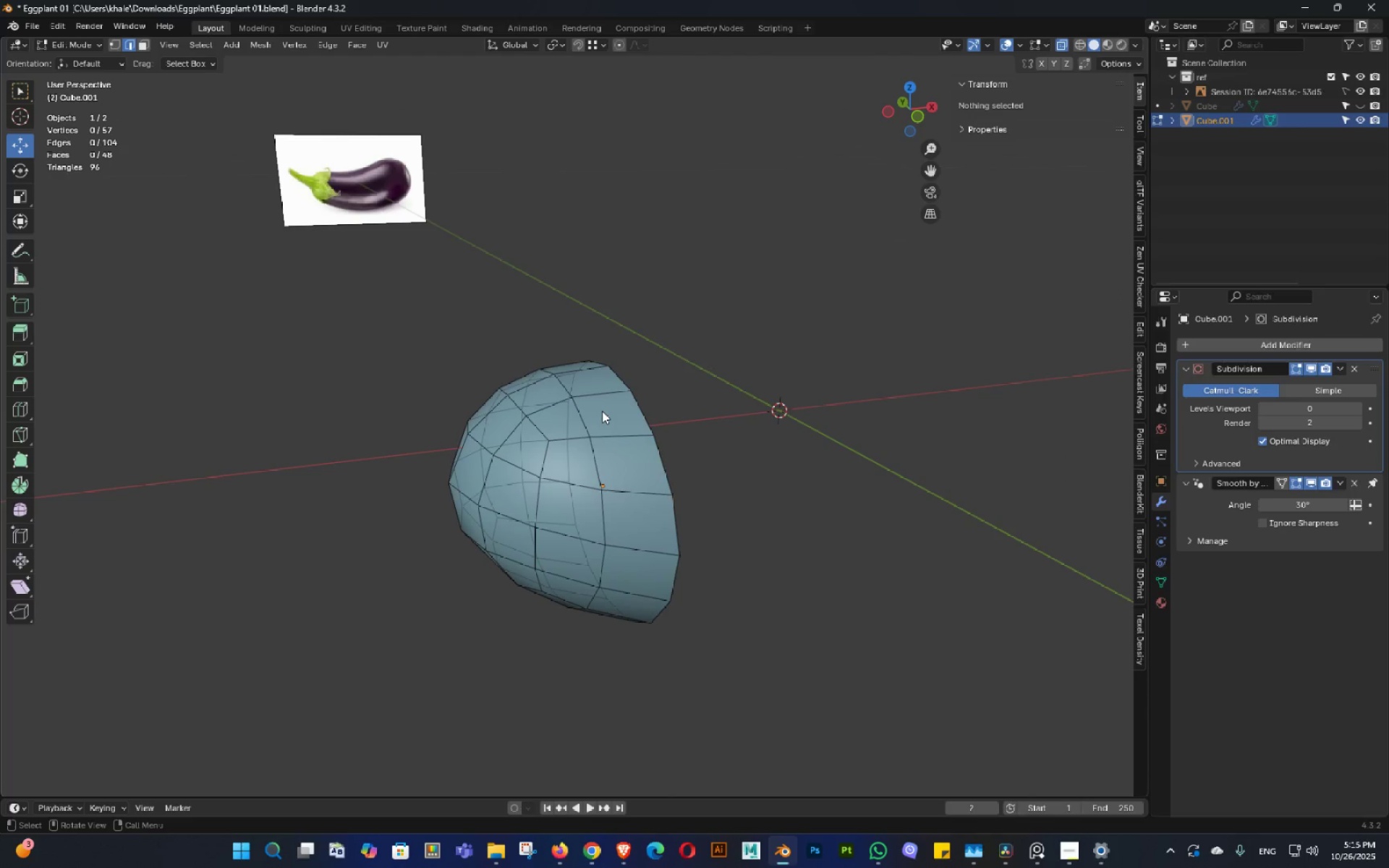 
key(Backquote)
 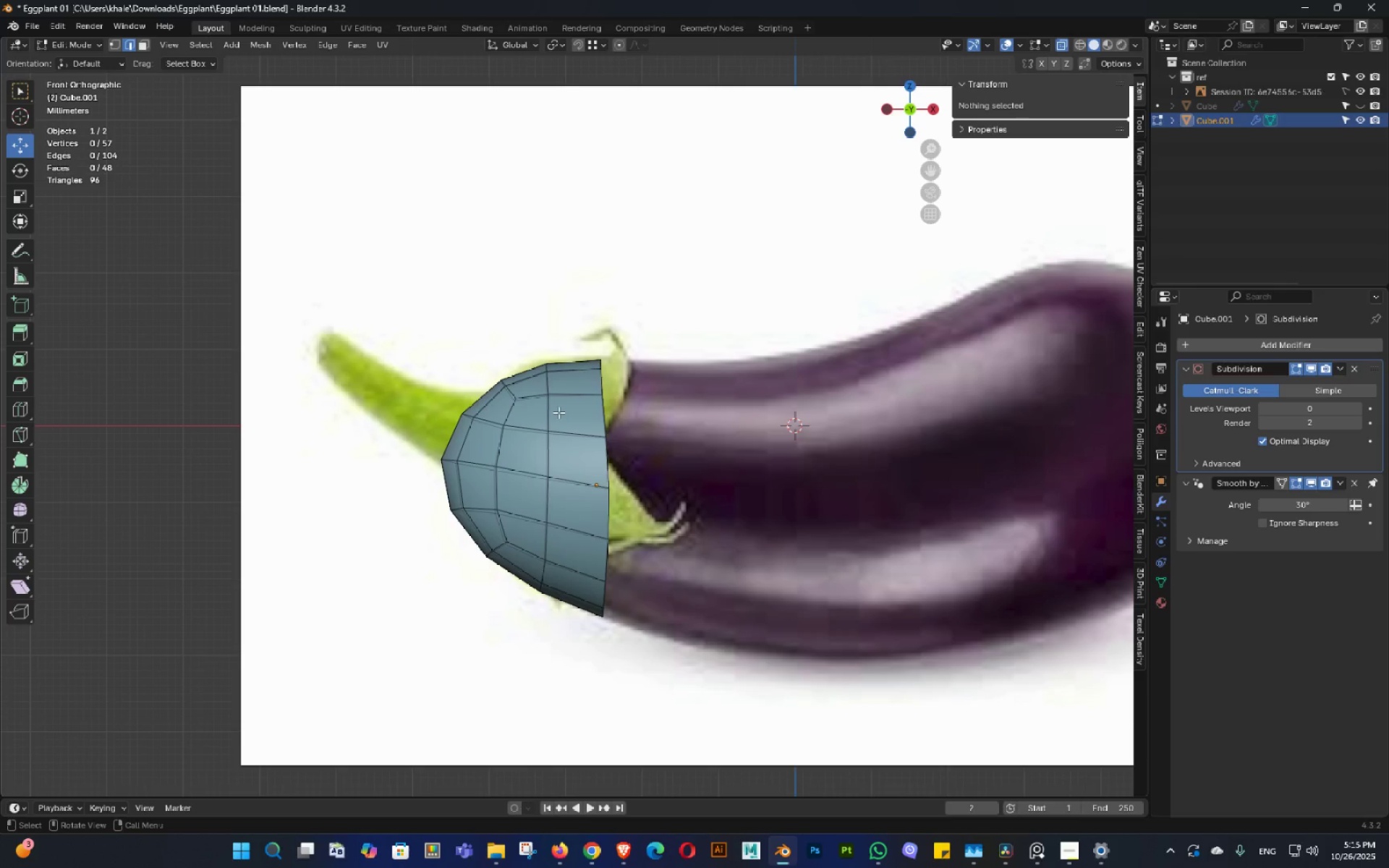 
hold_key(key=AltLeft, duration=0.39)
left_click([546, 417])
 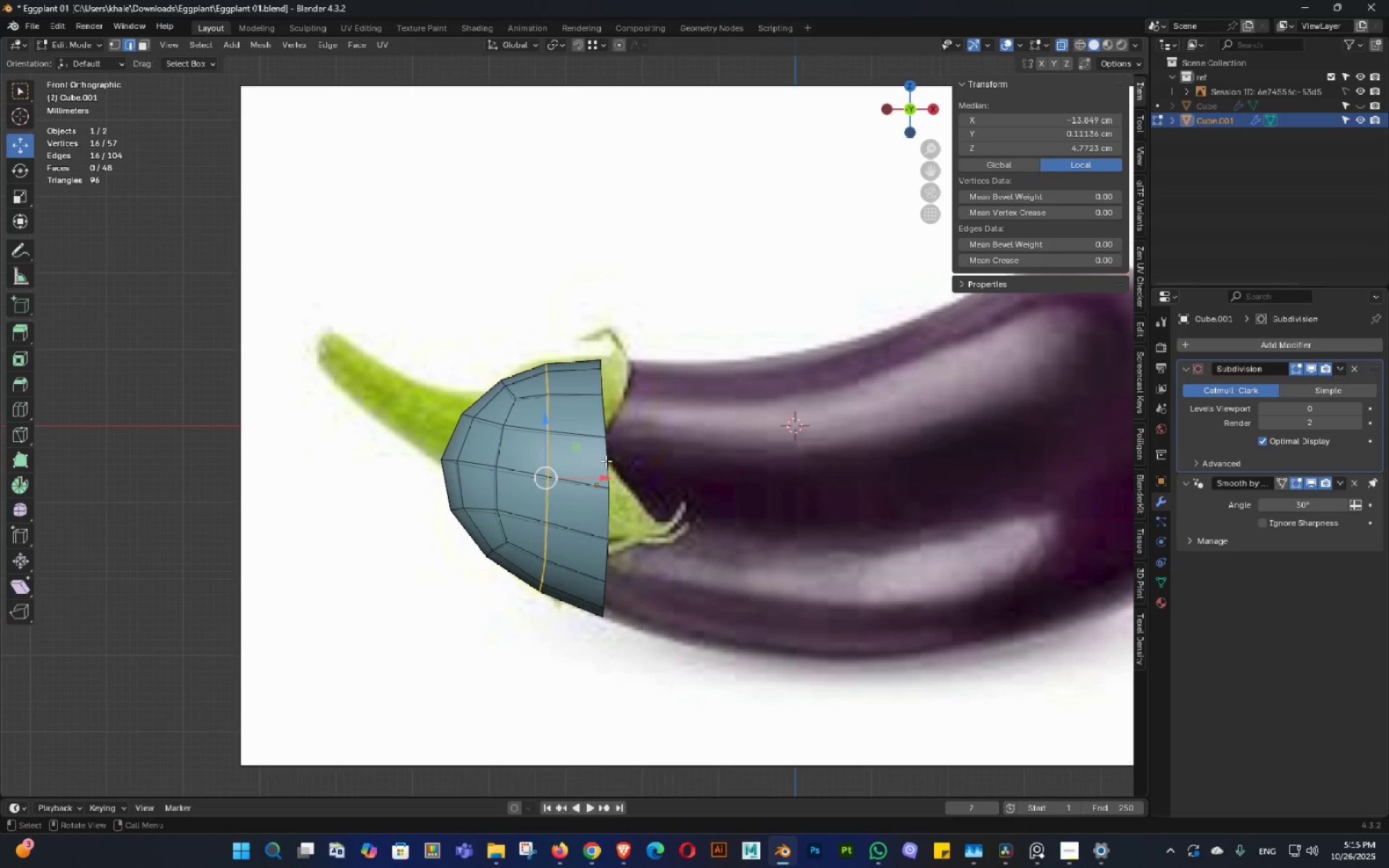 
hold_key(key=AltLeft, duration=0.38)
 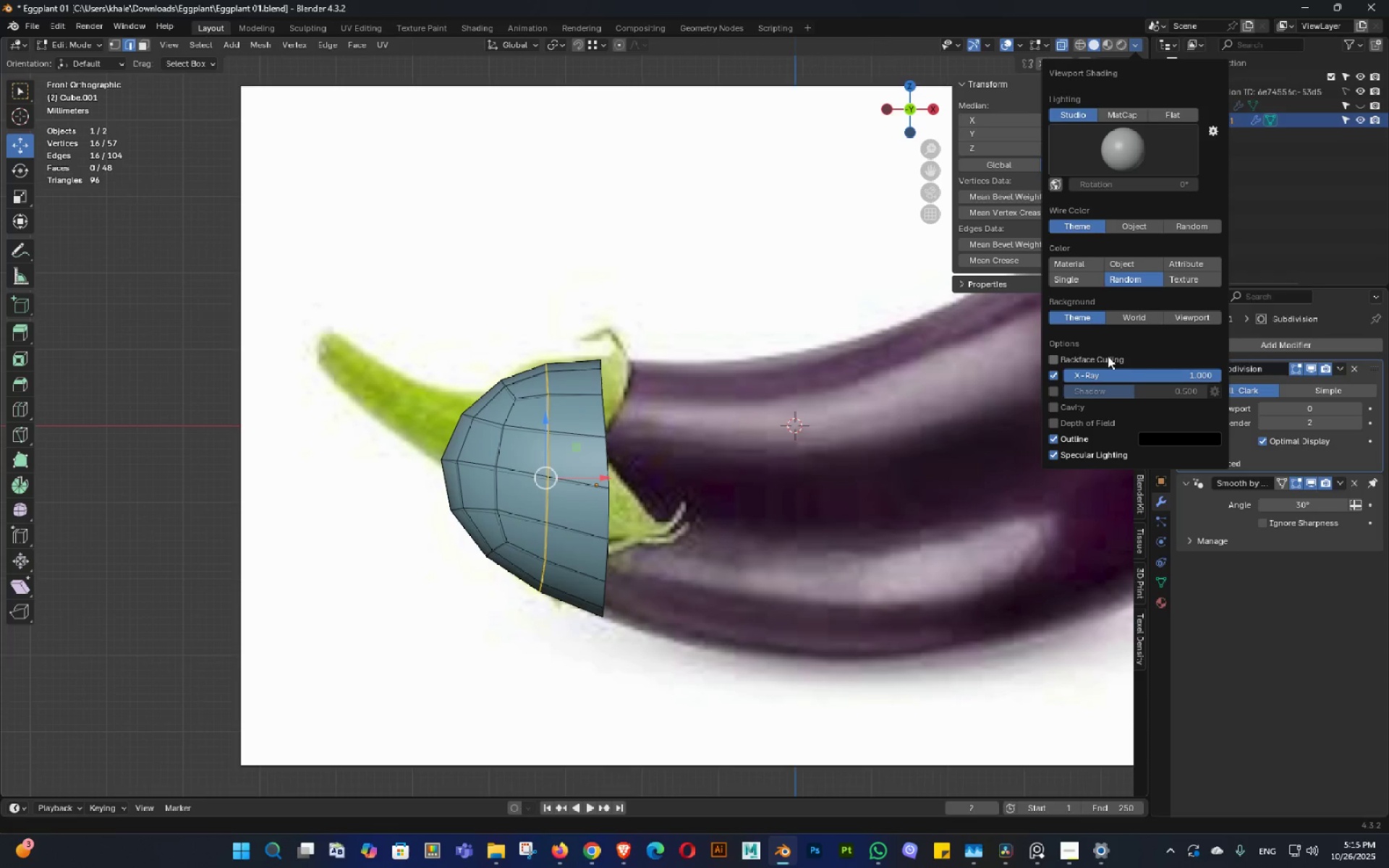 
left_click_drag(start_coordinate=[1126, 375], to_coordinate=[1036, 374])
 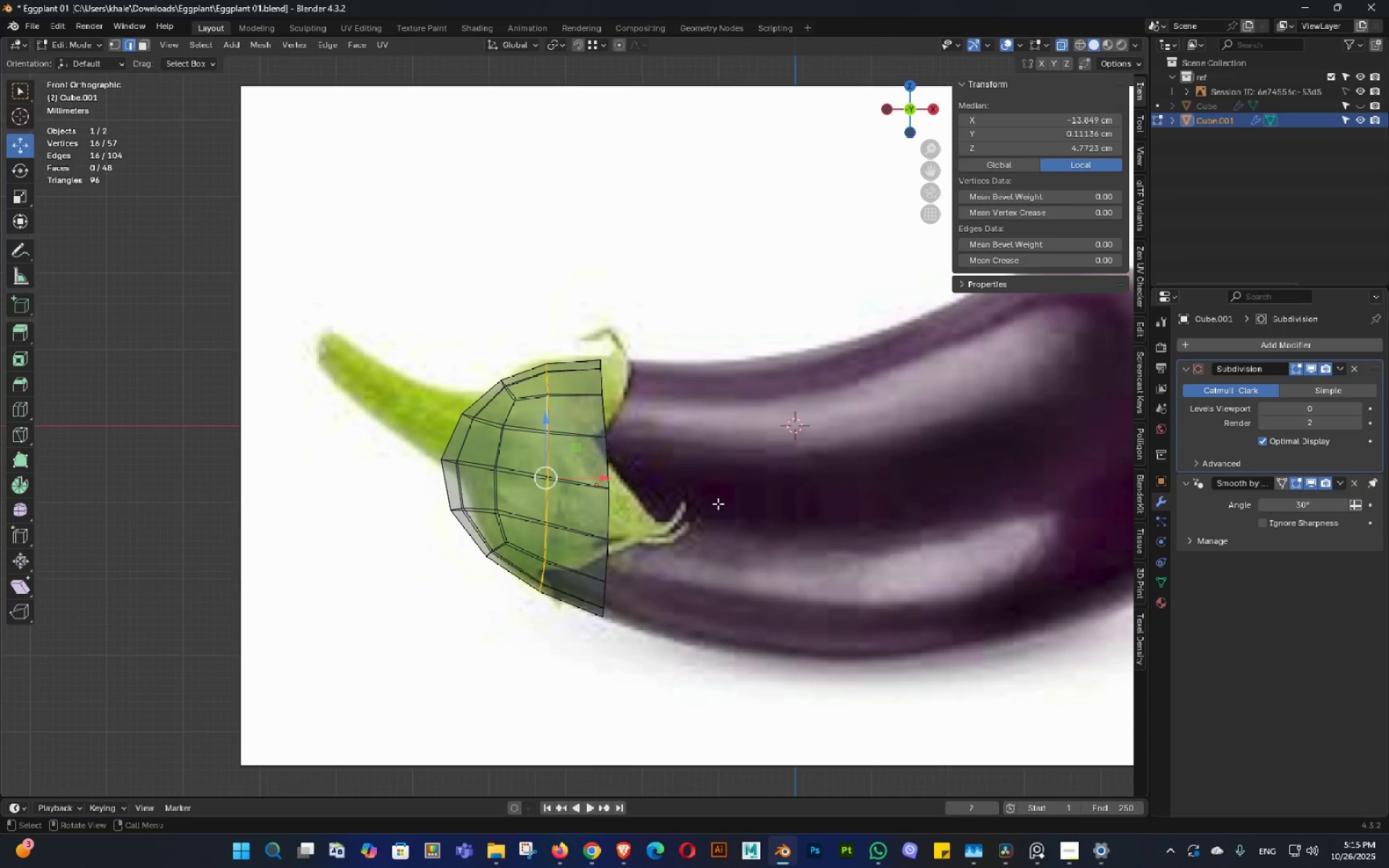 
key(X)
 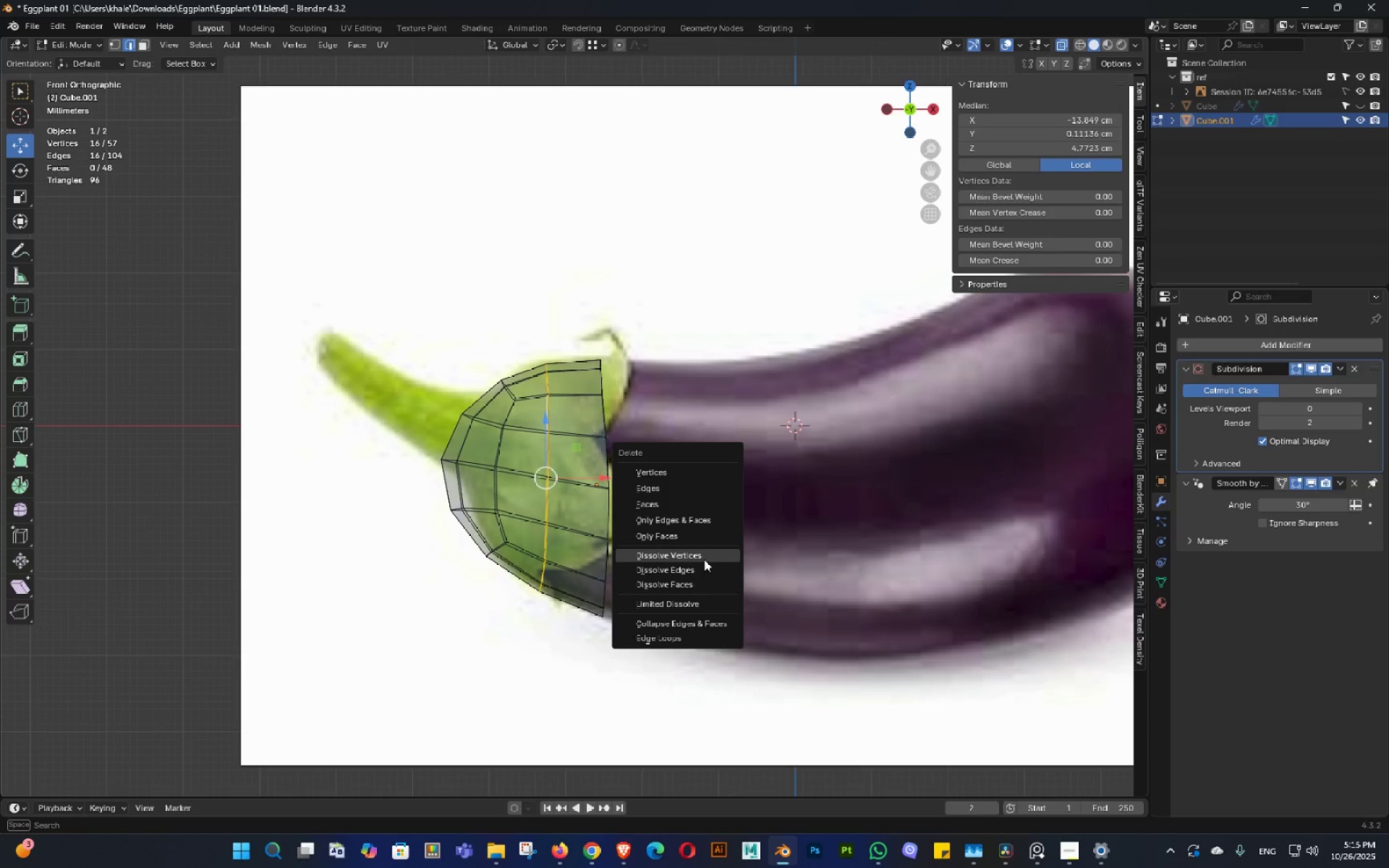 
left_click_drag(start_coordinate=[704, 559], to_coordinate=[706, 573])
 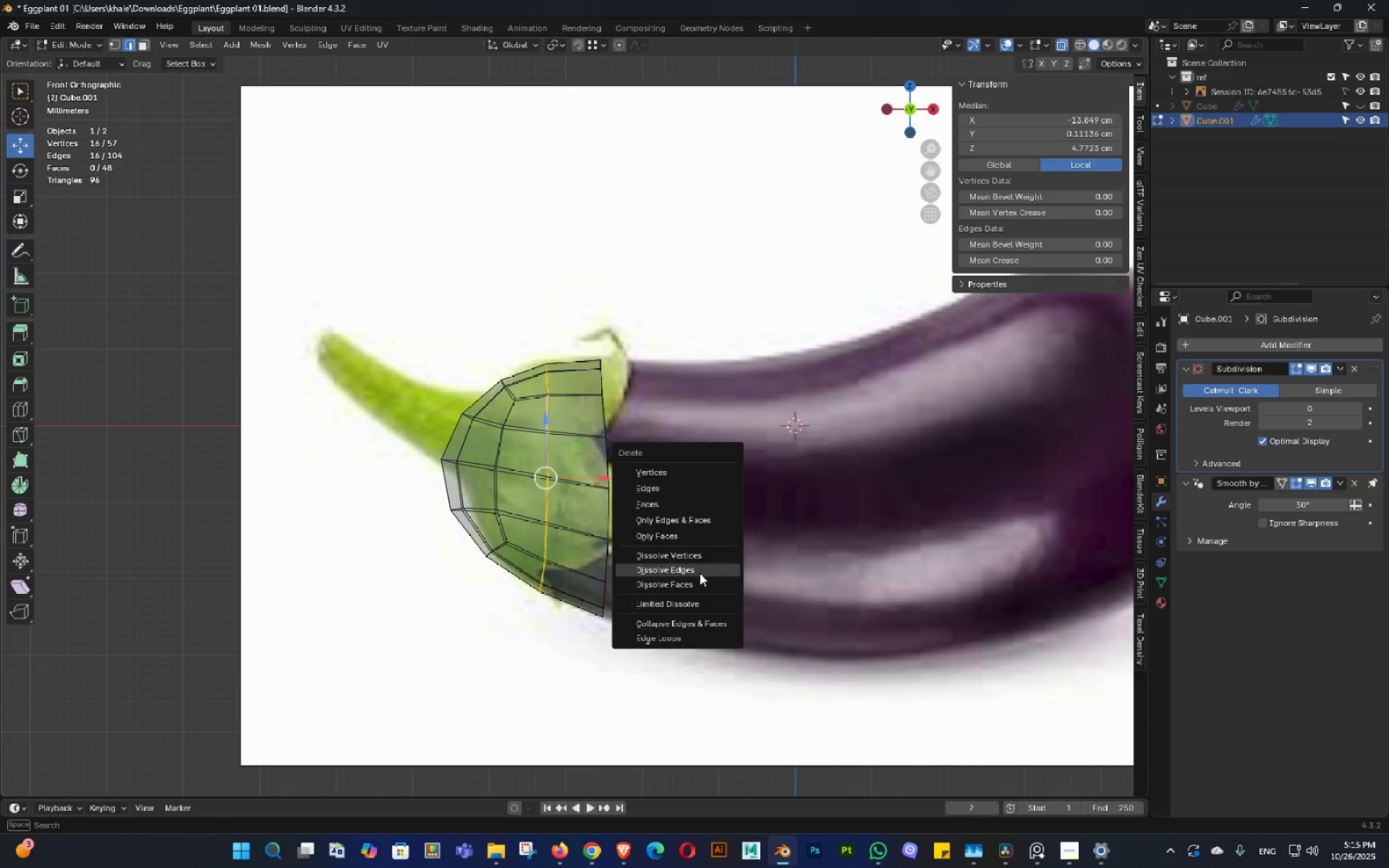 
left_click([700, 573])
 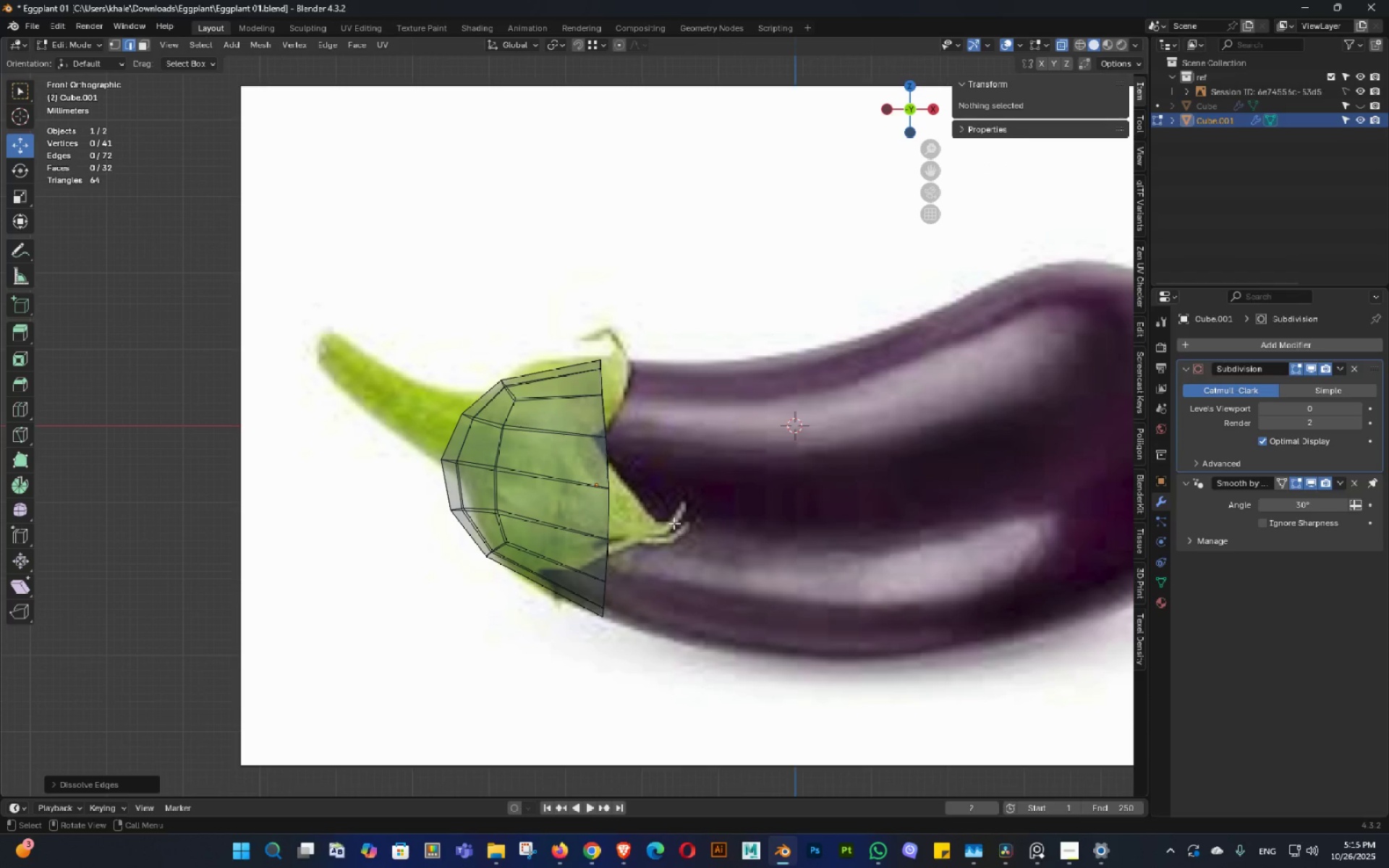 
key(Control+ControlLeft)
 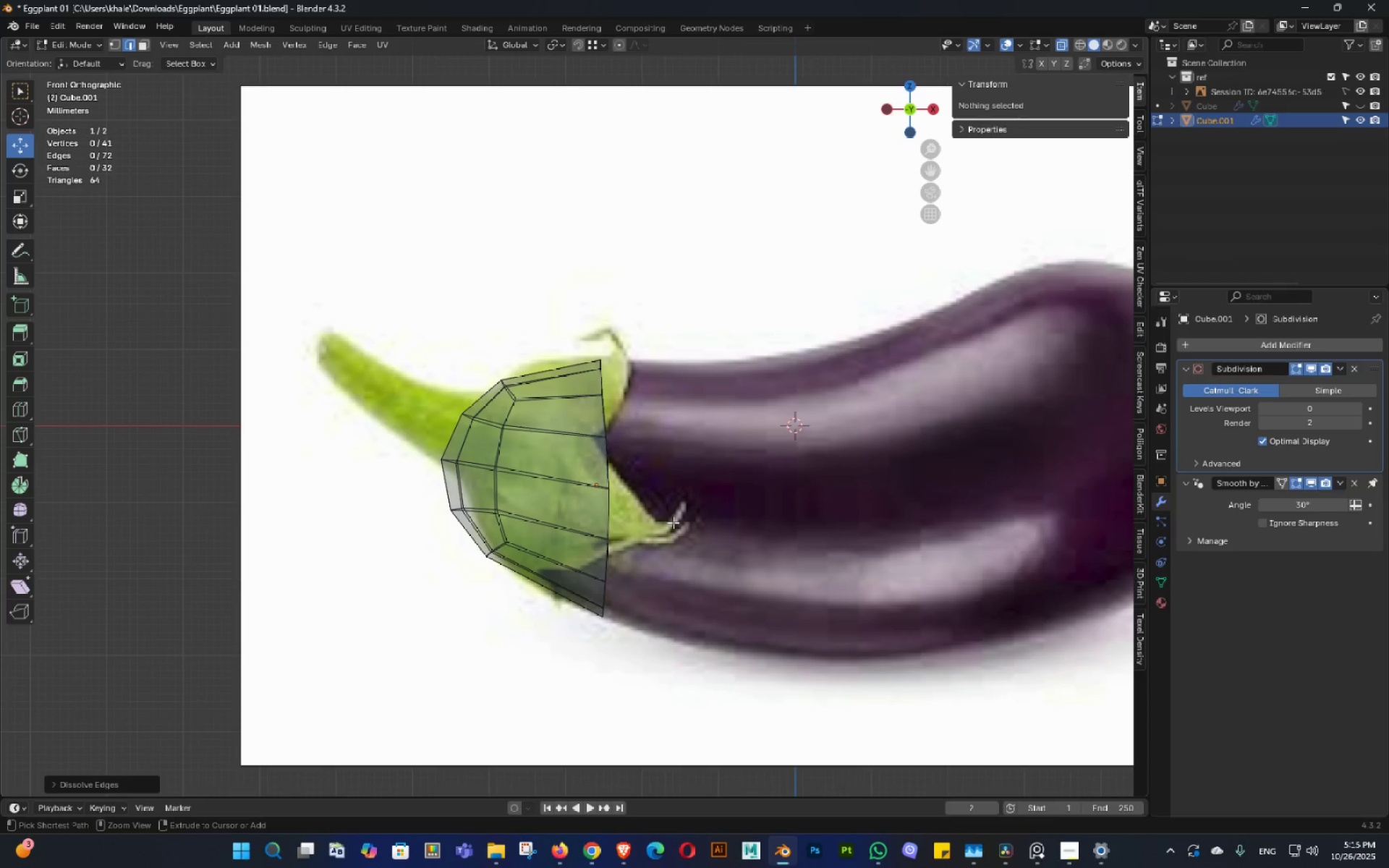 
key(Control+Z)
 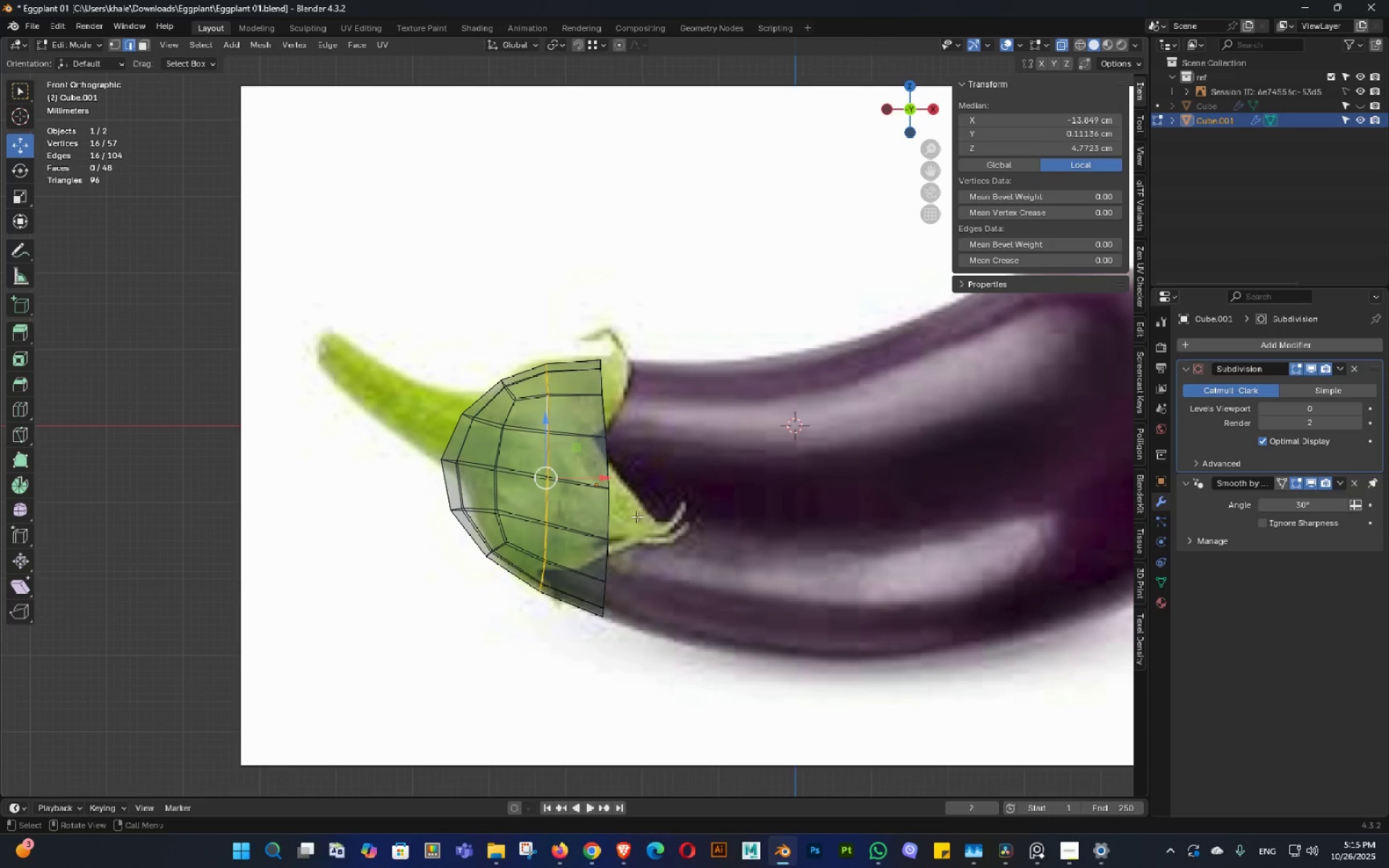 
hold_key(key=ShiftLeft, duration=0.34)
 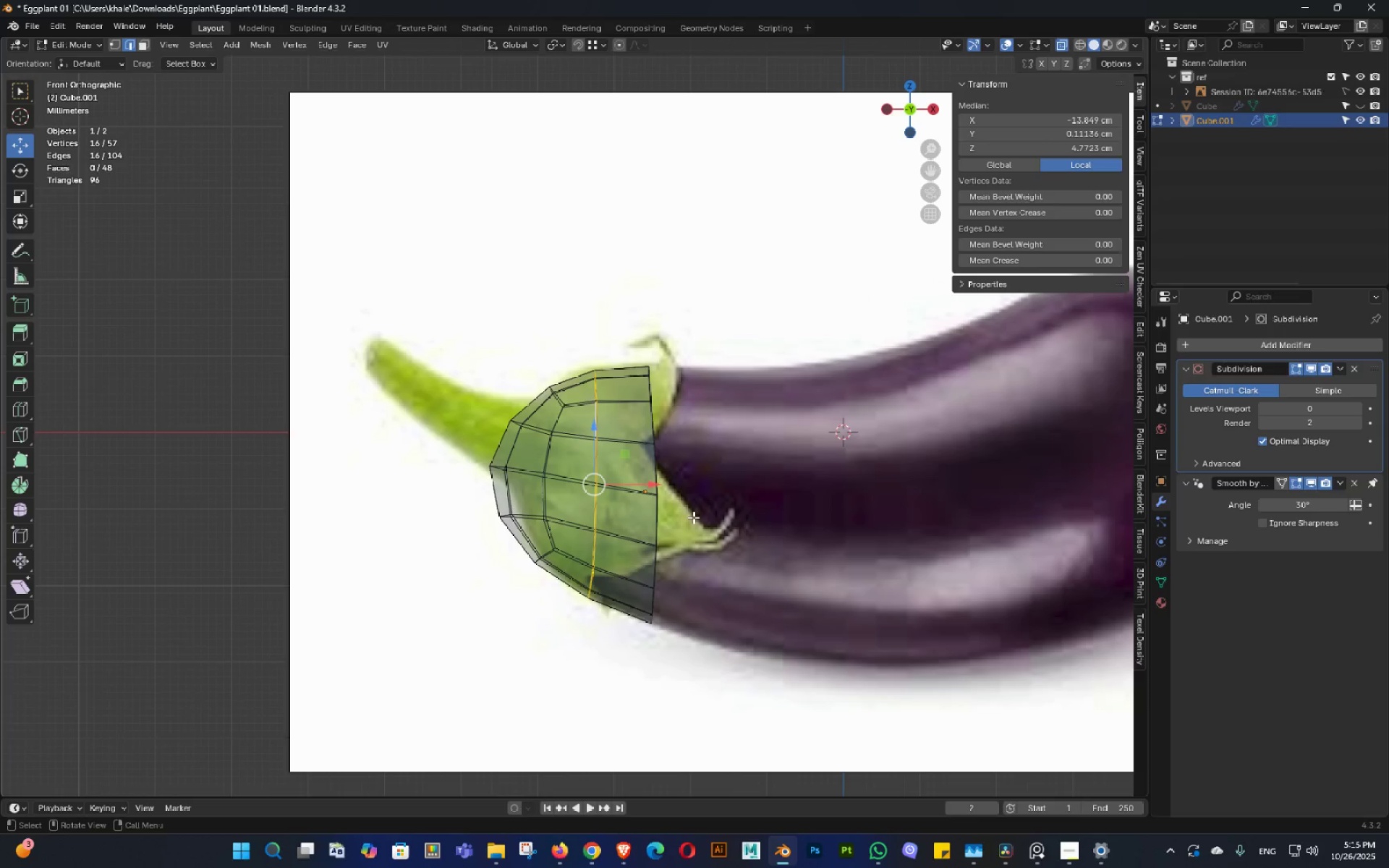 
key(Control+S)
 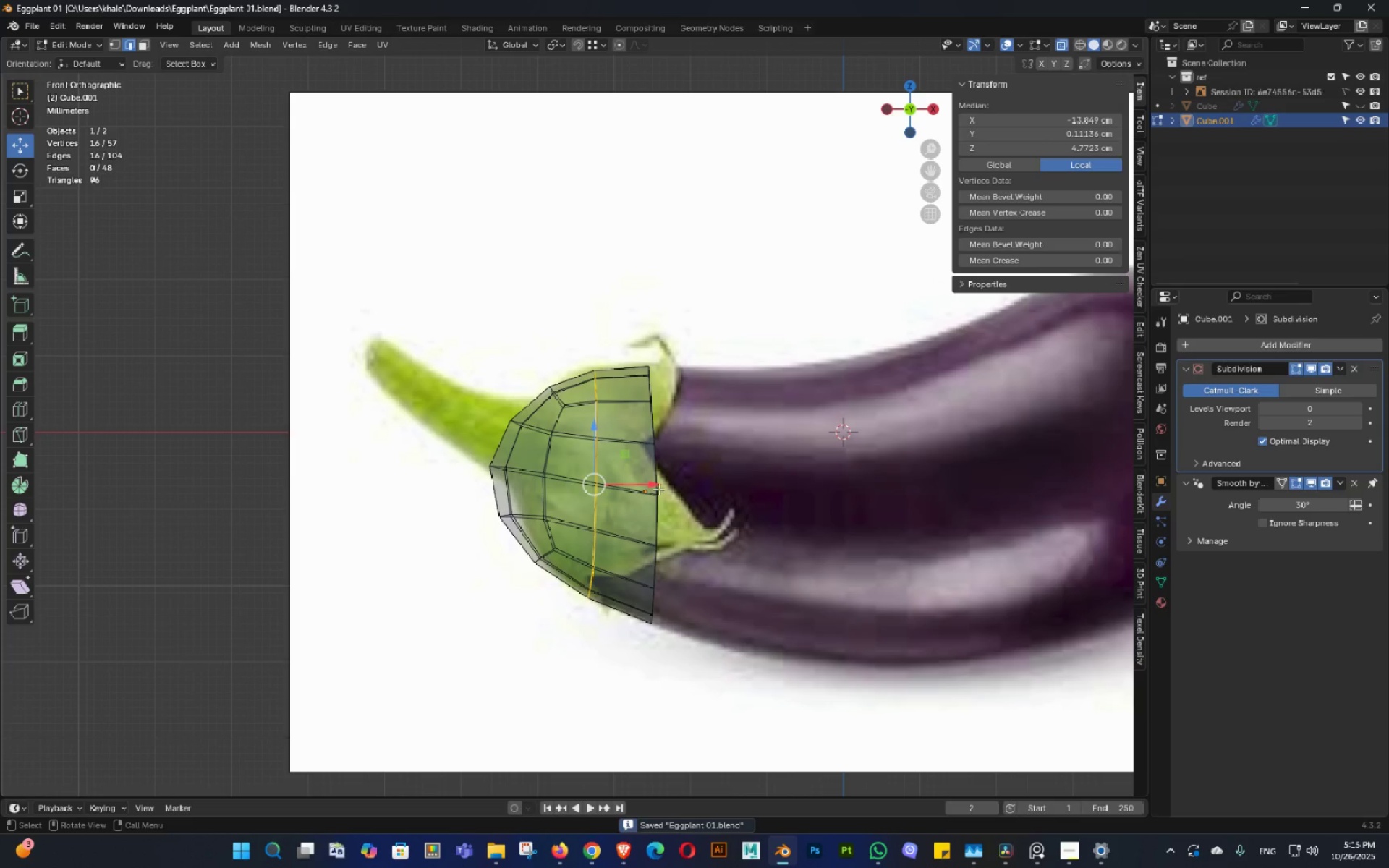 
hold_key(key=ShiftLeft, duration=0.33)
 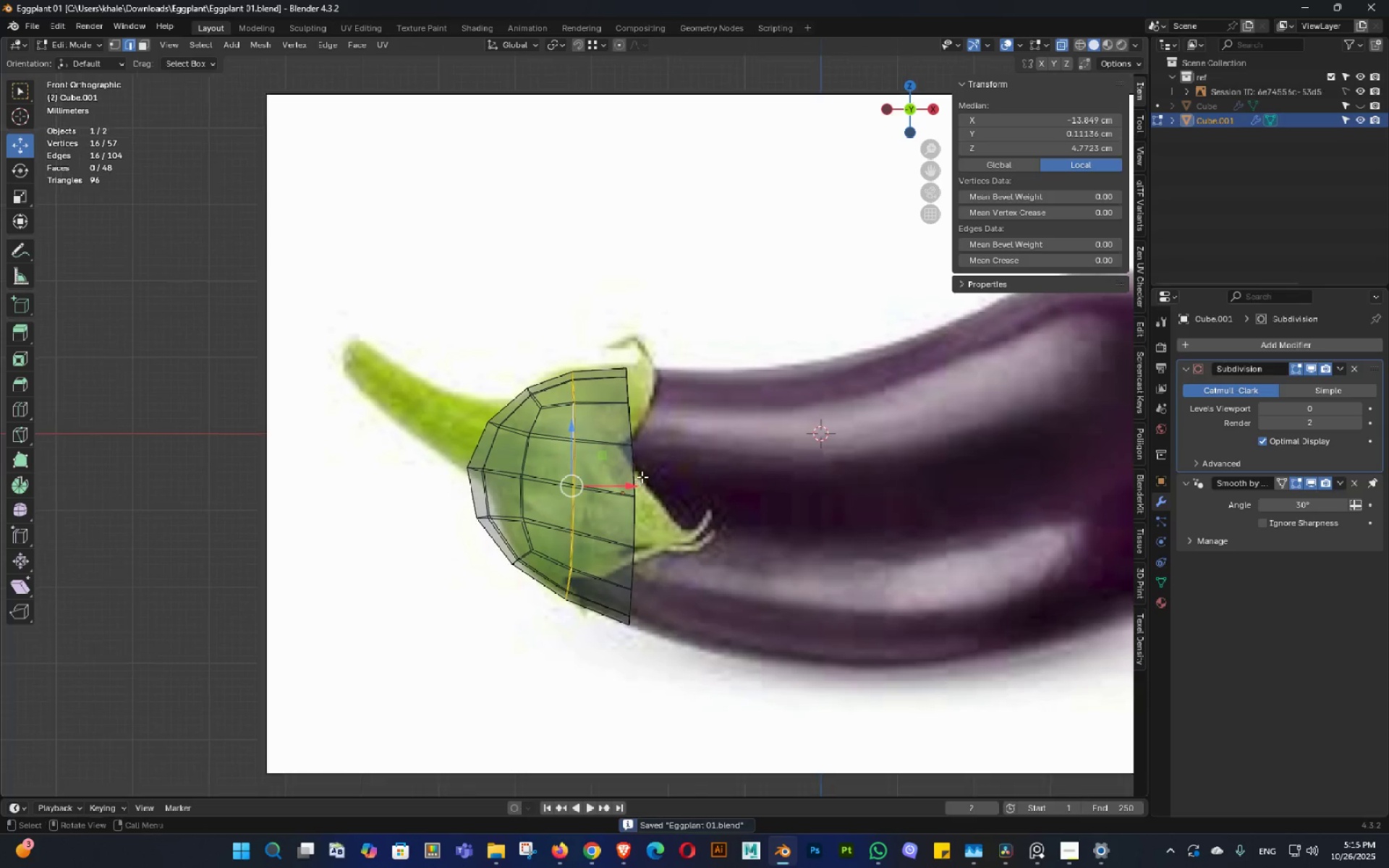 
scroll: coordinate [645, 475], scroll_direction: up, amount: 1.0
 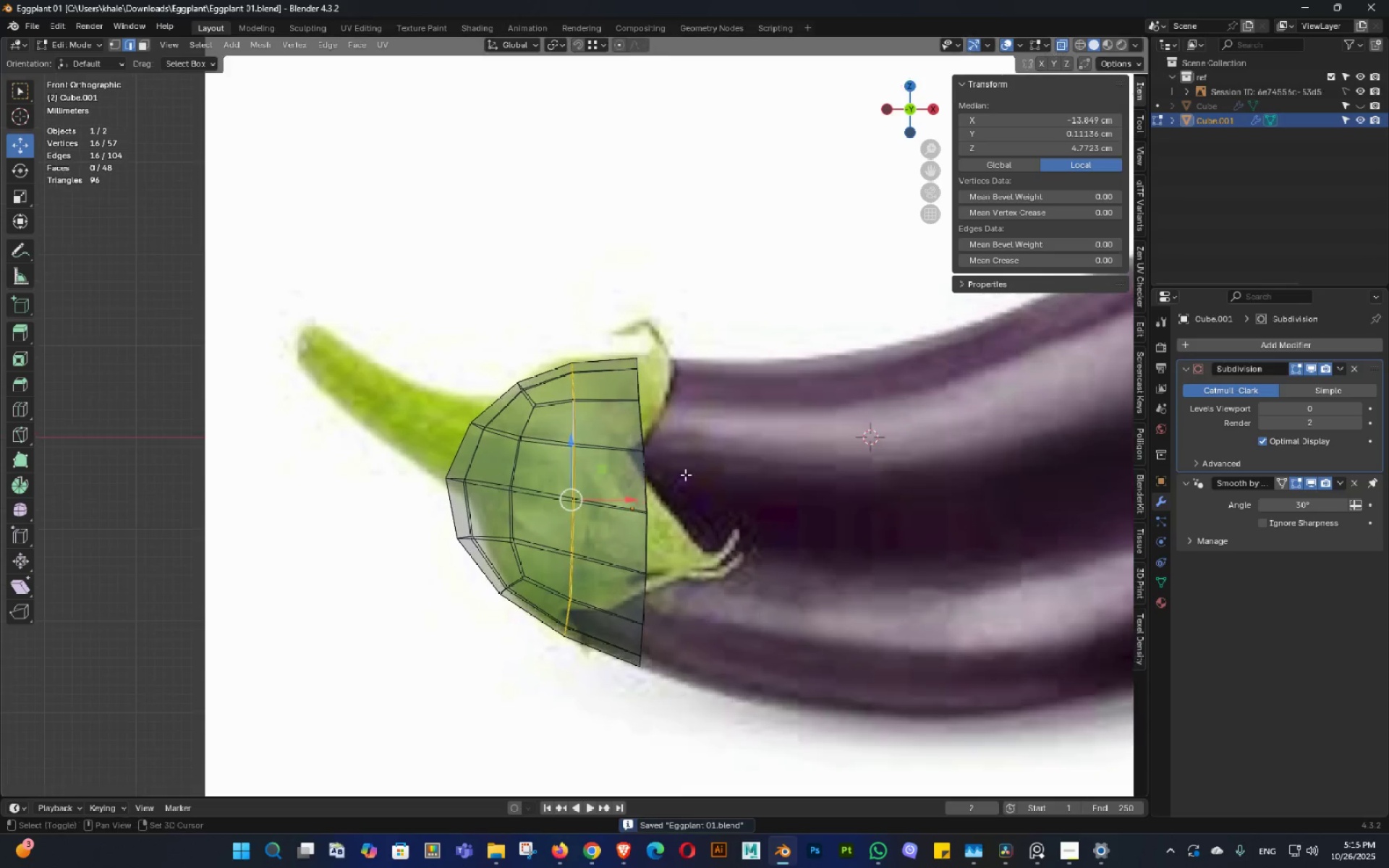 
hold_key(key=ShiftLeft, duration=0.35)
 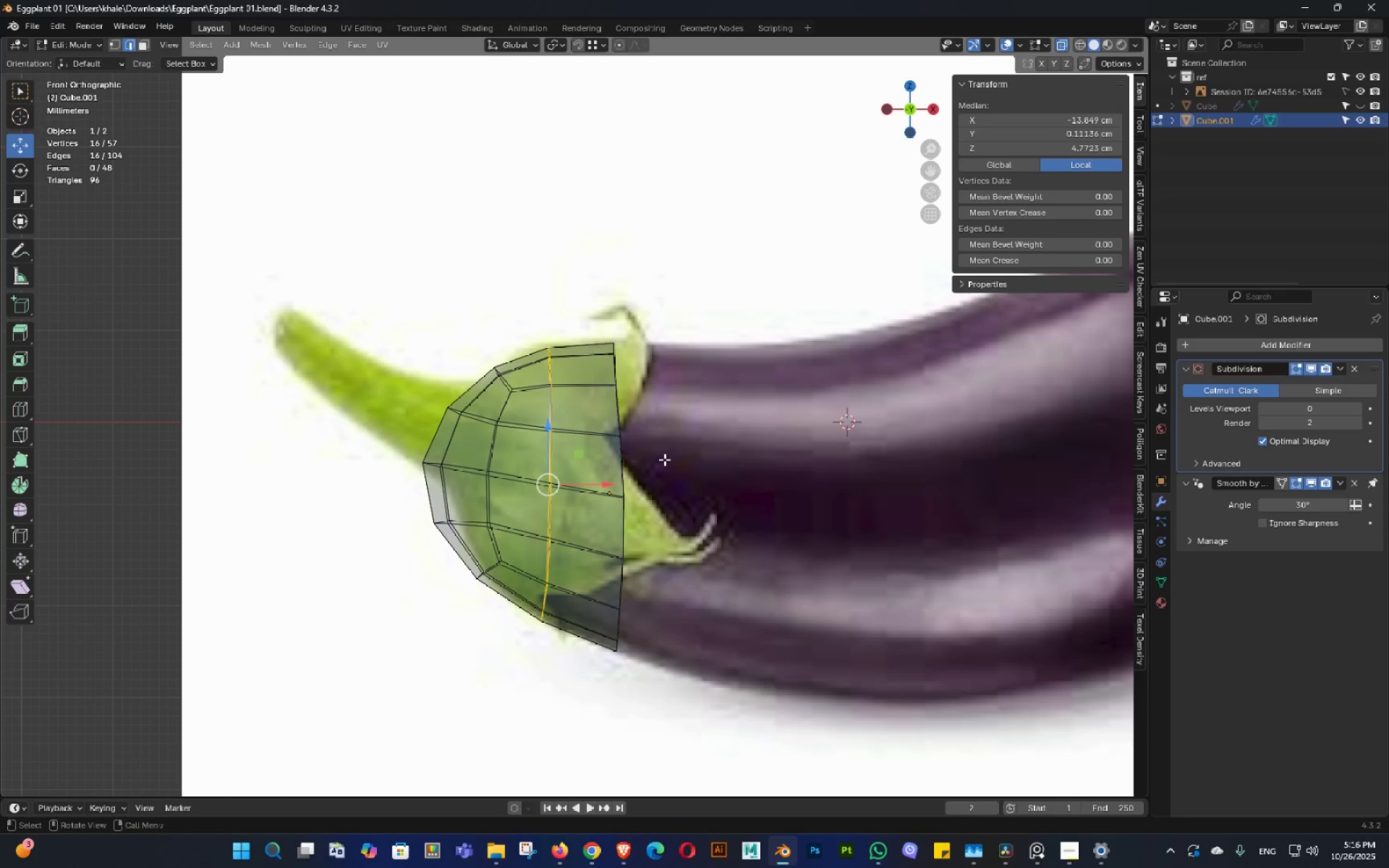 
wait(36.66)
 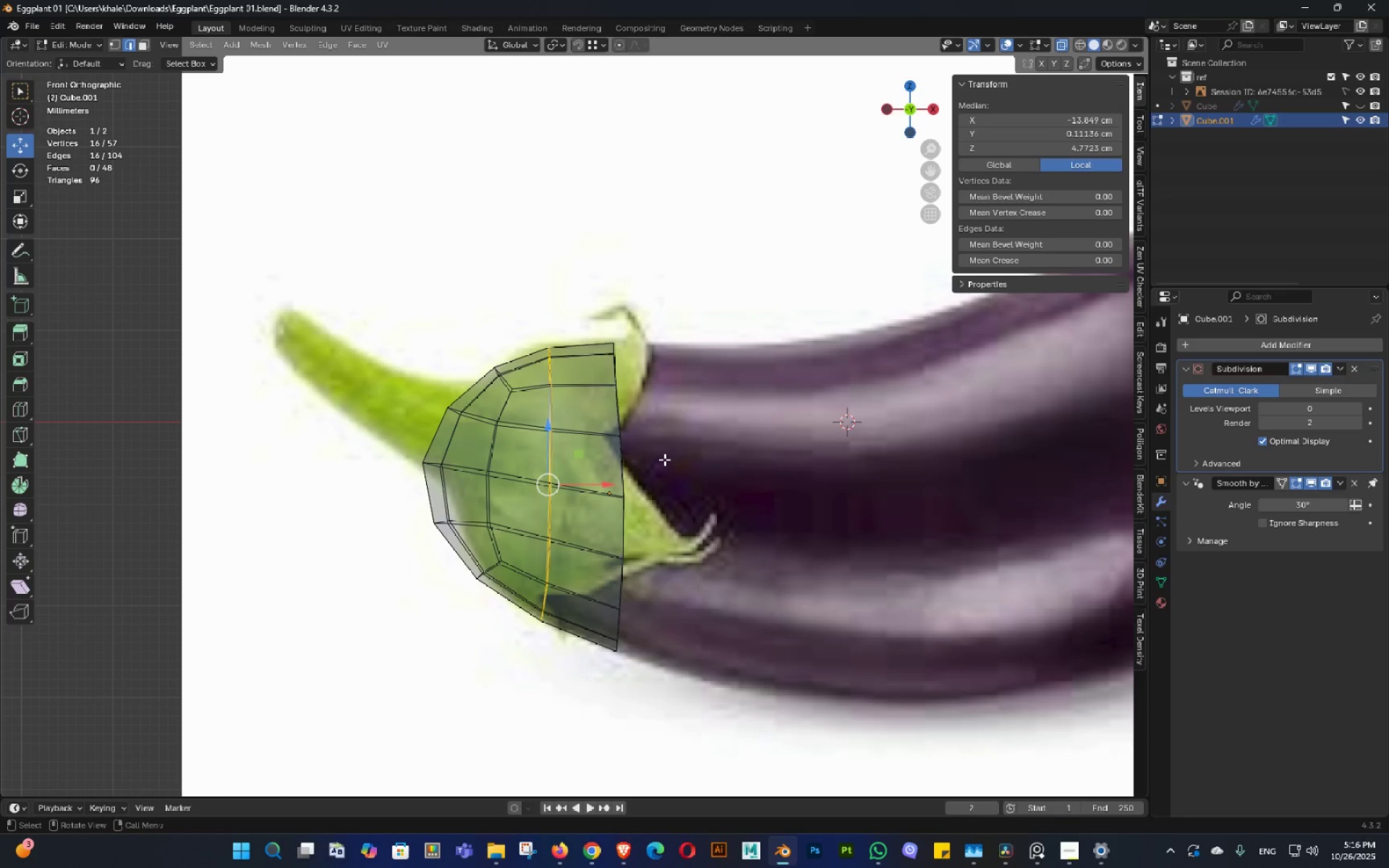 
hold_key(key=ShiftLeft, duration=0.68)
 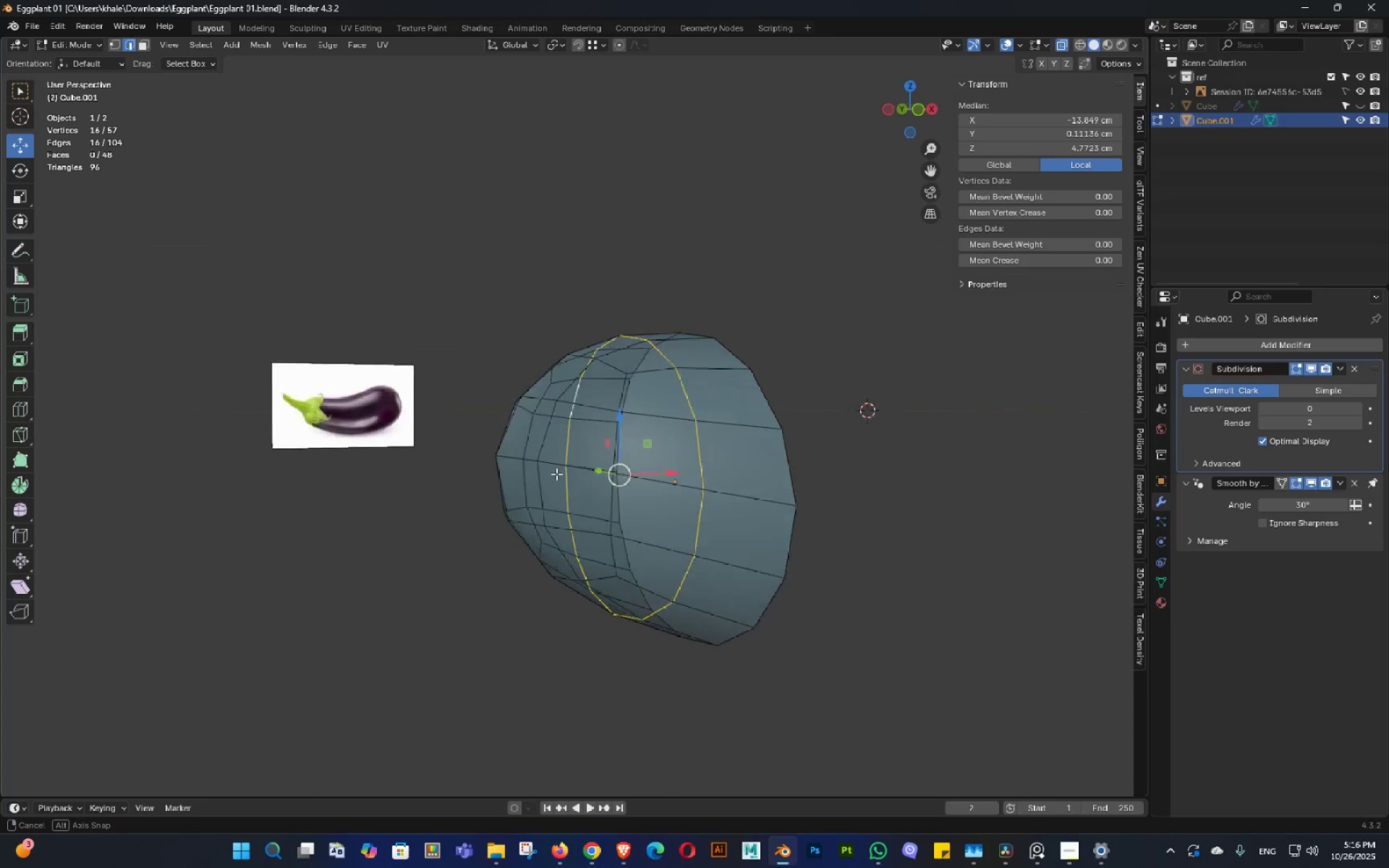 
scroll: coordinate [590, 478], scroll_direction: up, amount: 1.0
 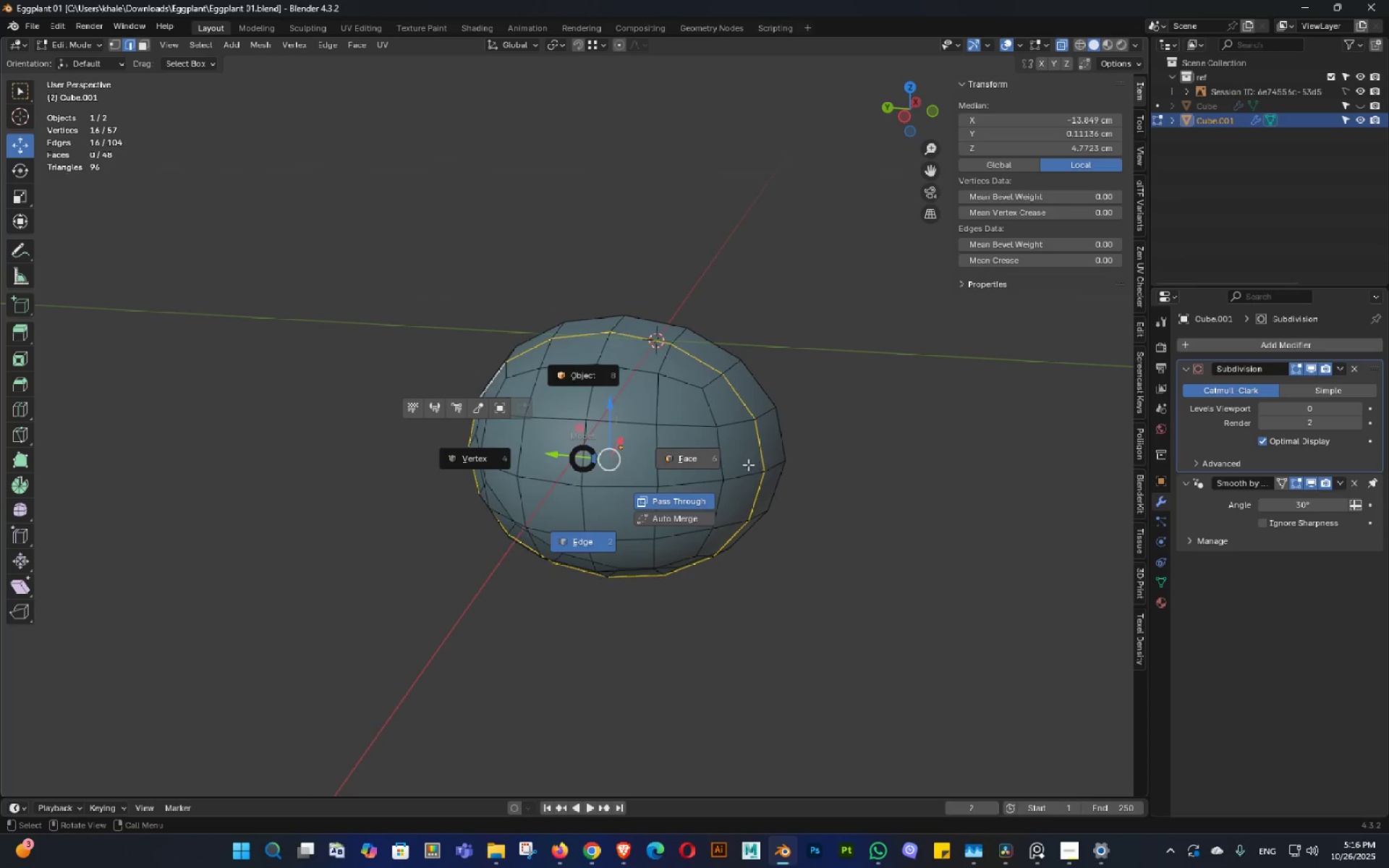 
left_click([611, 457])
 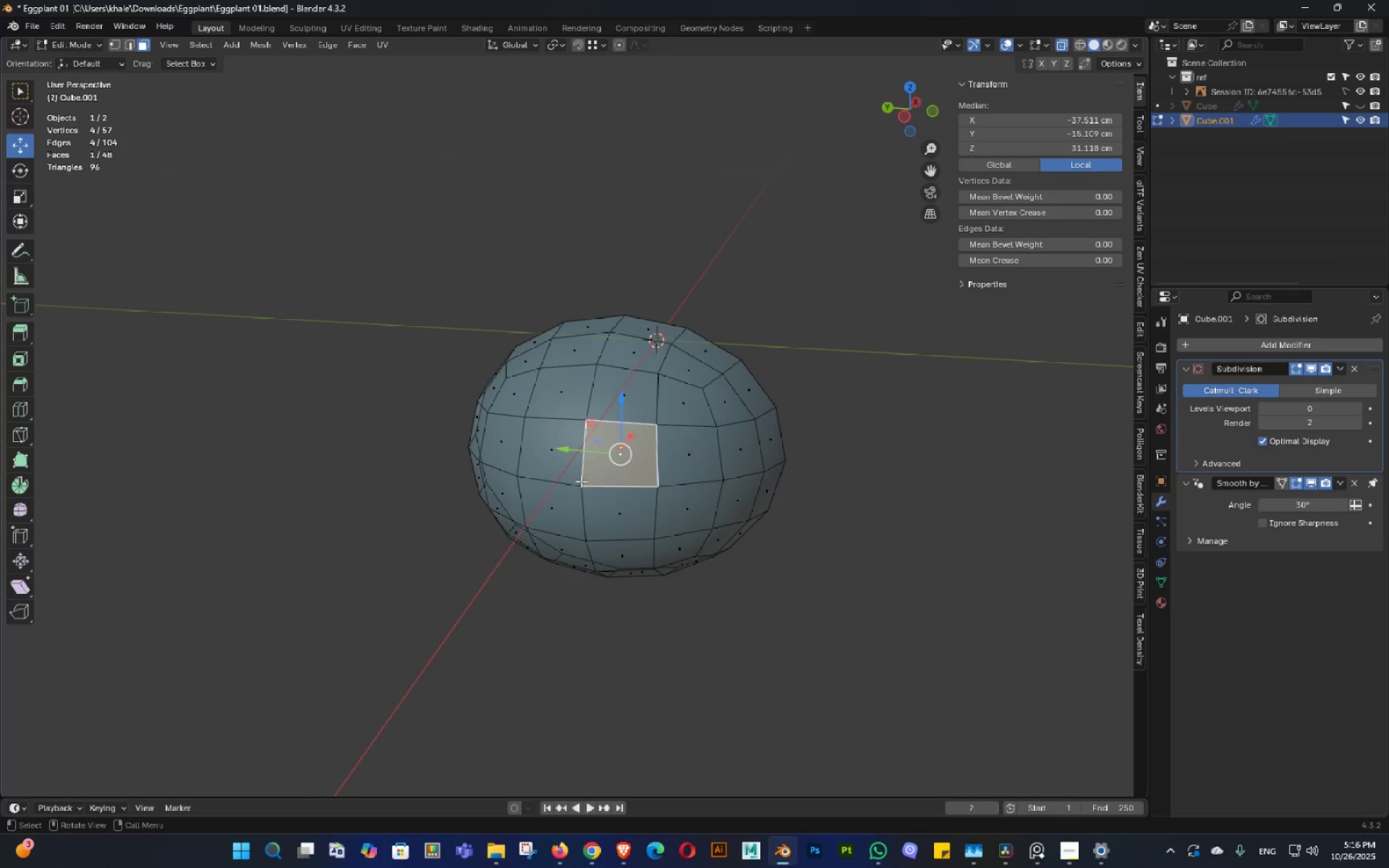 
hold_key(key=ShiftLeft, duration=1.05)
left_click([554, 472])
 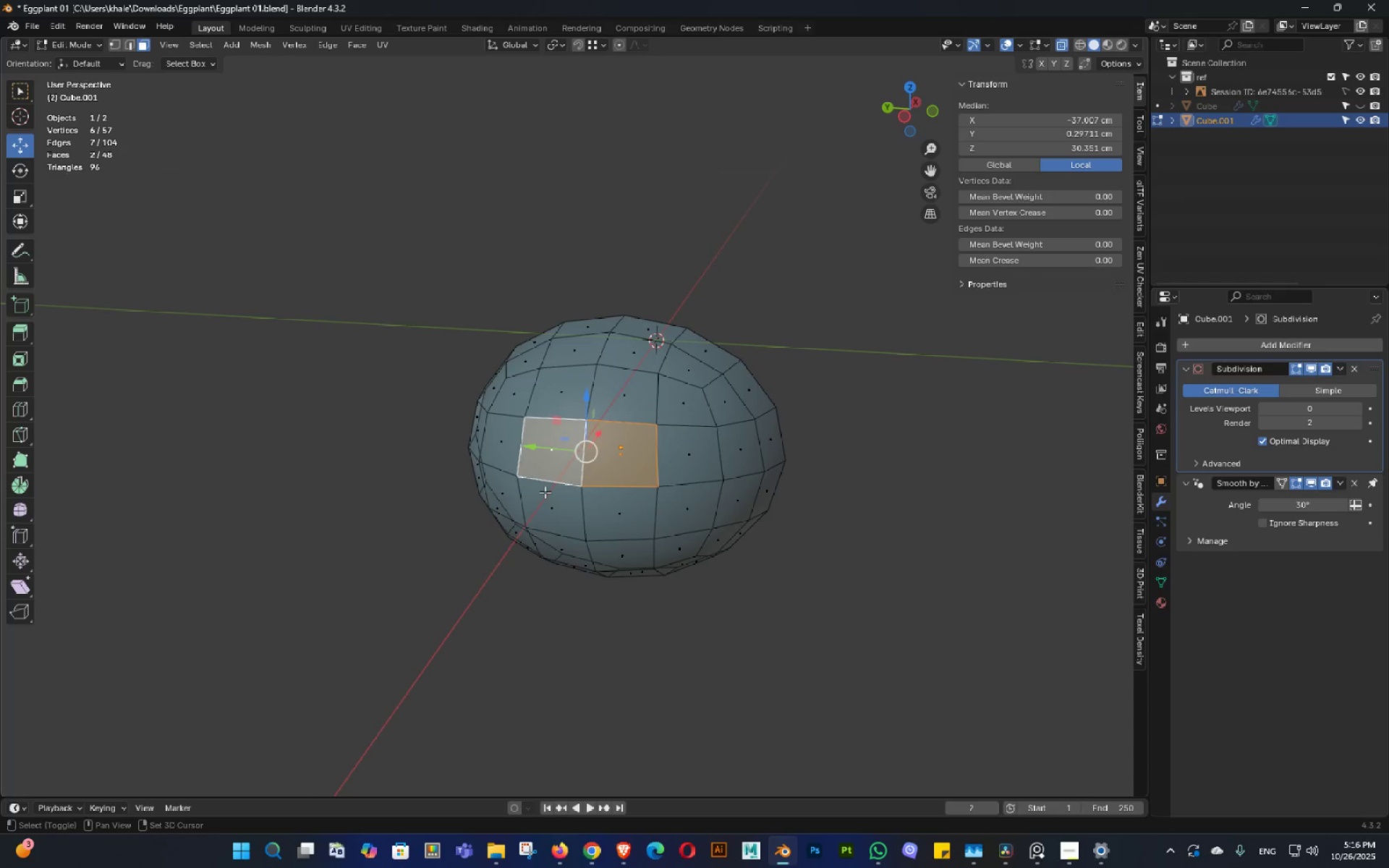 
double_click([545, 492])
 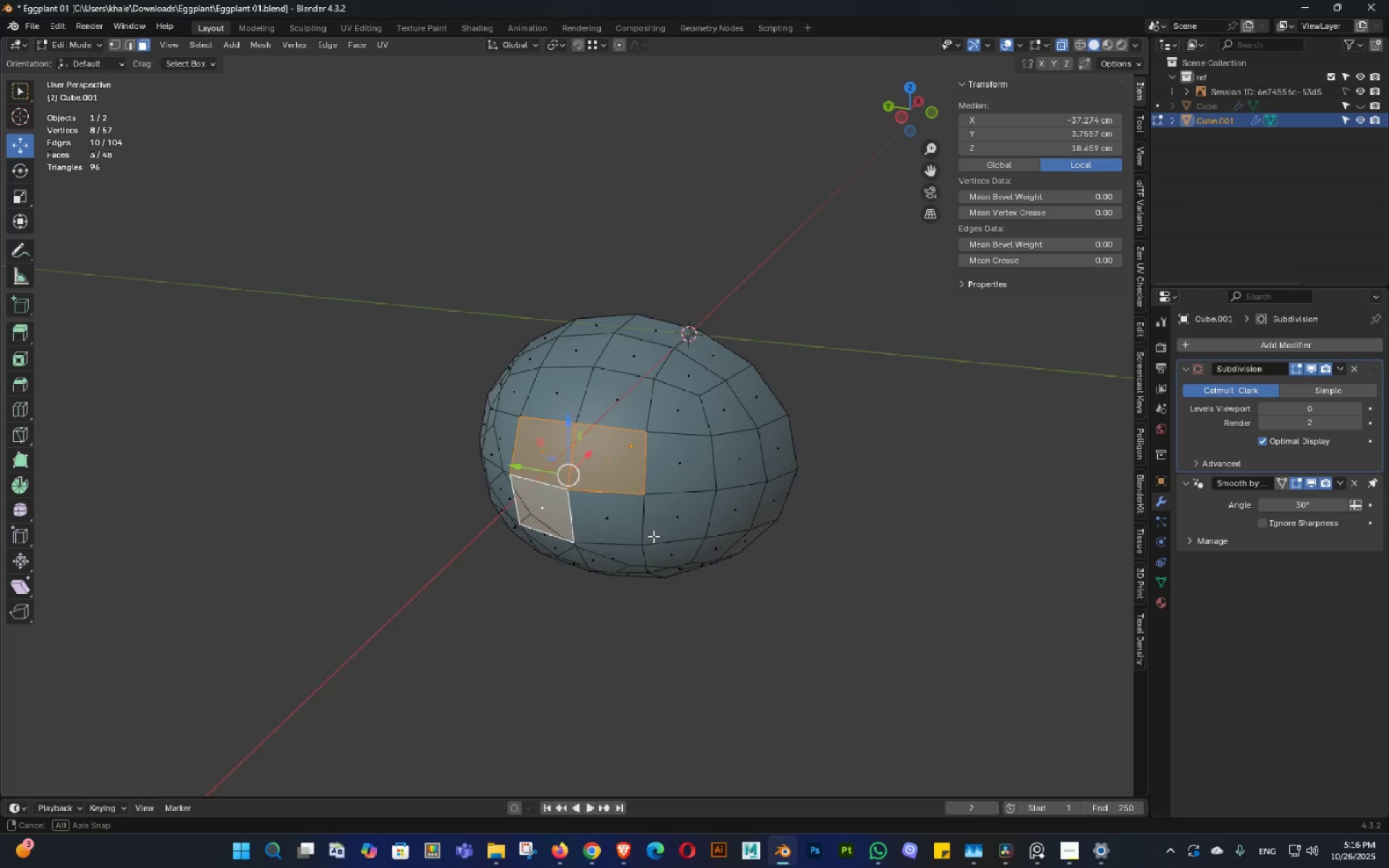 
hold_key(key=ShiftLeft, duration=0.49)
left_click([601, 531])
 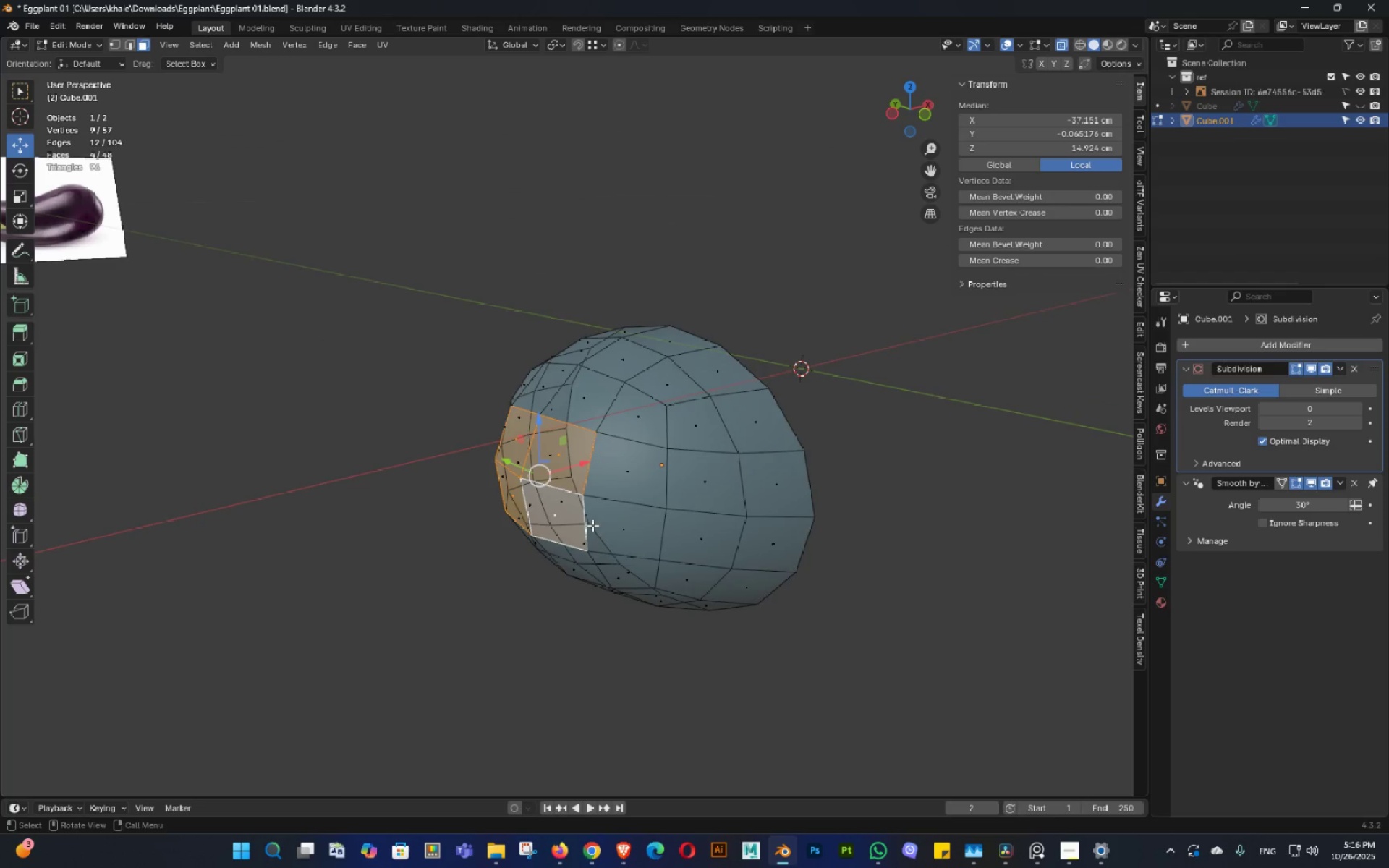 
key(Backquote)
 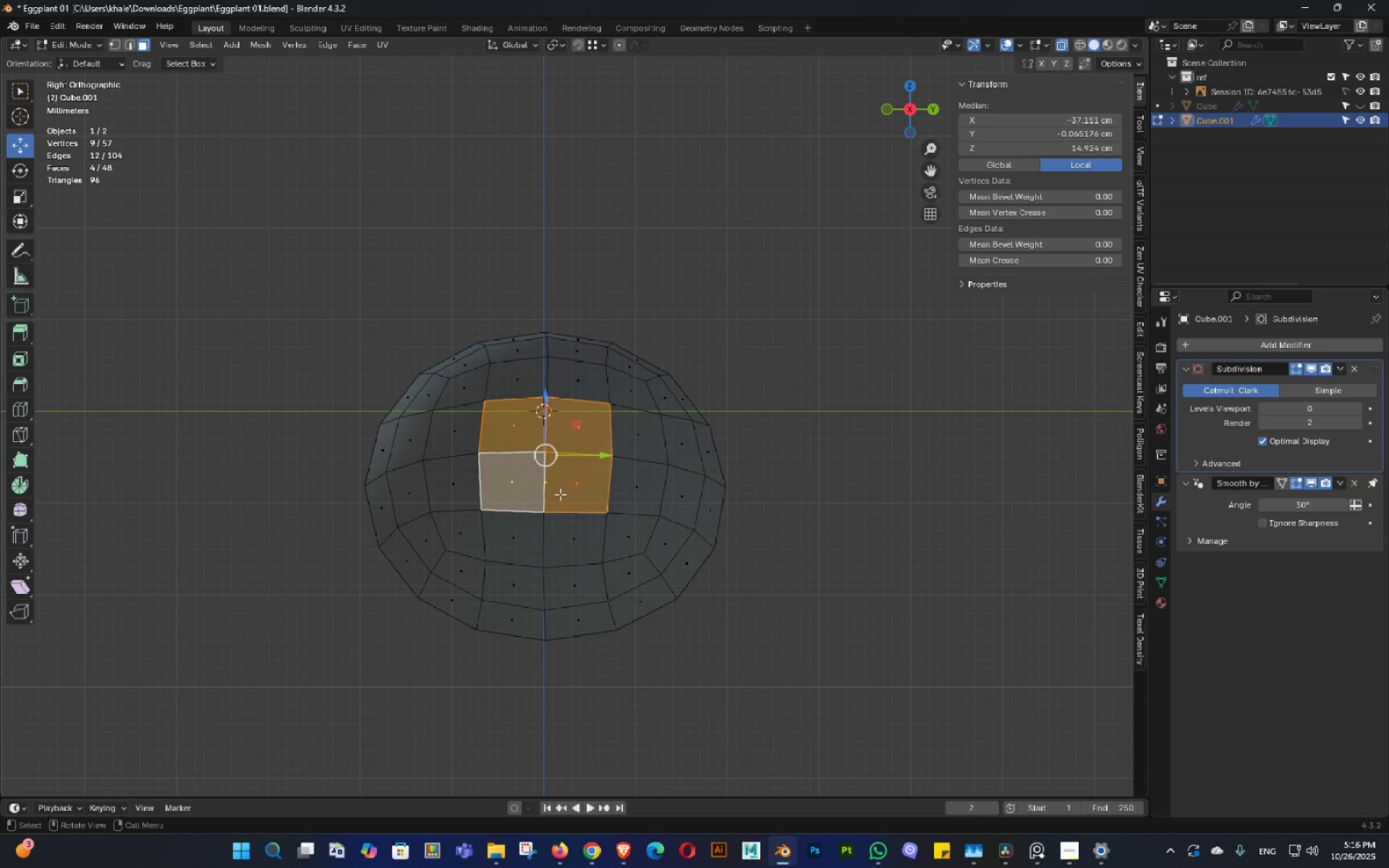 
key(Backquote)
 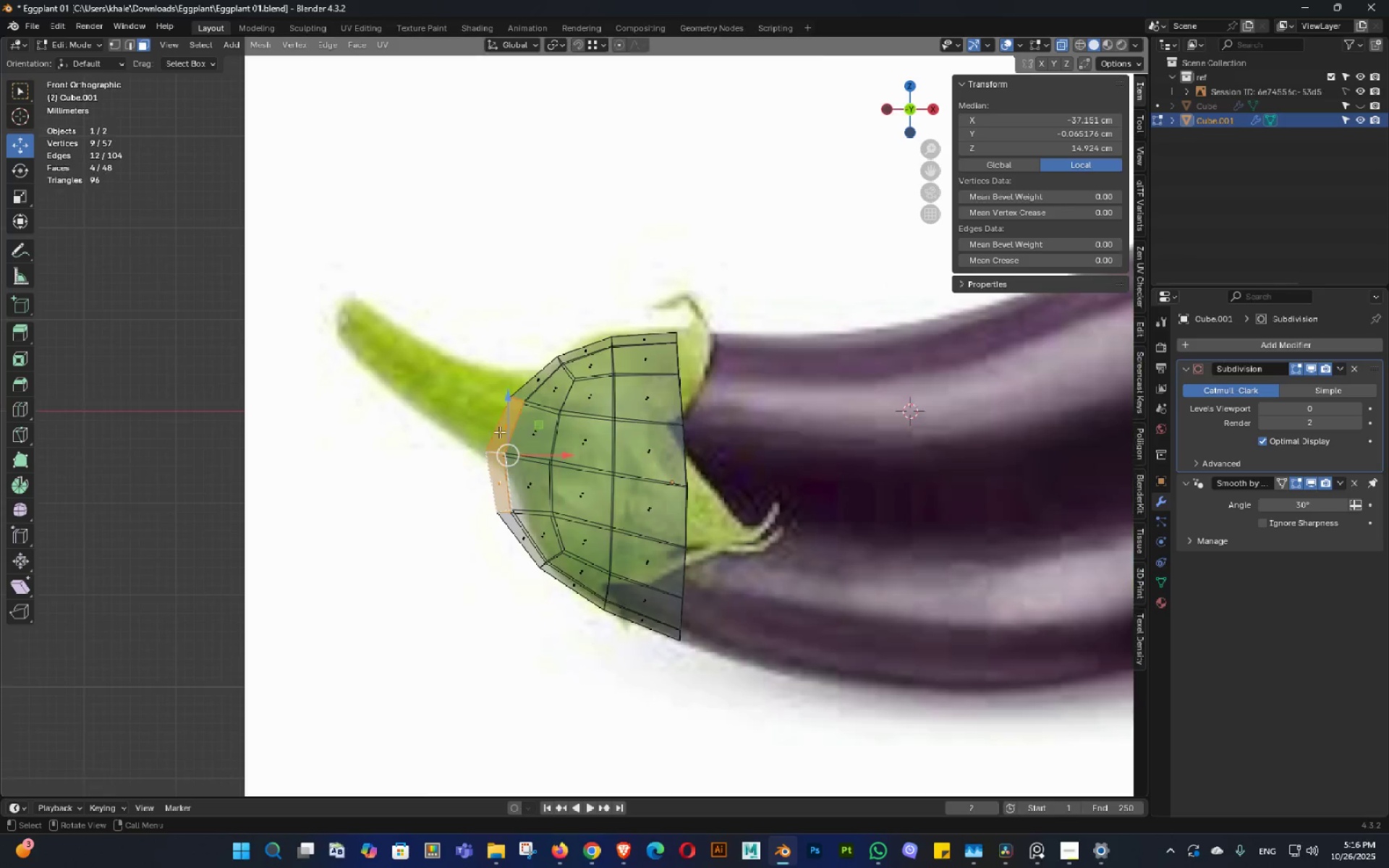 
key(Shift+ShiftLeft)
 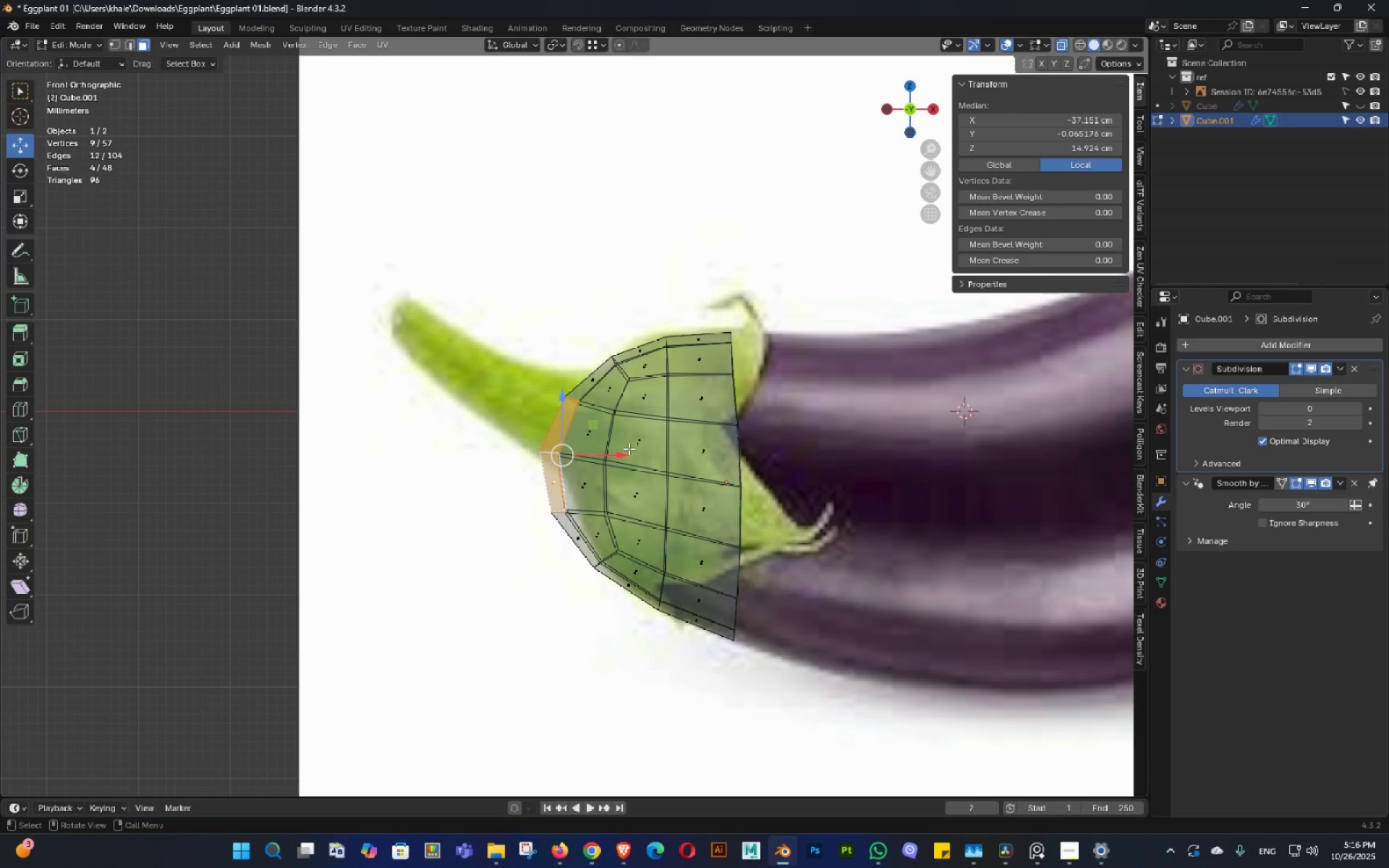 
wait(5.73)
 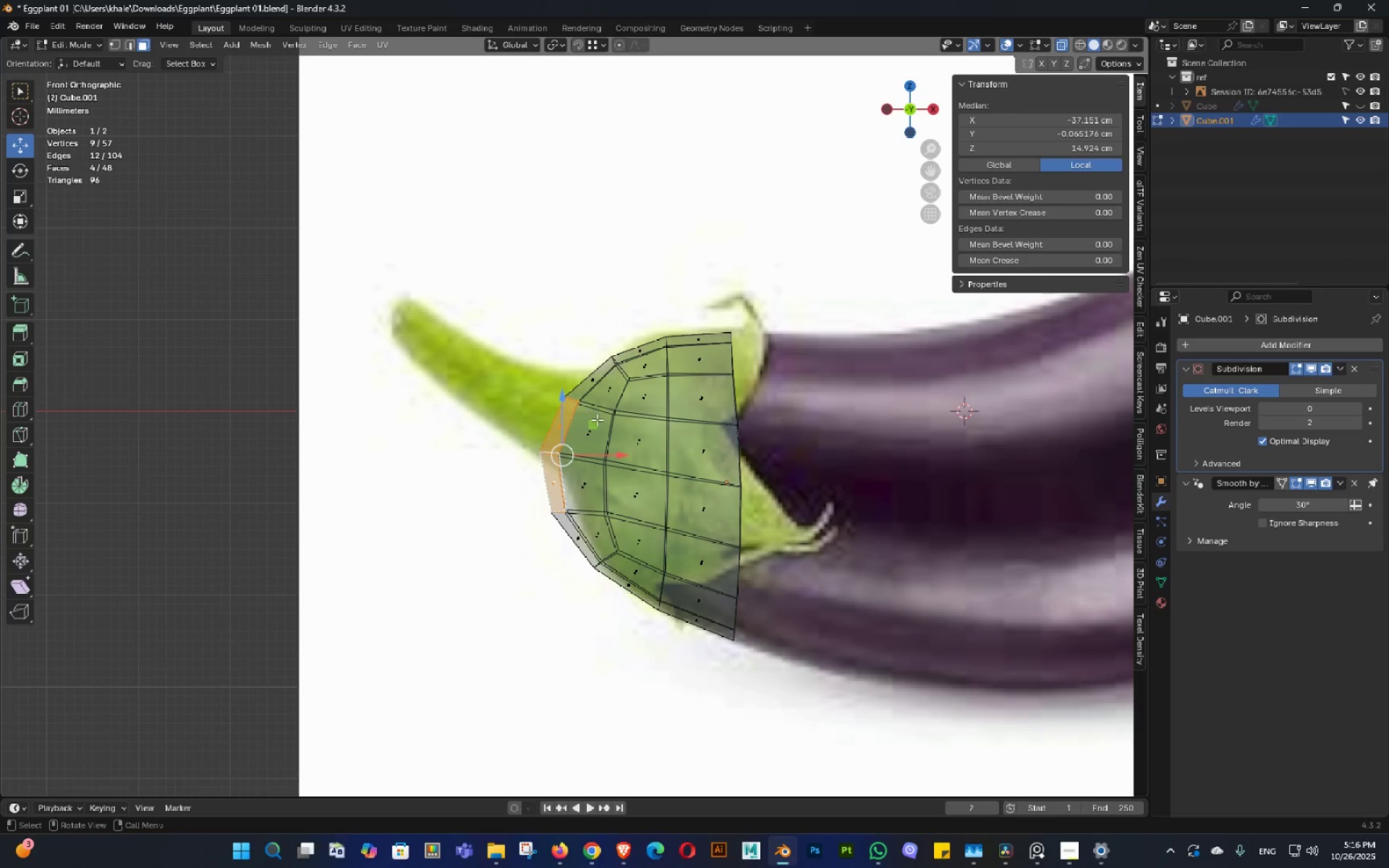 
key(E)
 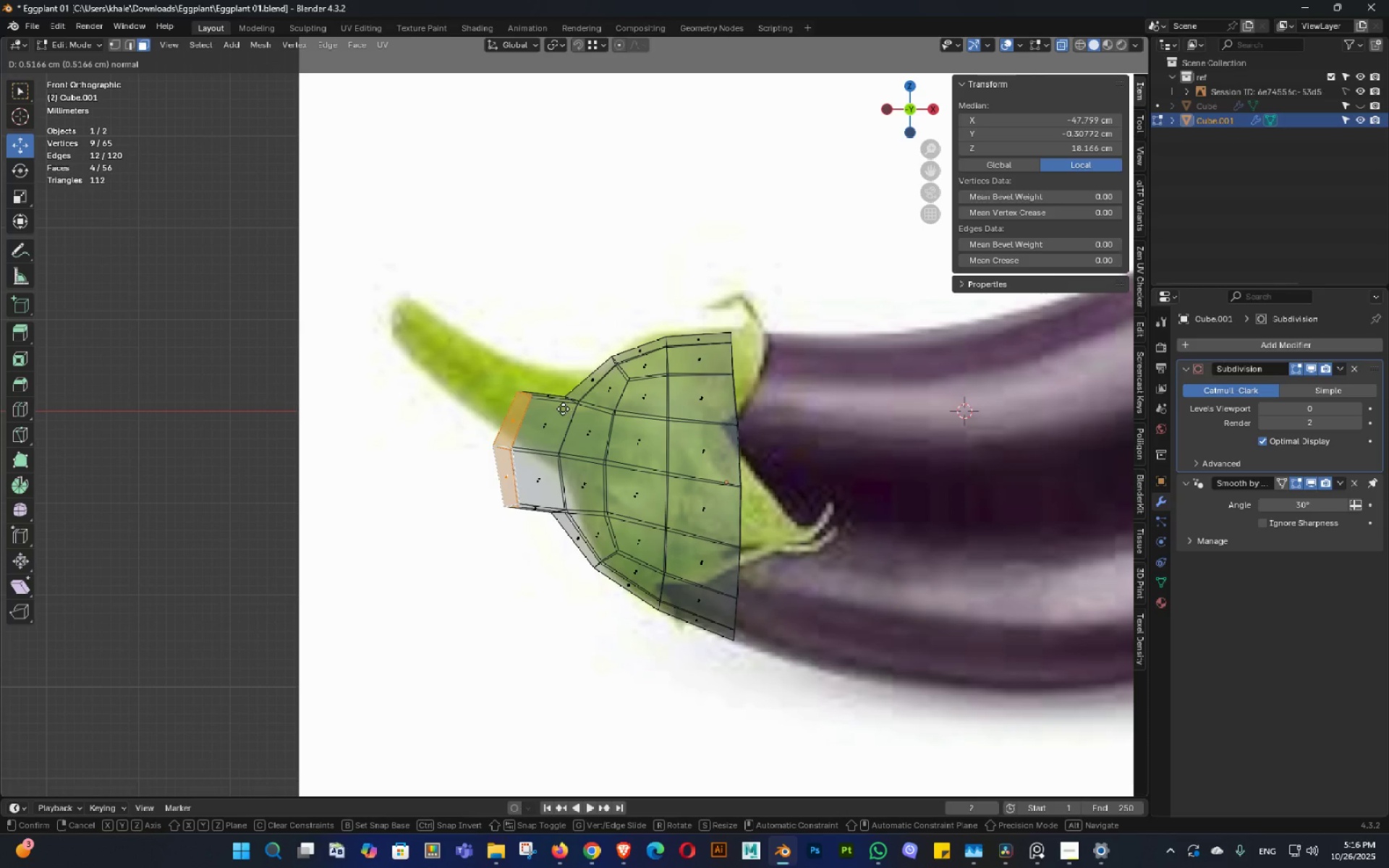 
left_click([541, 408])
 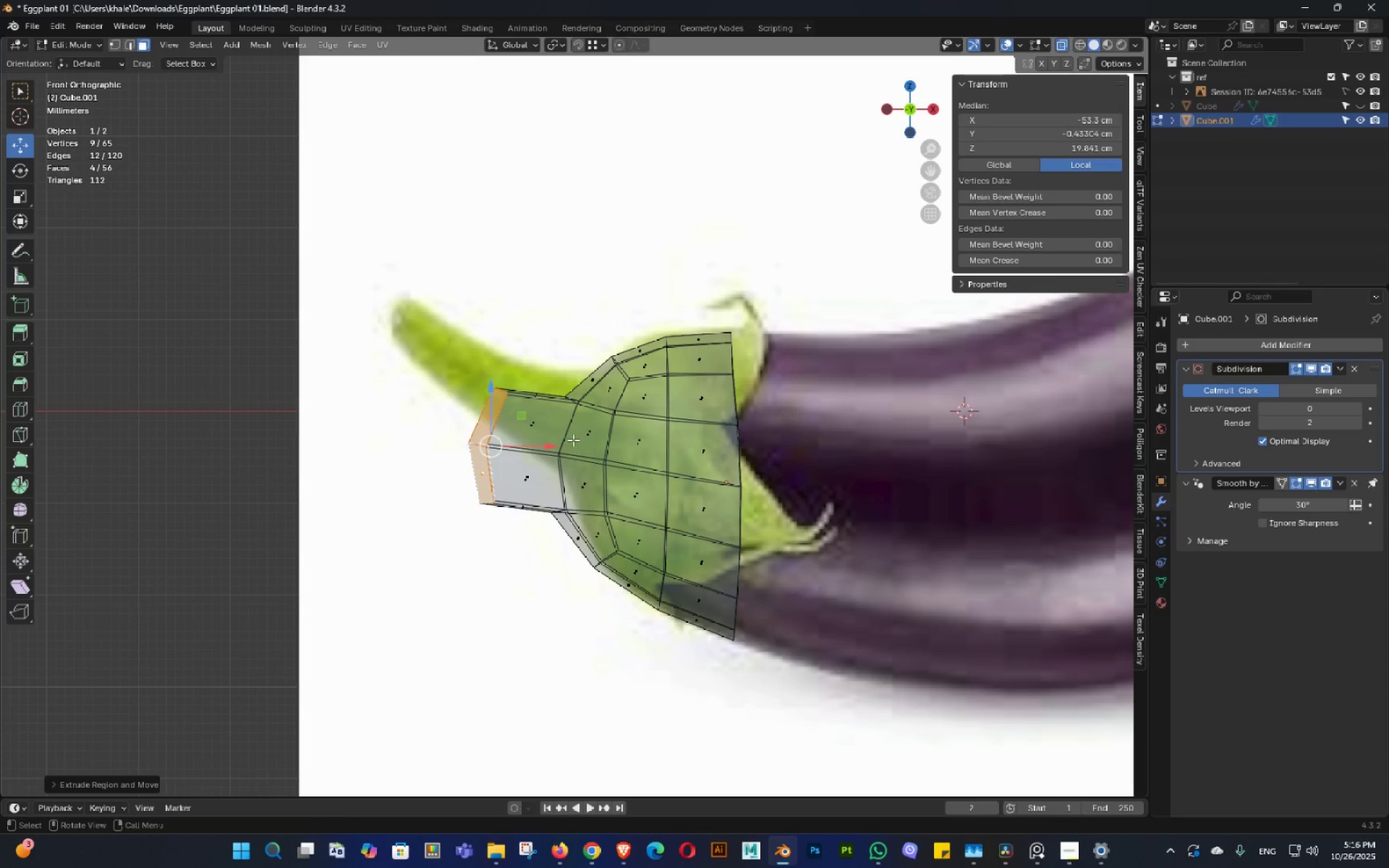 
key(G)
 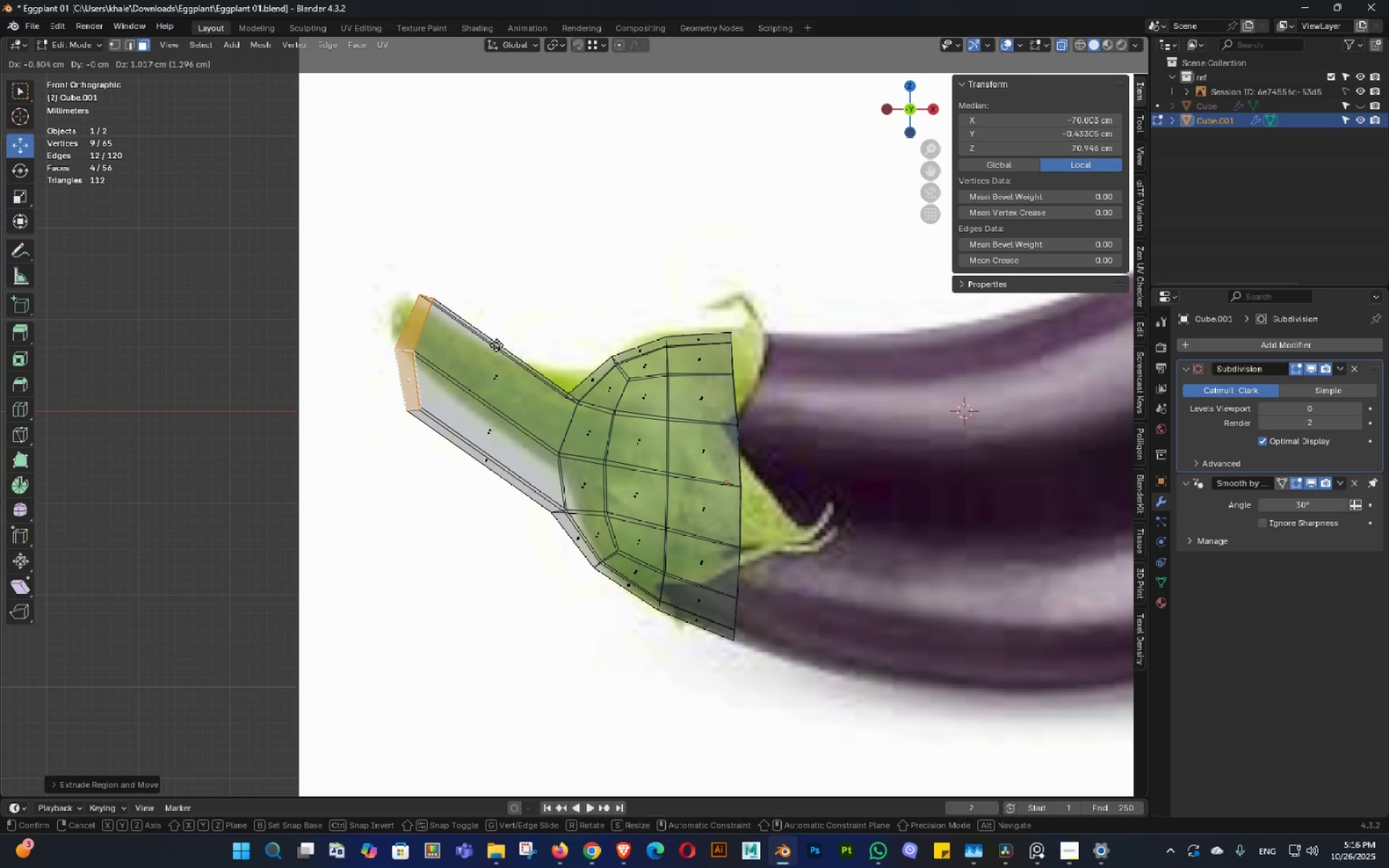 
left_click([493, 344])
 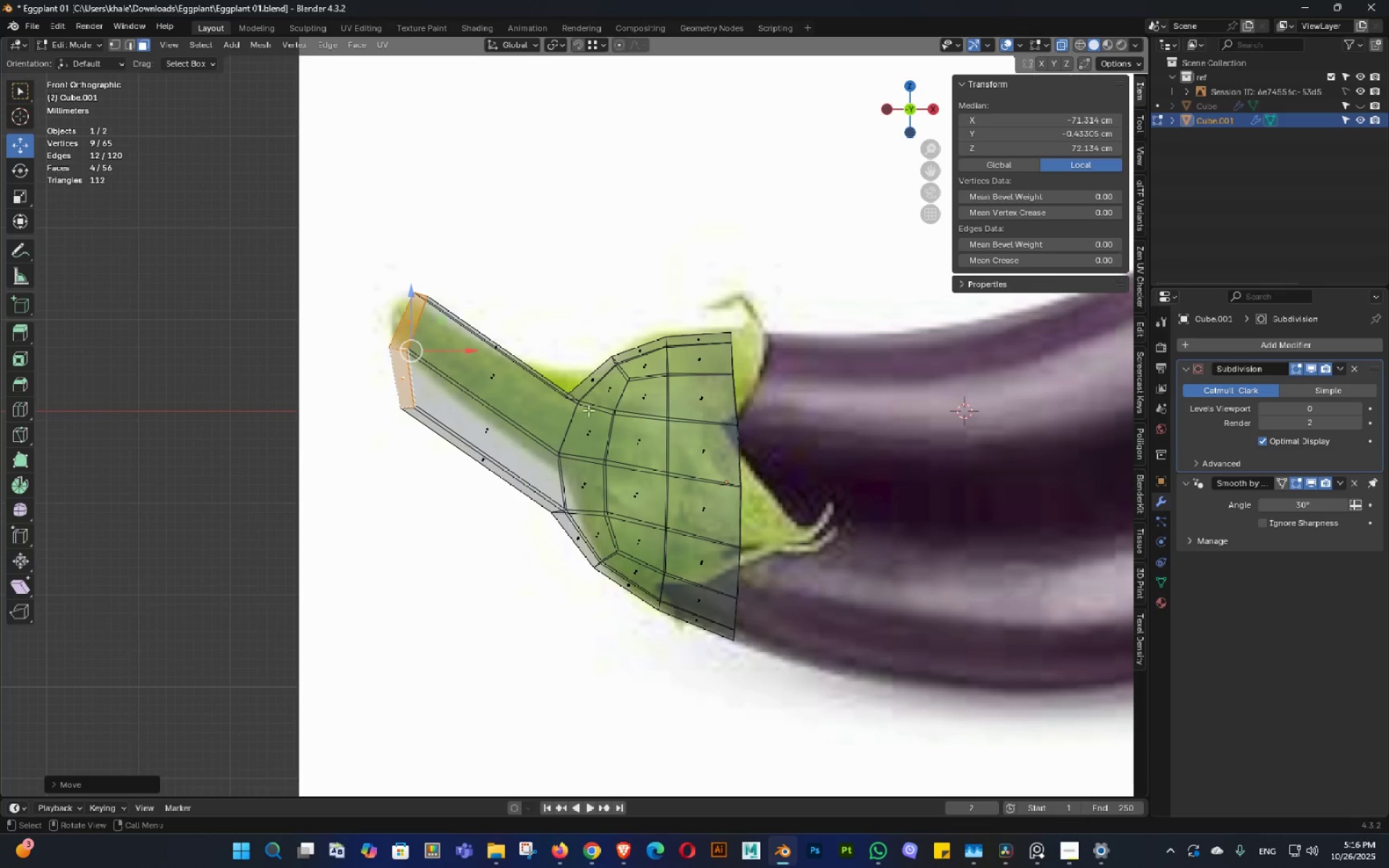 
key(3)
 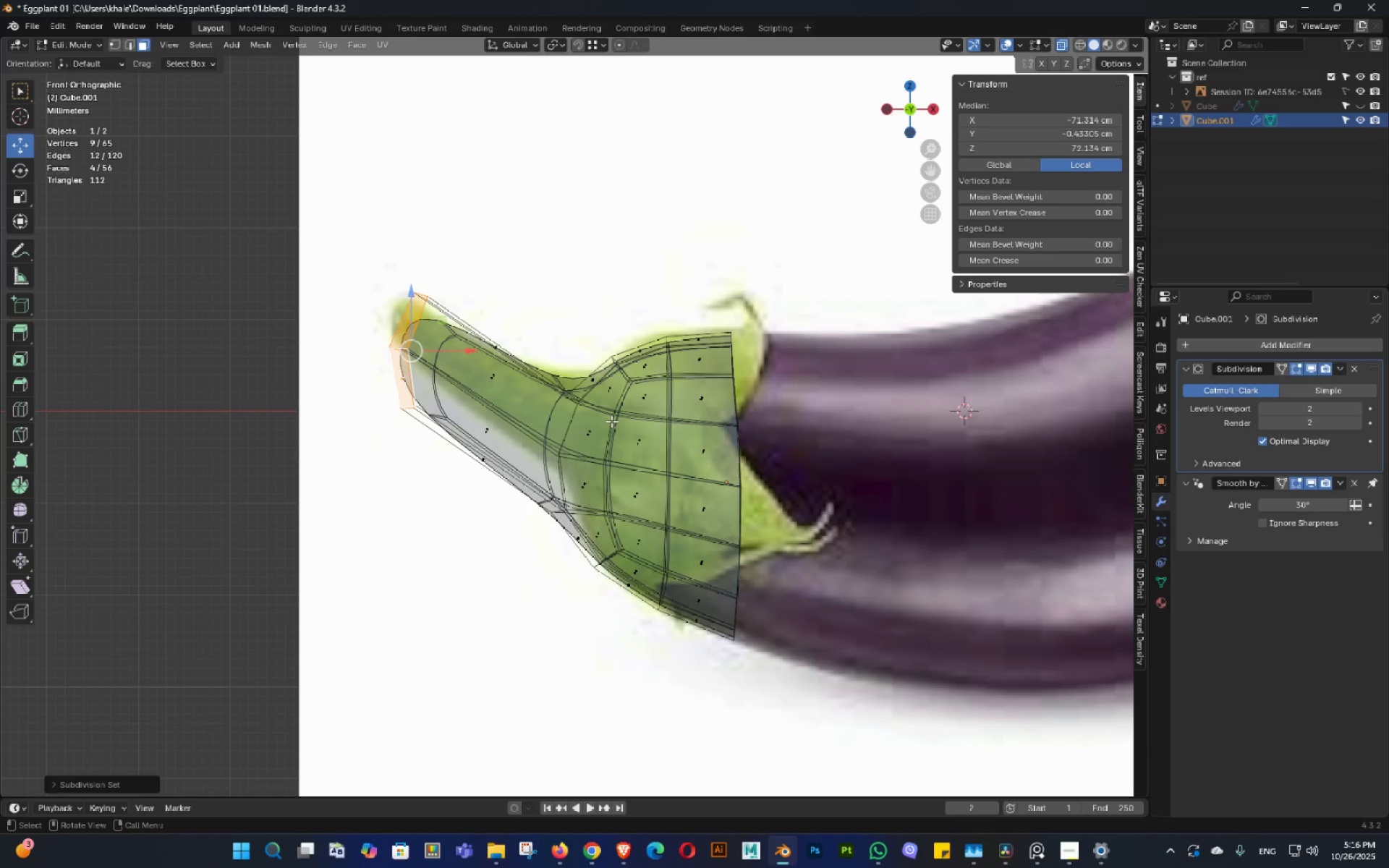 
key(Tab)
 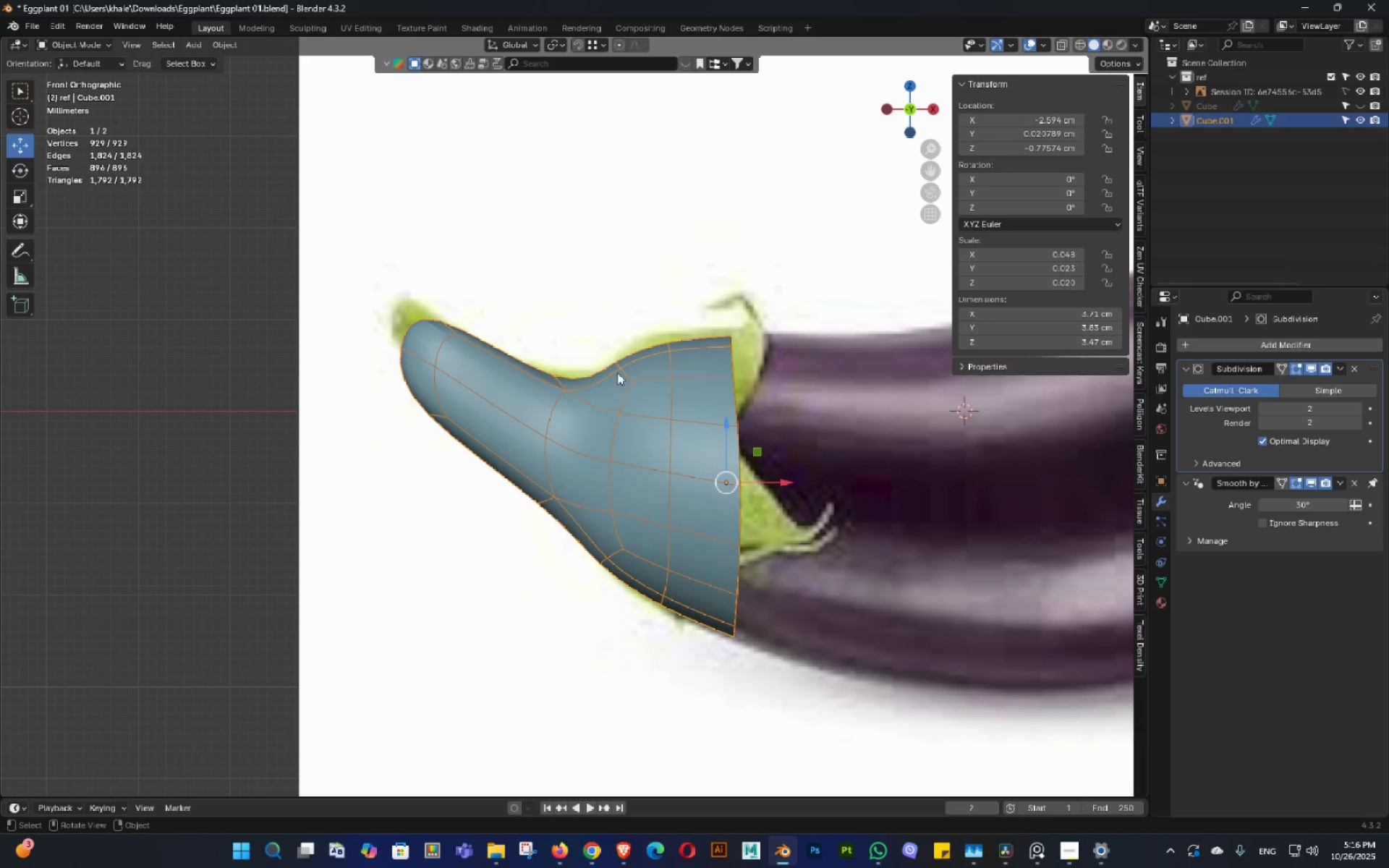 
scroll: coordinate [575, 469], scroll_direction: down, amount: 4.0
 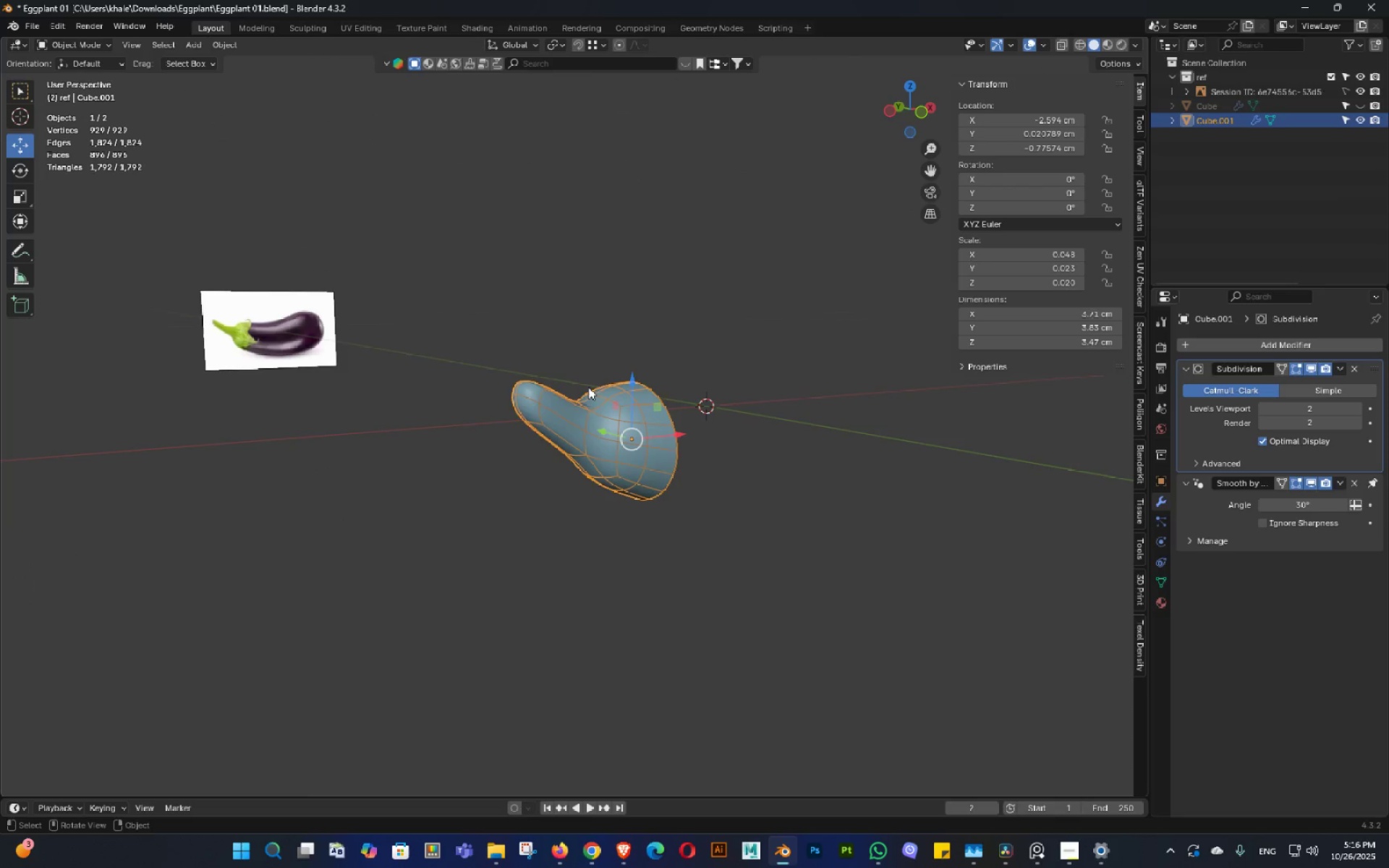 
scroll: coordinate [578, 436], scroll_direction: up, amount: 3.0
 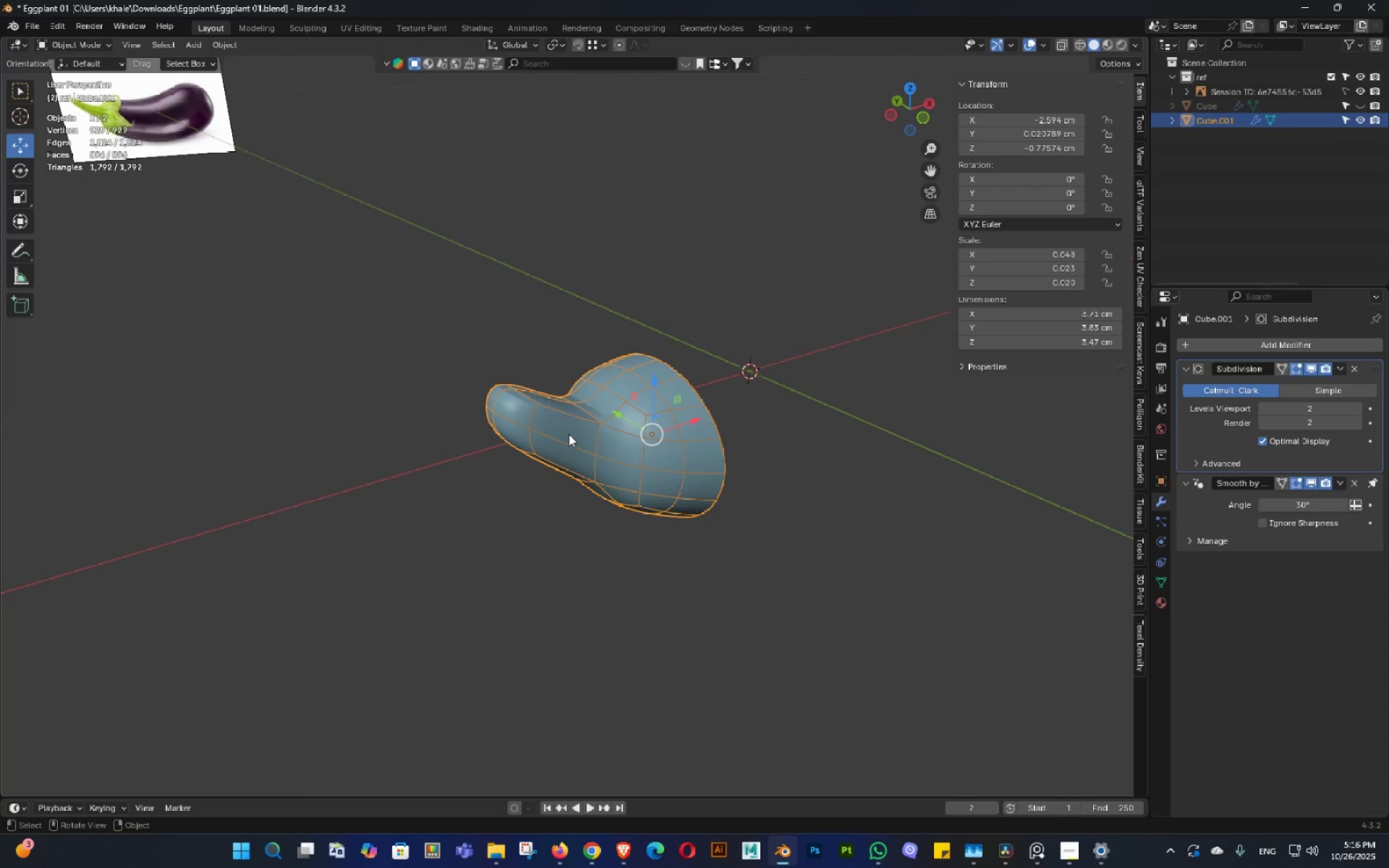 
double_click([553, 433])
 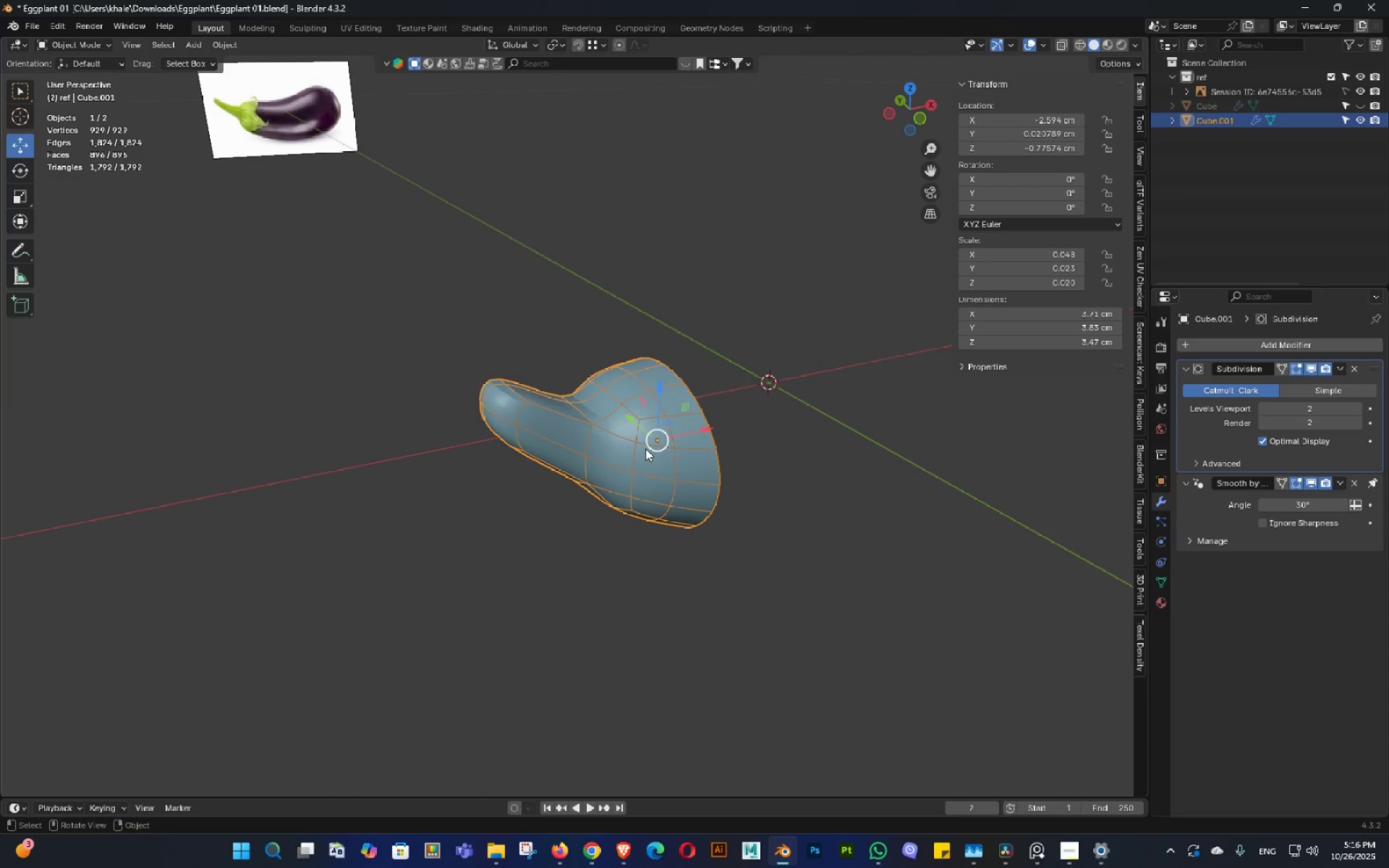 
key(Control+Z)
 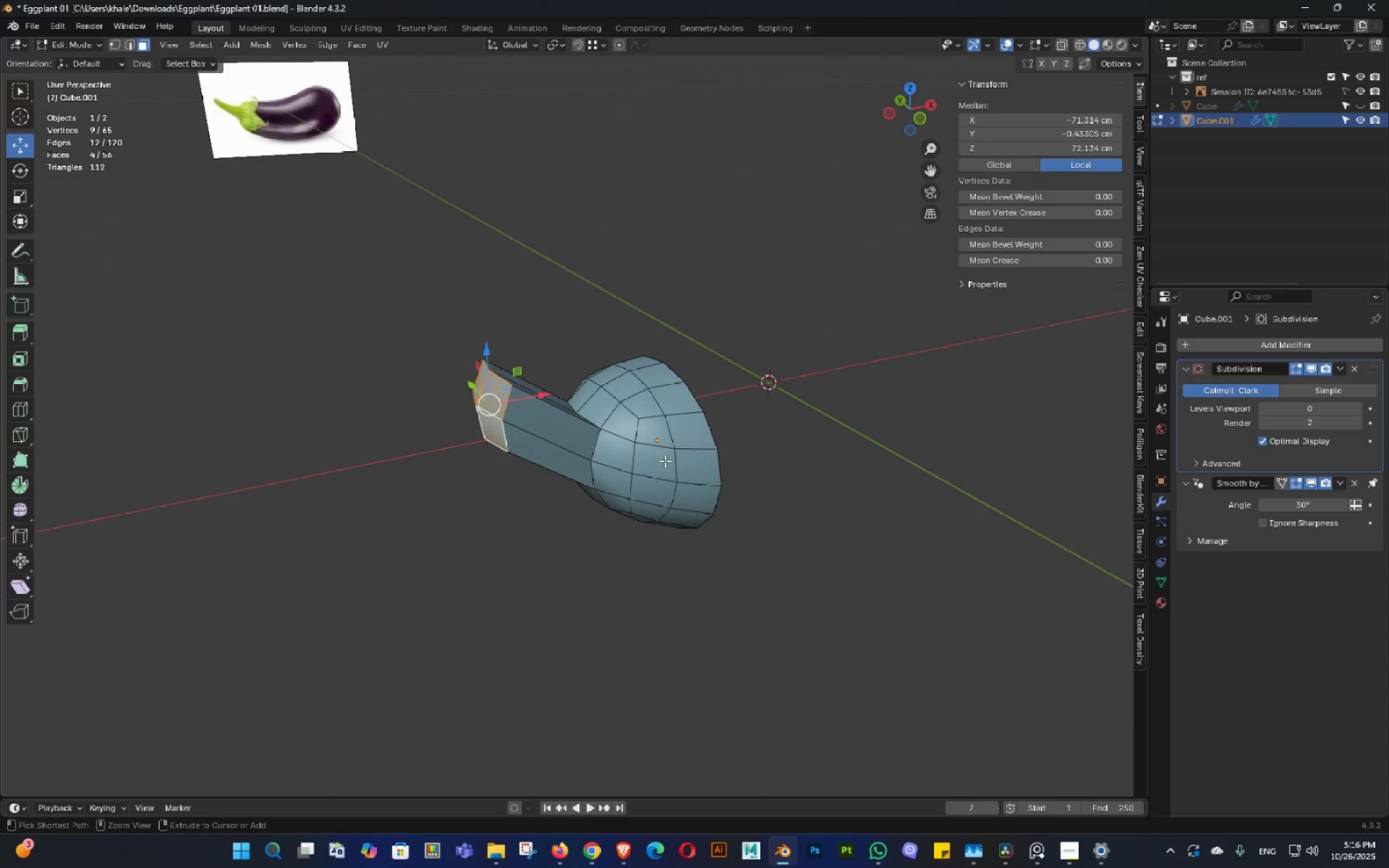 
key(Control+Z)
 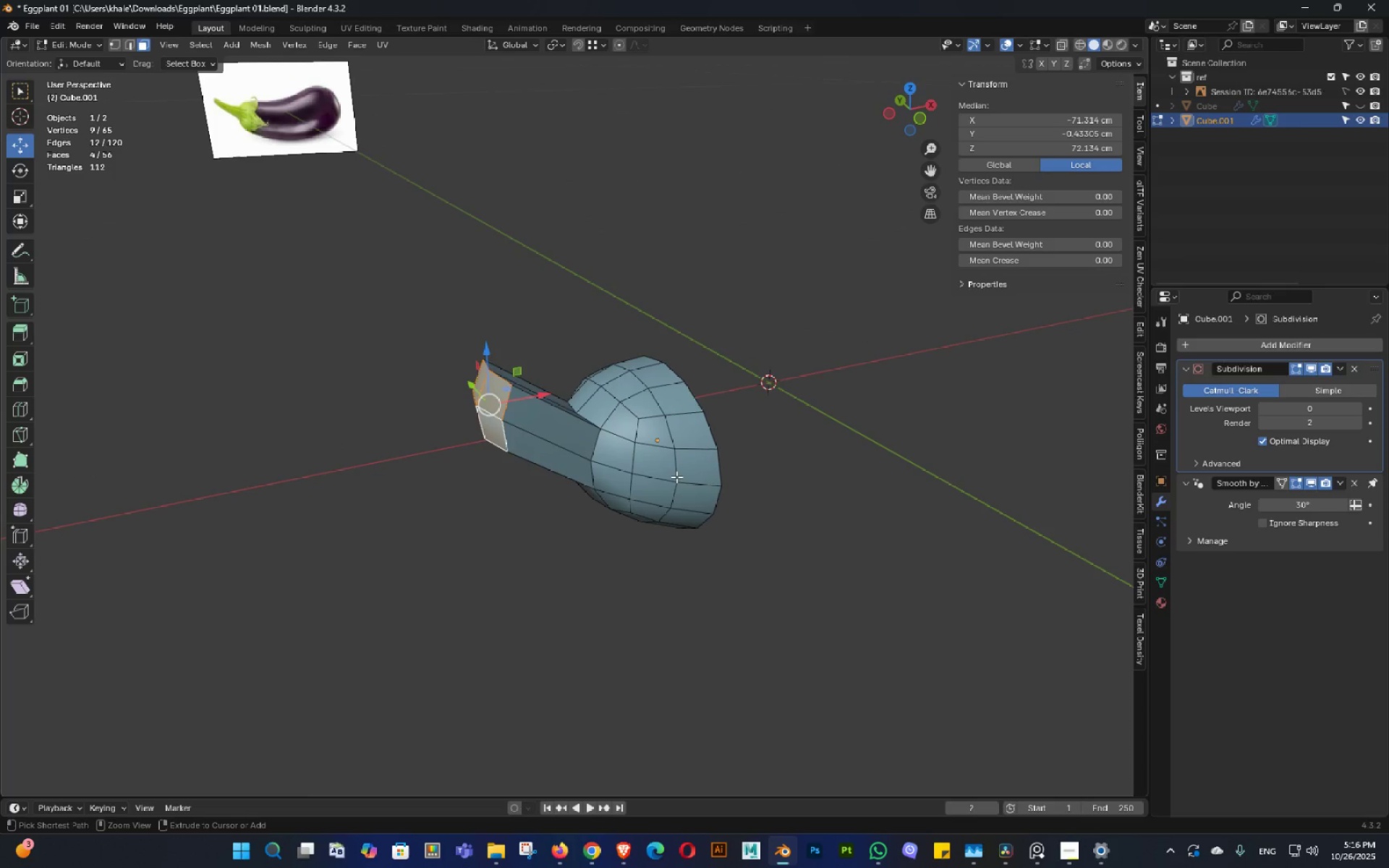 
key(Control+Z)
 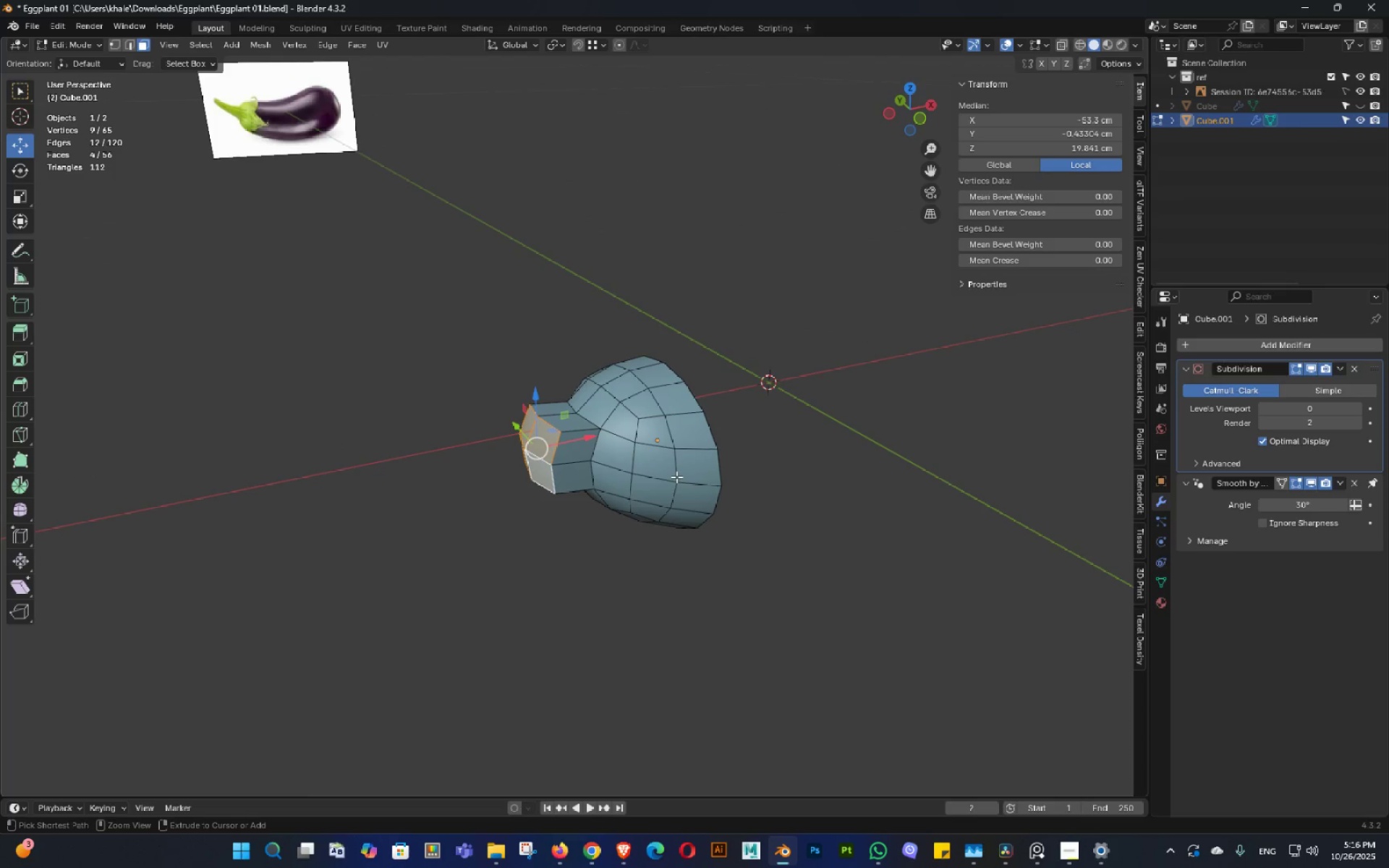 
key(Control+Z)
 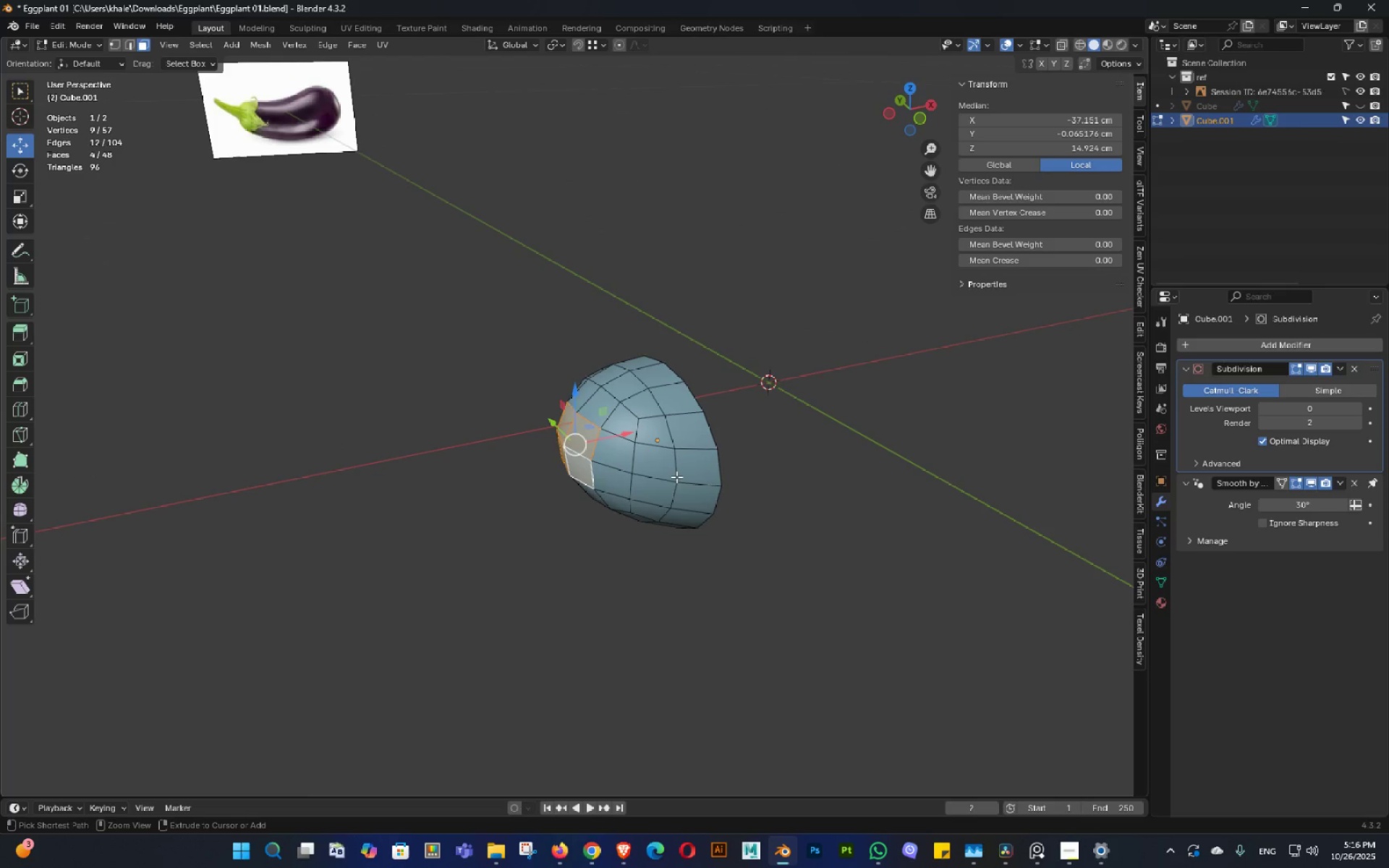 
key(Control+Z)
 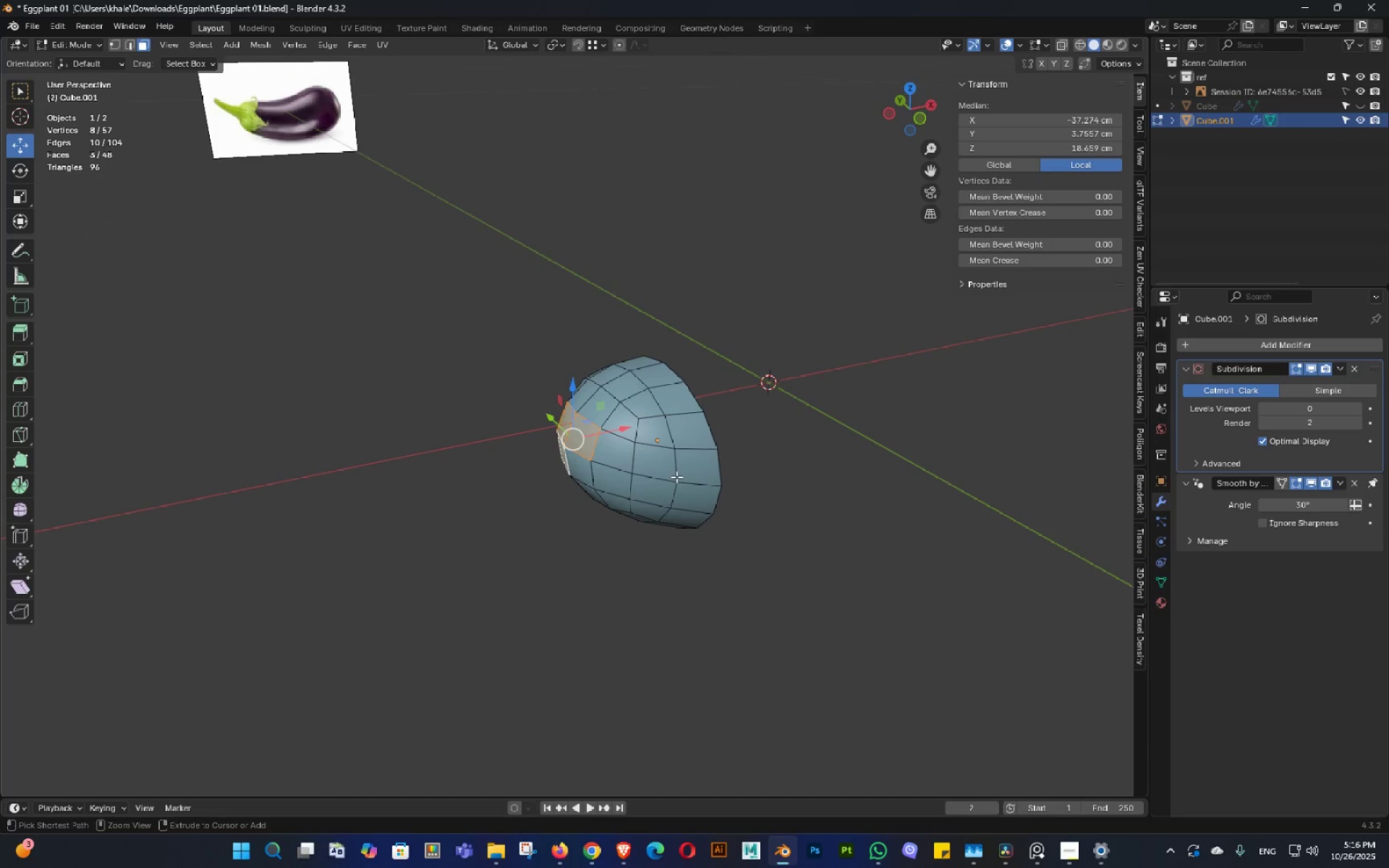 
key(Control+Z)
 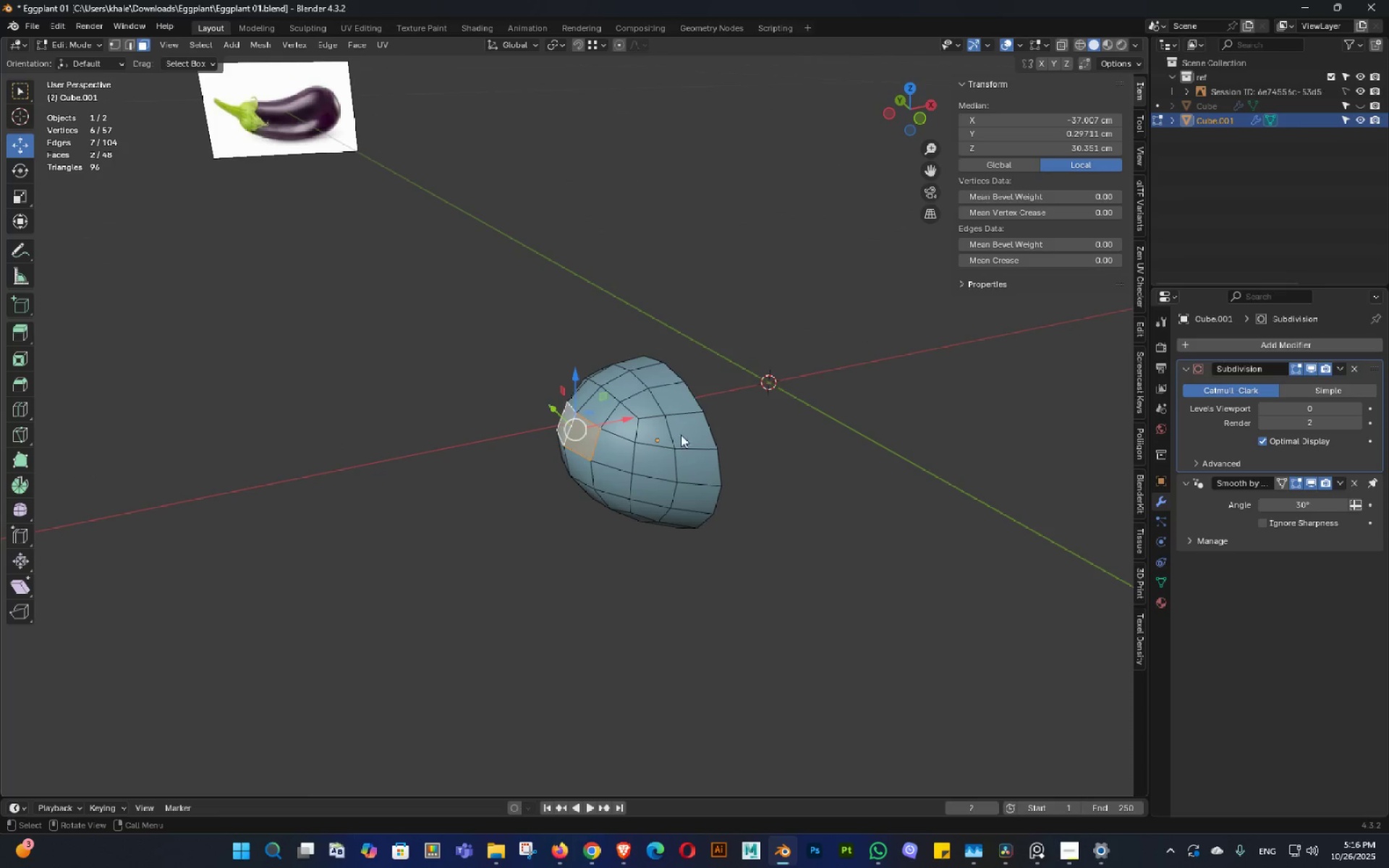 
key(Tab)
 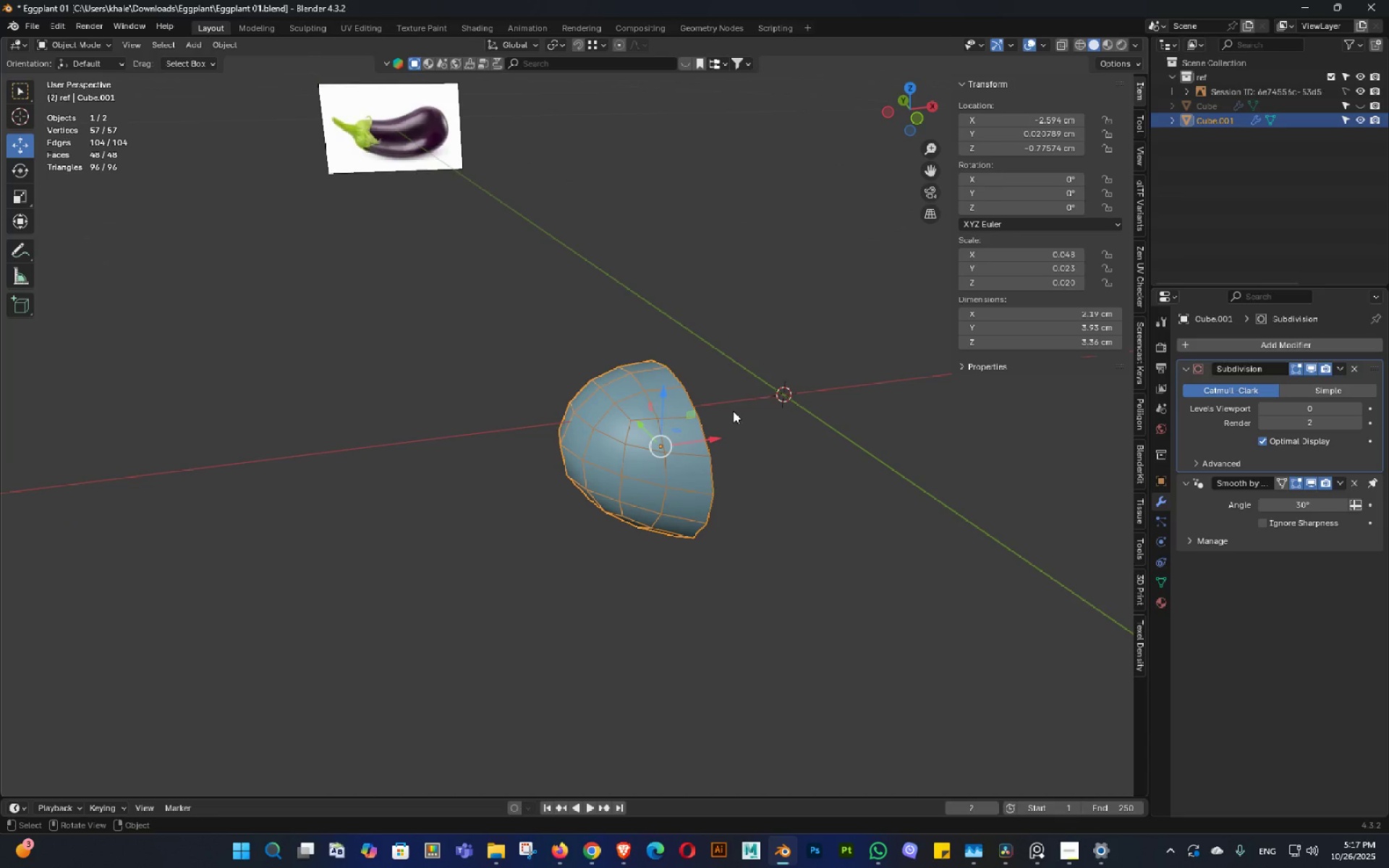 
key(Delete)
 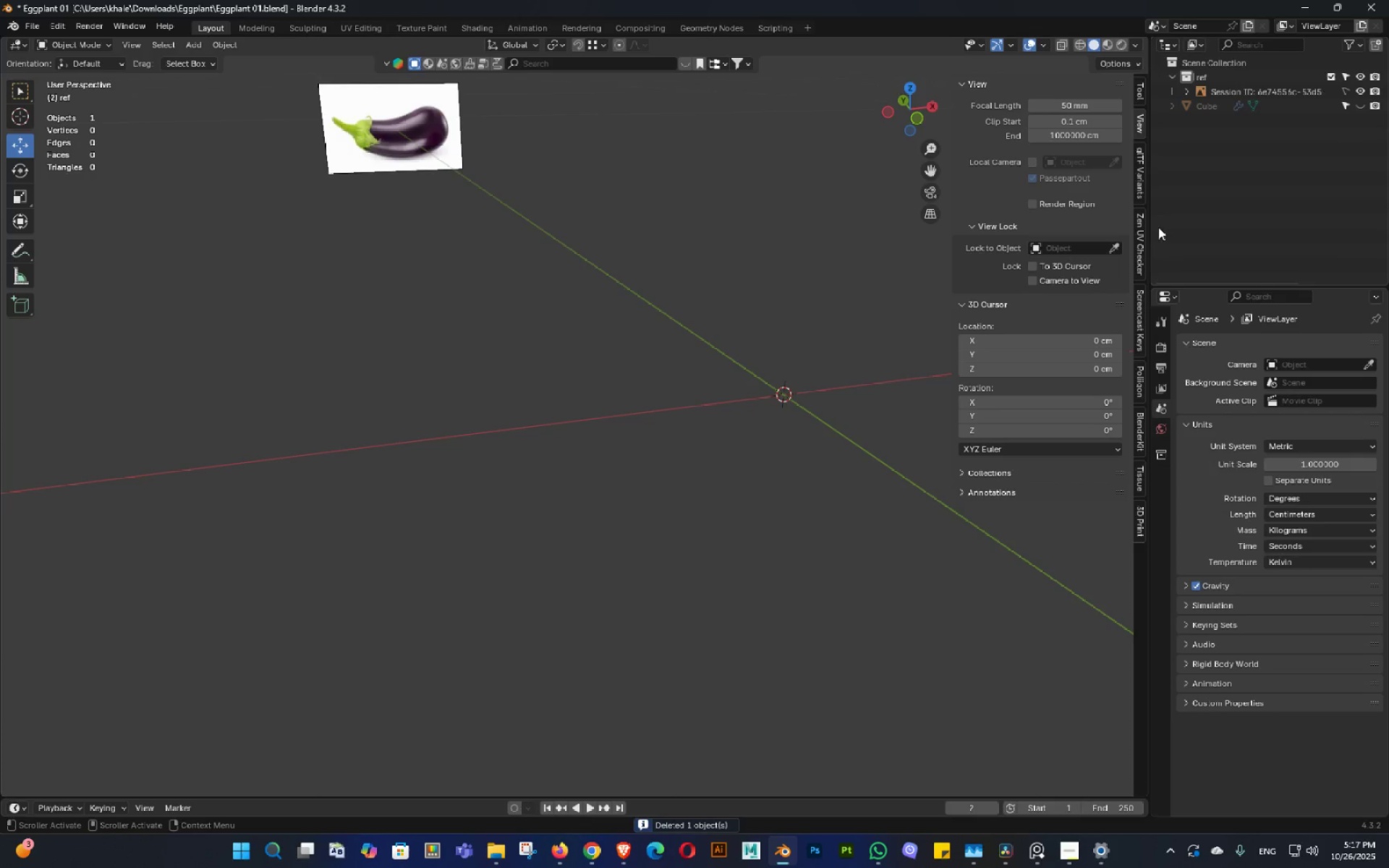 
key(Control+H)
 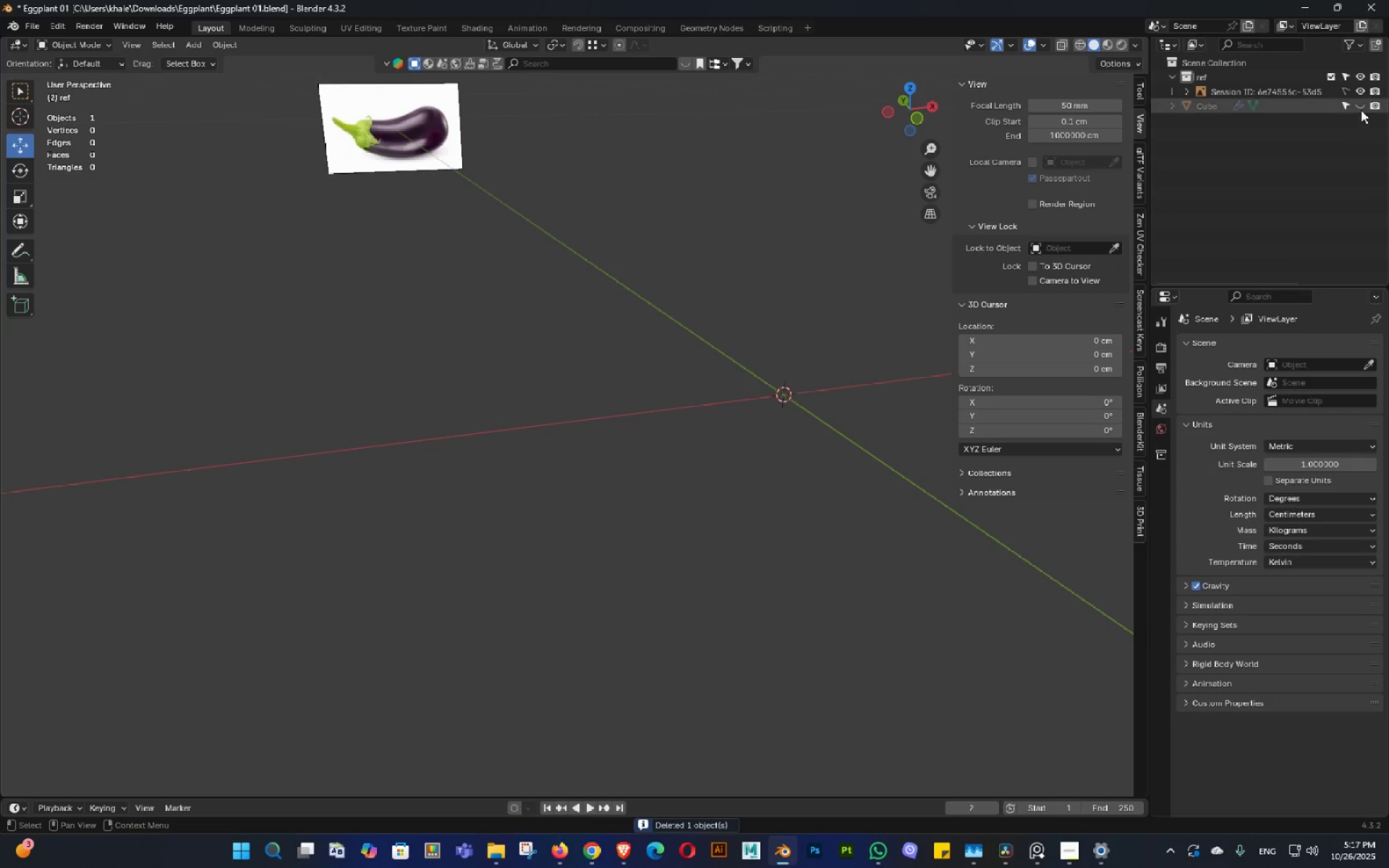 
left_click([1361, 110])
 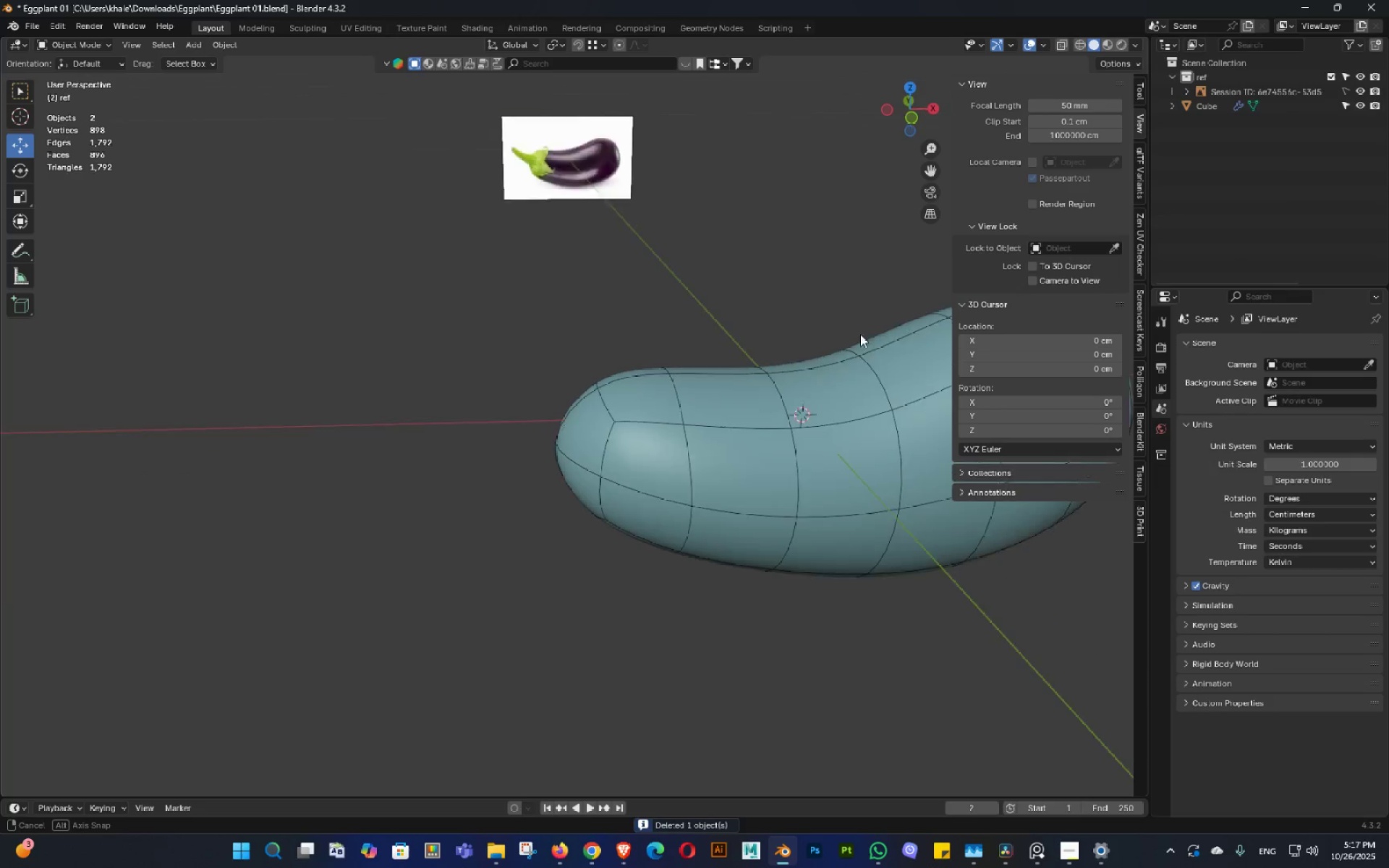 
left_click([795, 392])
 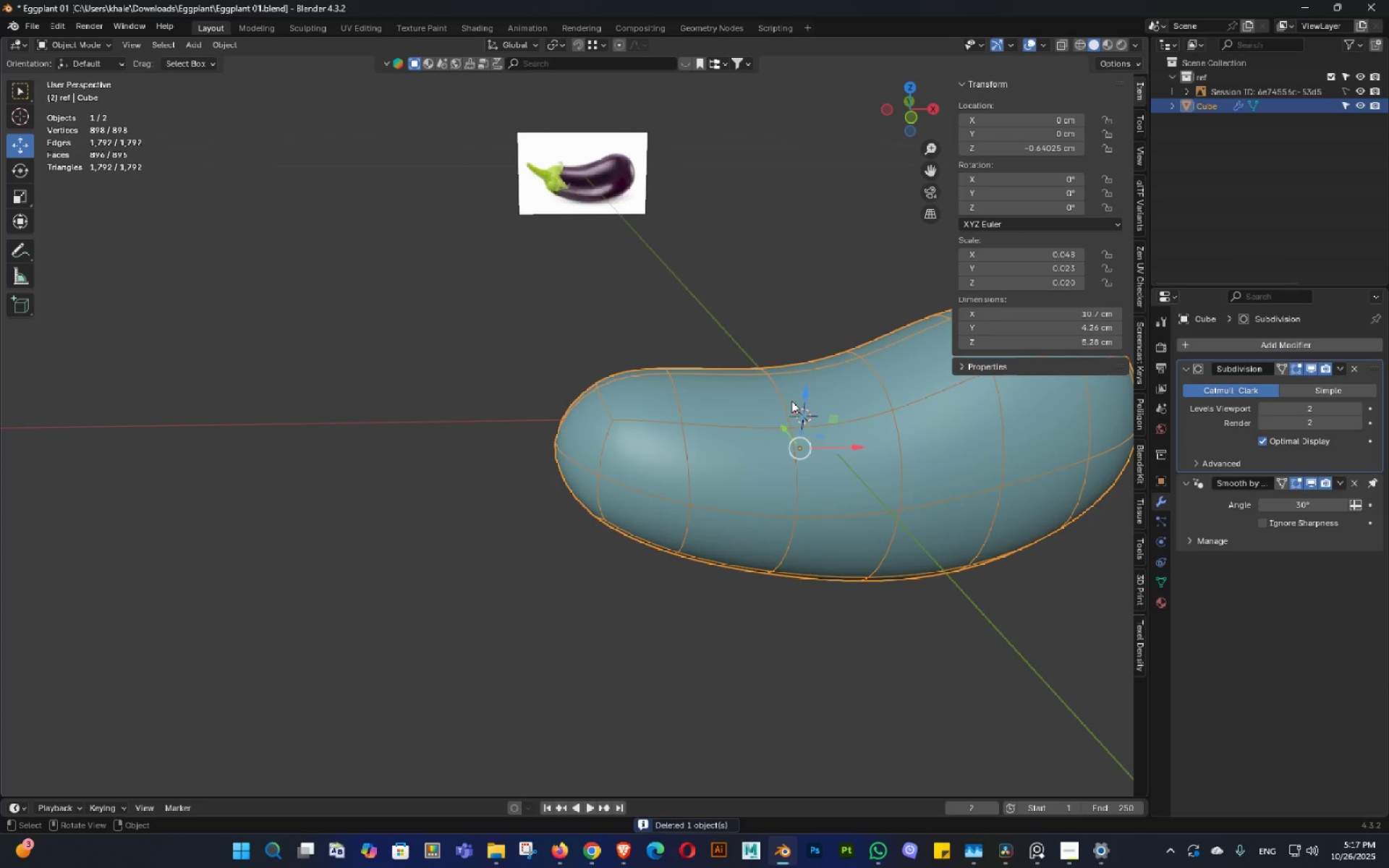 
key(Shift+ShiftLeft)
 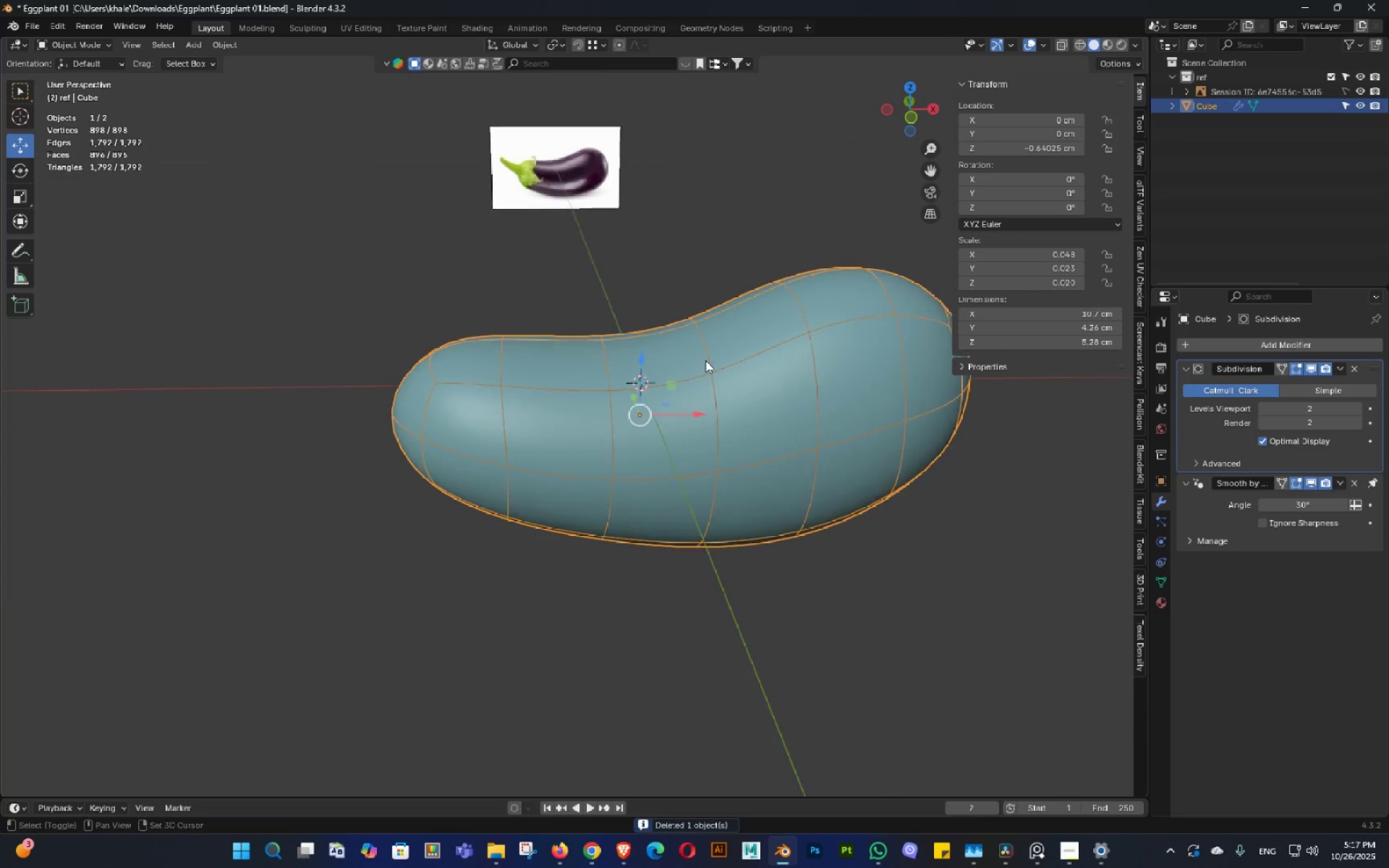 
key(Shift+D)
 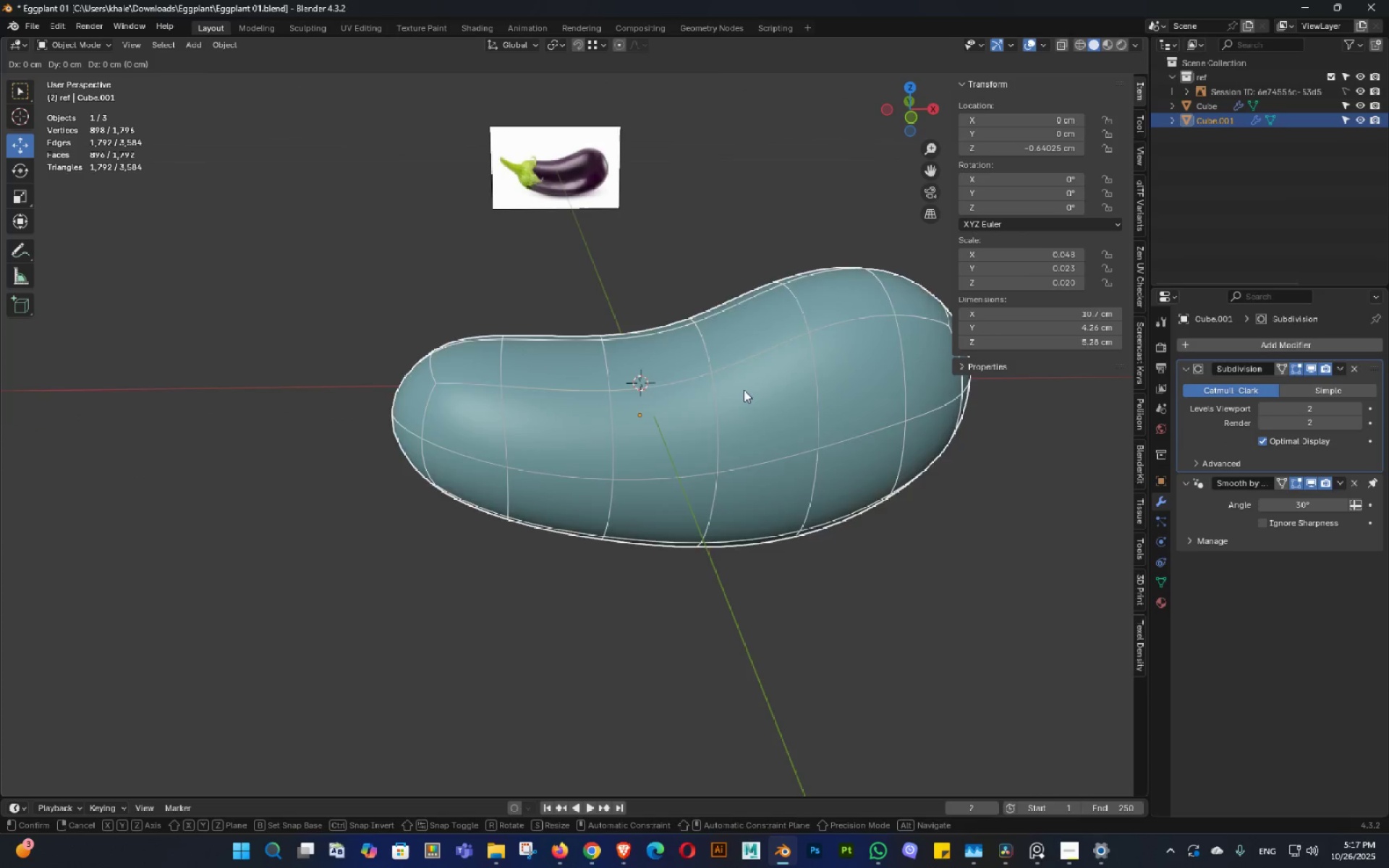 
left_click([744, 390])
 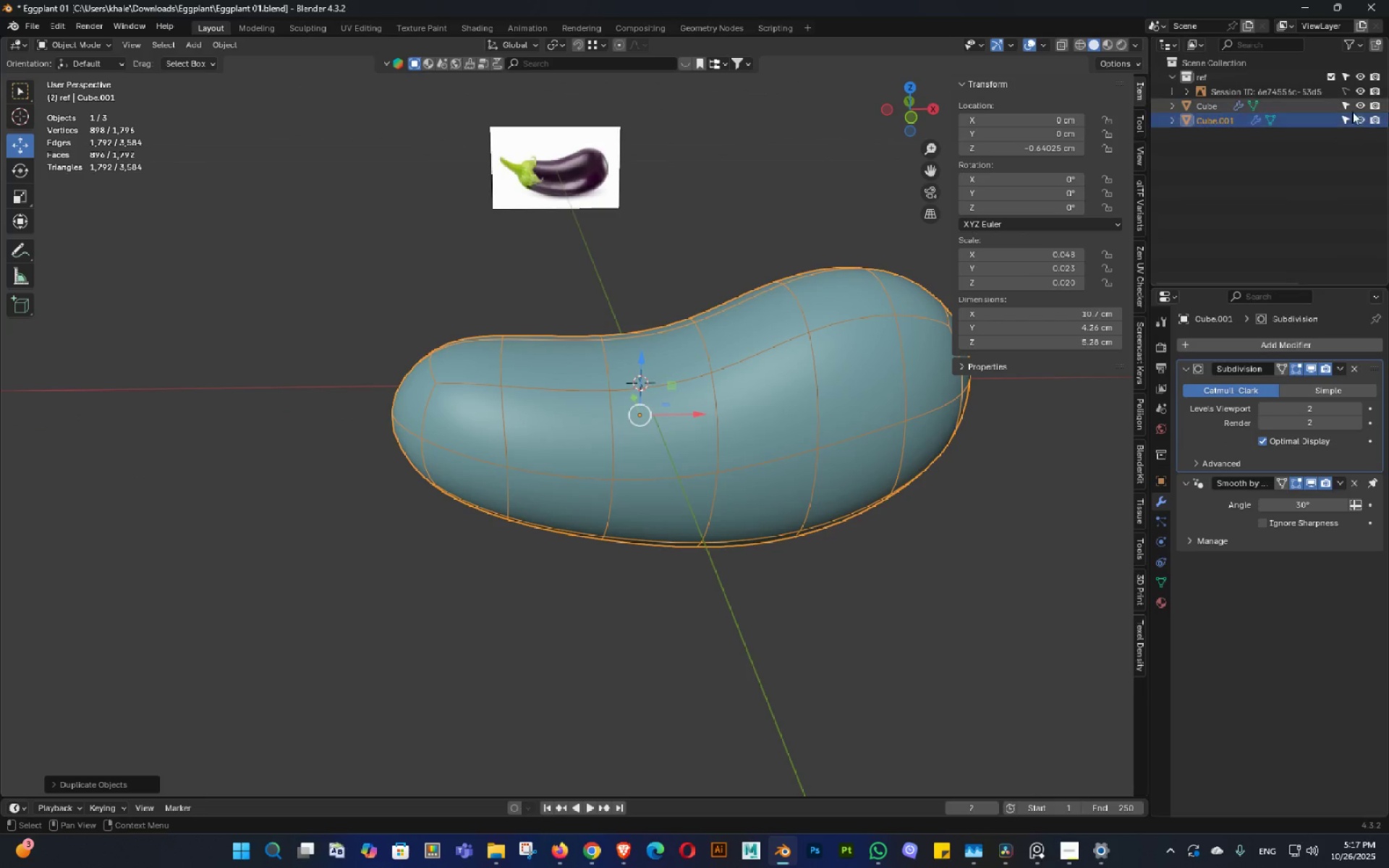 
left_click([1359, 104])
 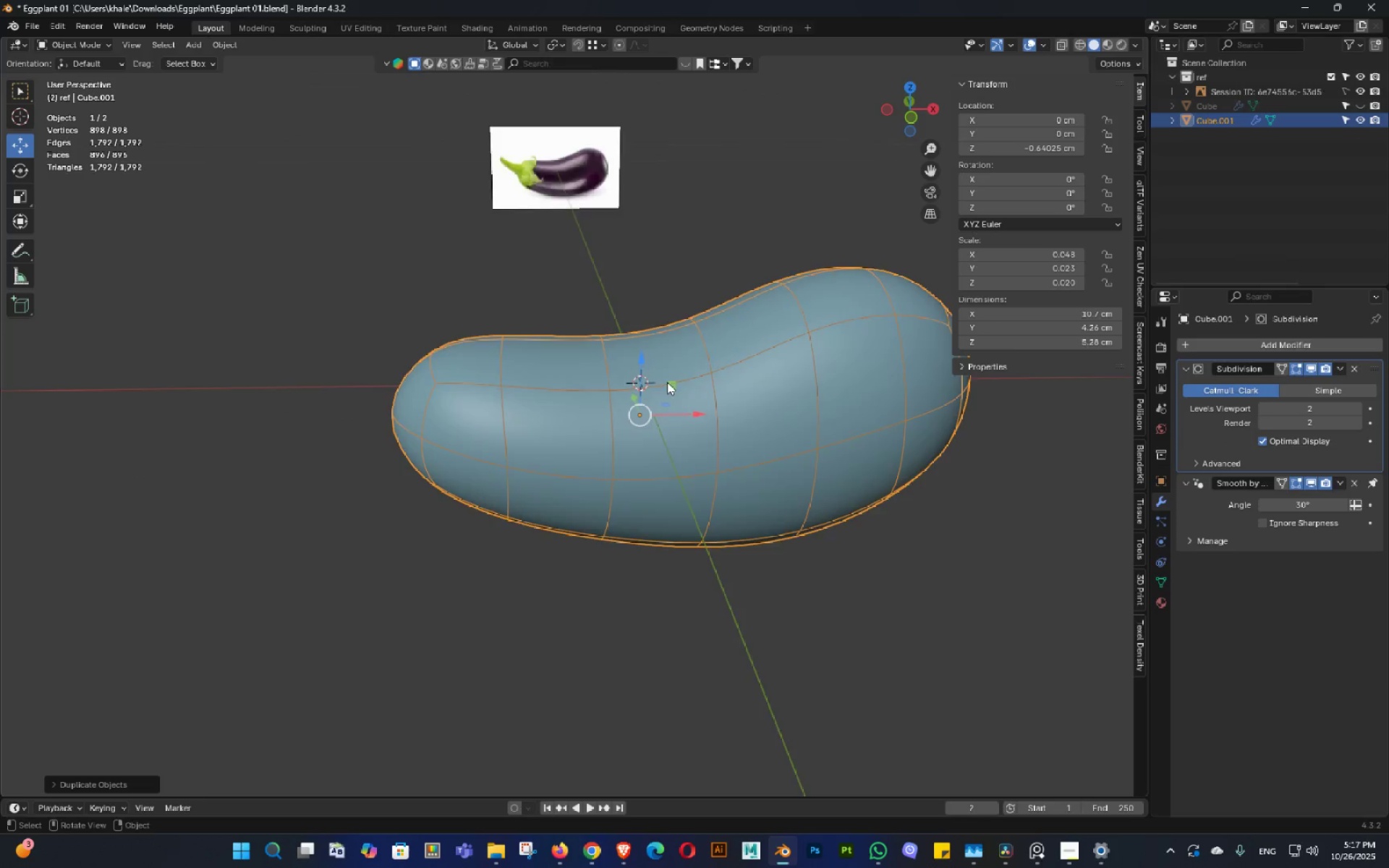 
key(Tab)
 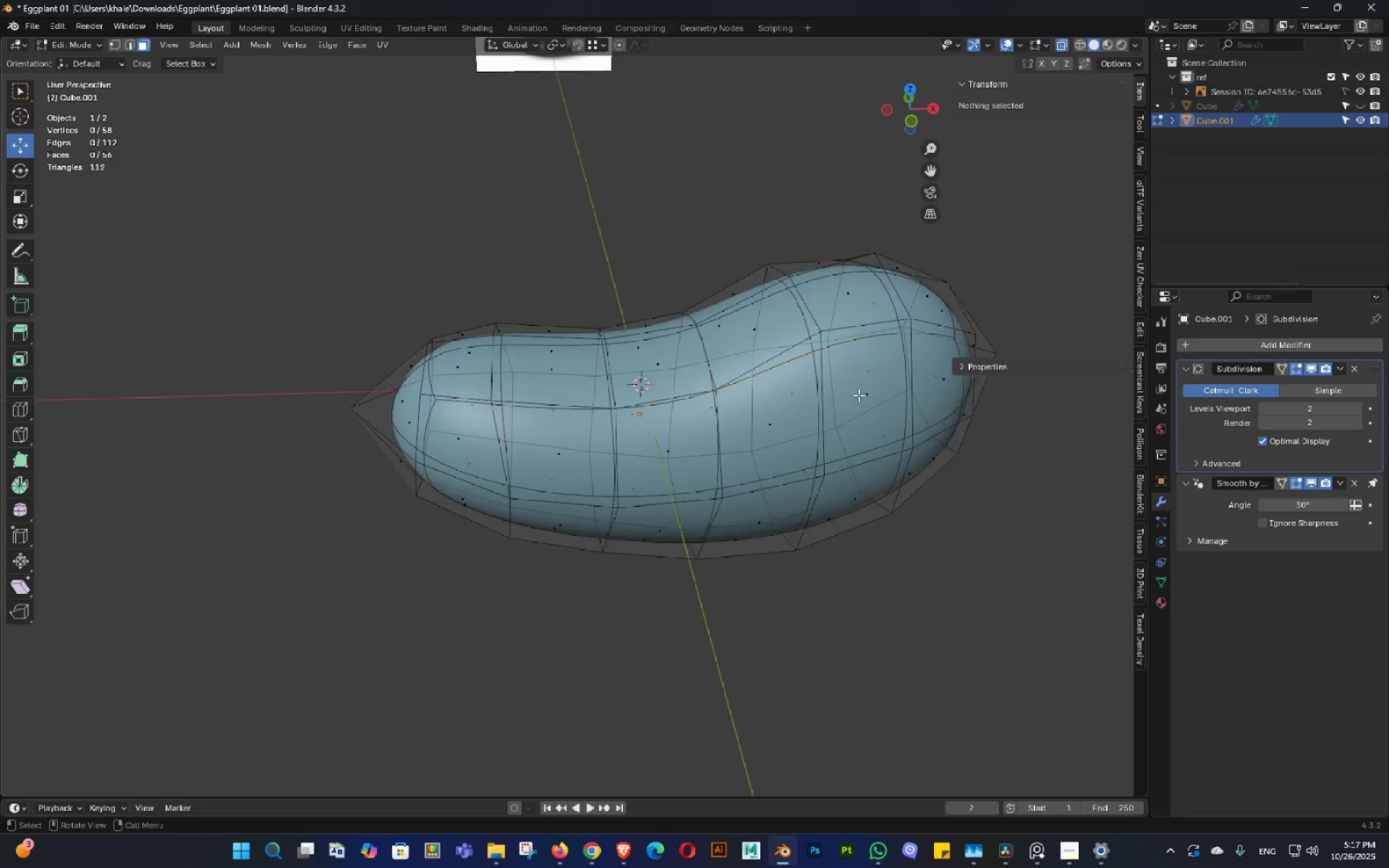 
scroll: coordinate [827, 399], scroll_direction: down, amount: 2.0
 